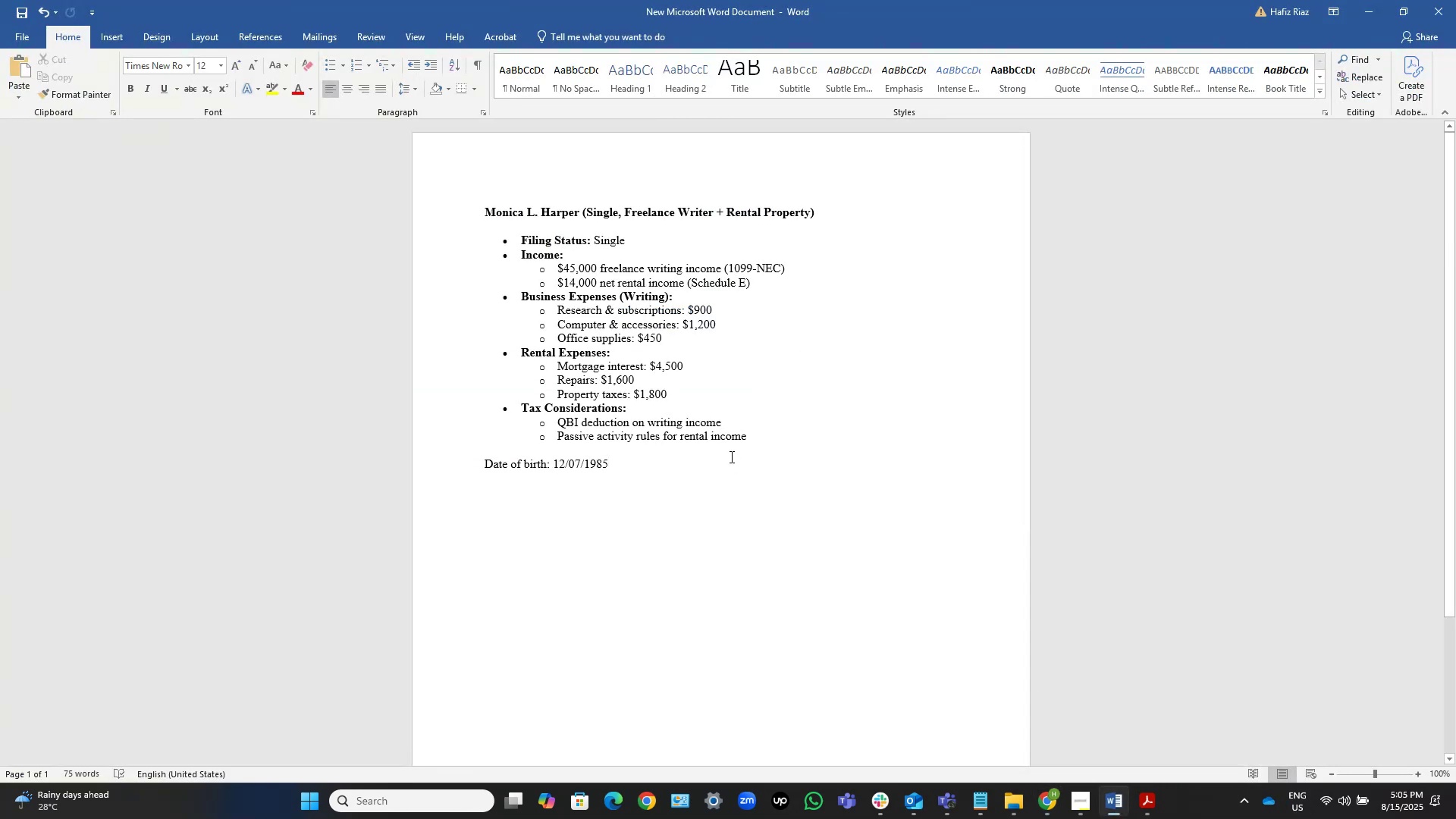 
key(Home)
 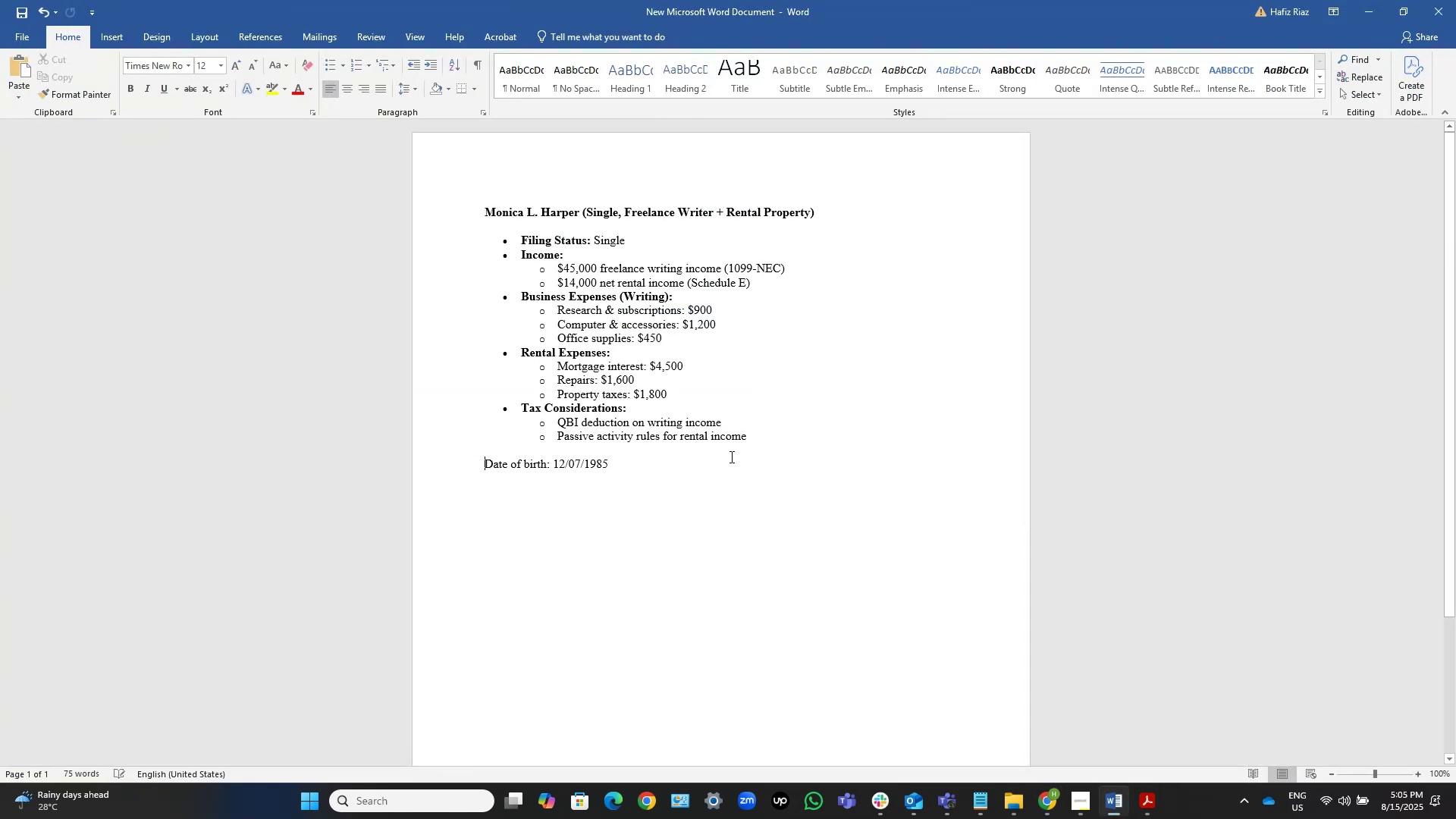 
key(NumpadEnter)
 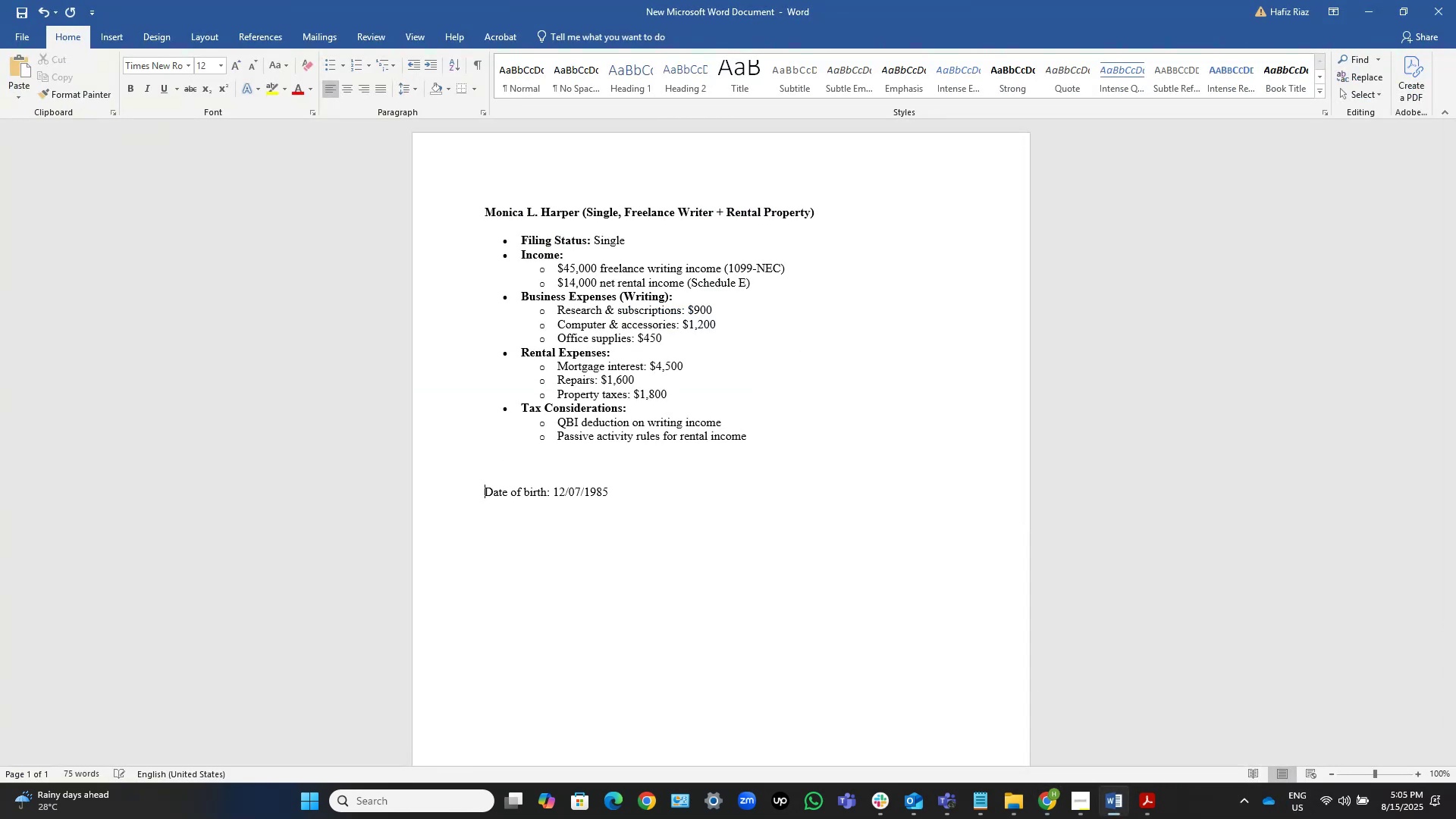 
key(ArrowUp)
 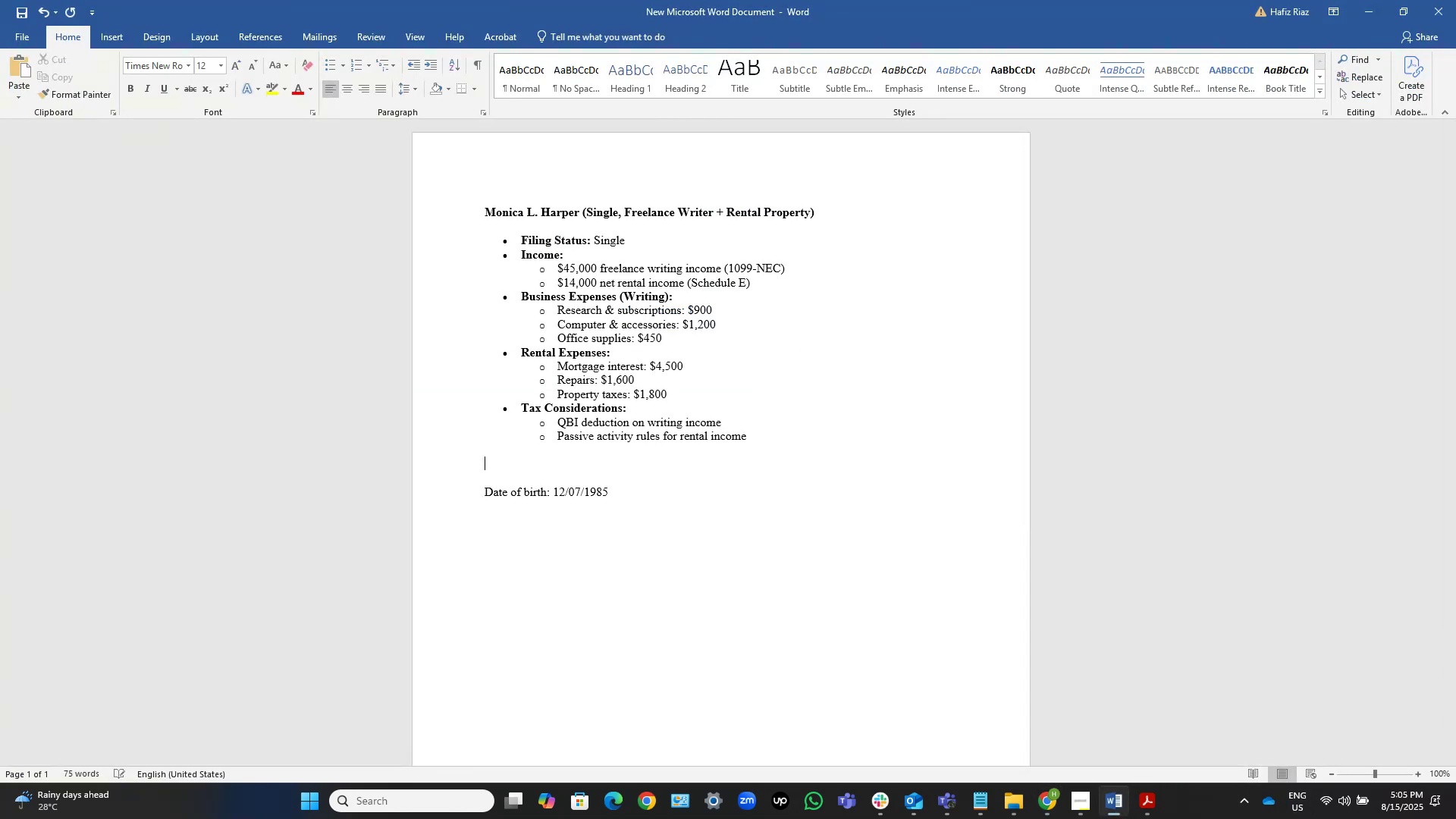 
type(Monica)
 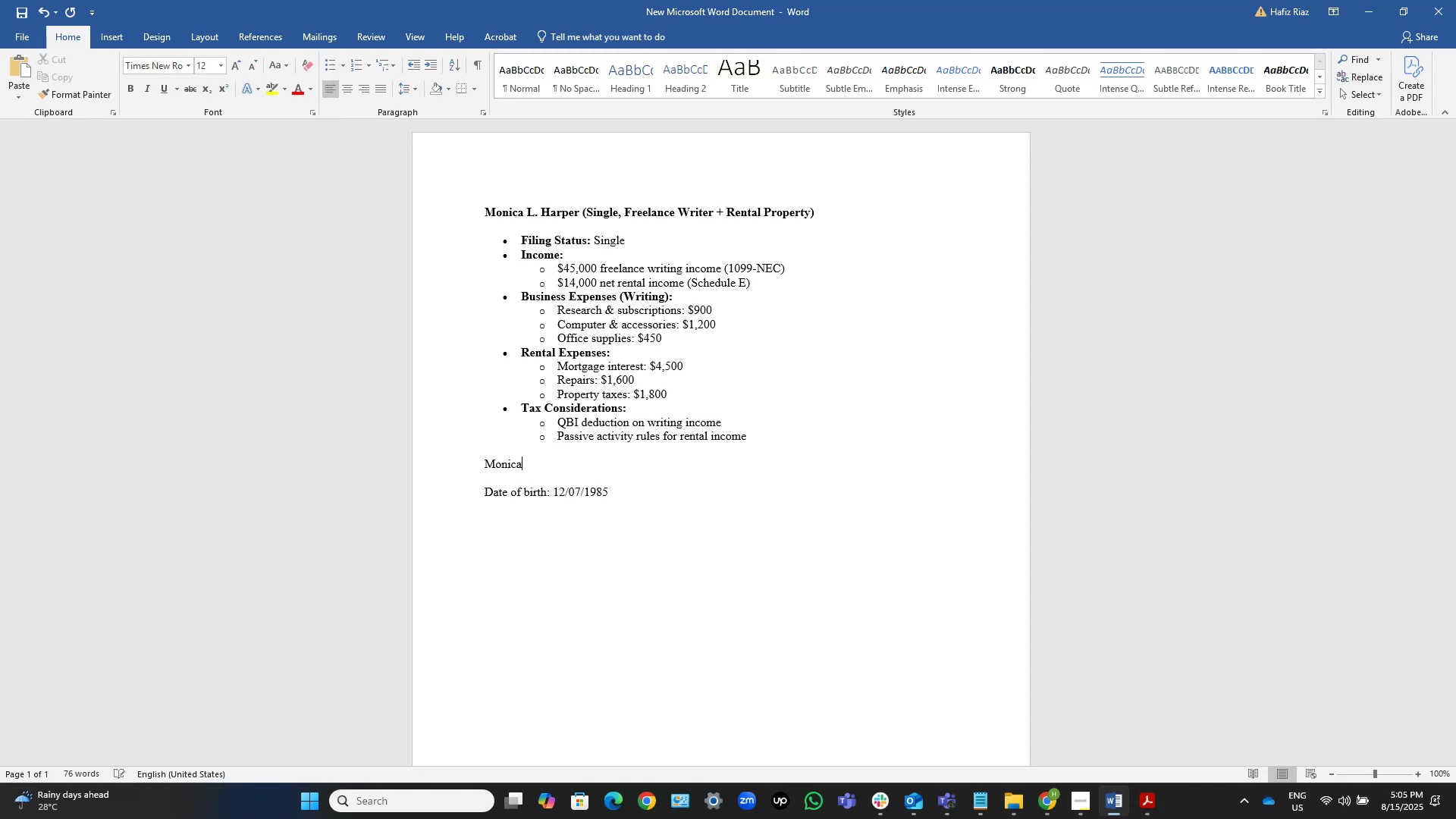 
key(ArrowDown)
 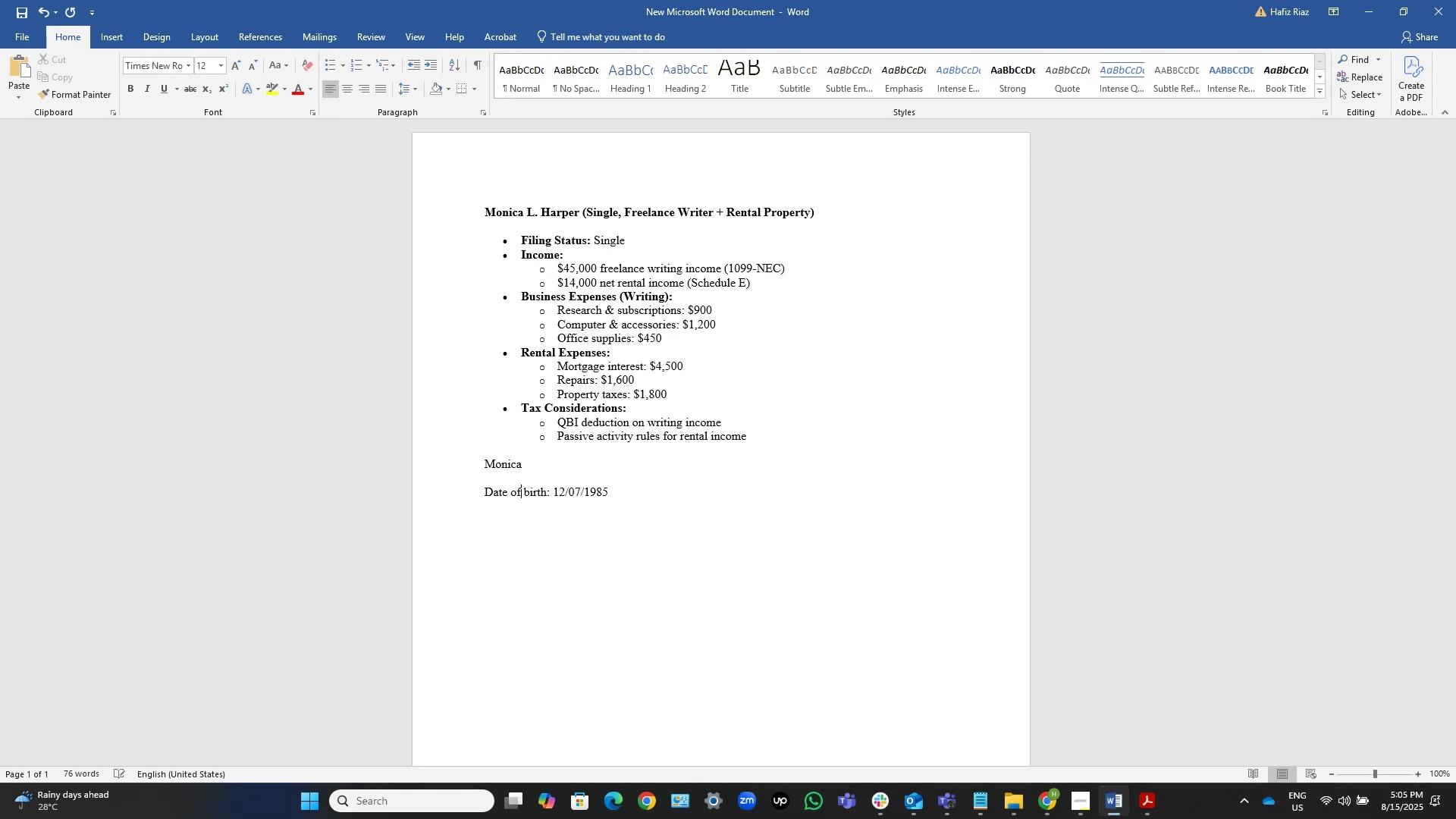 
key(End)
 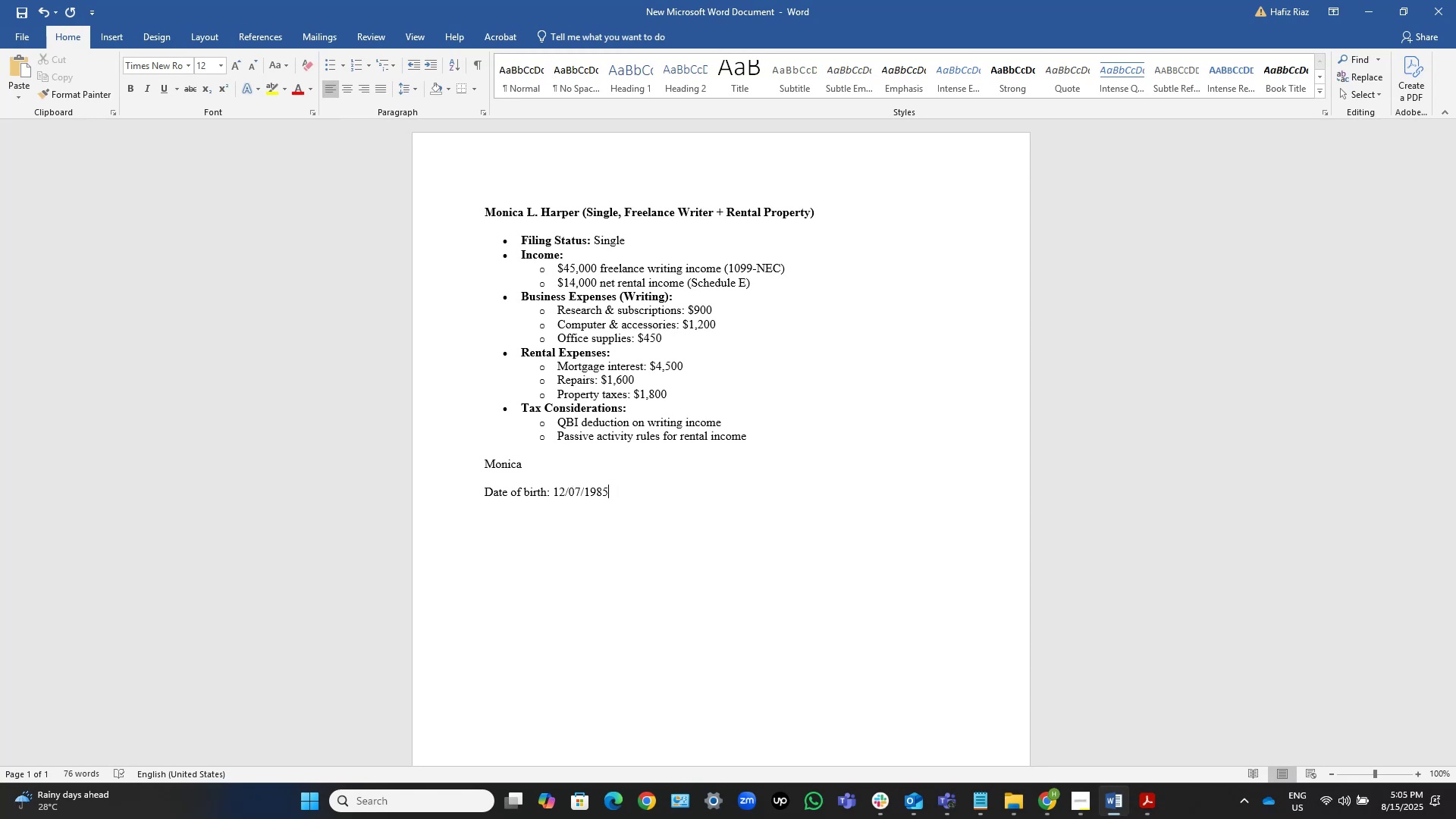 
key(NumpadEnter)
 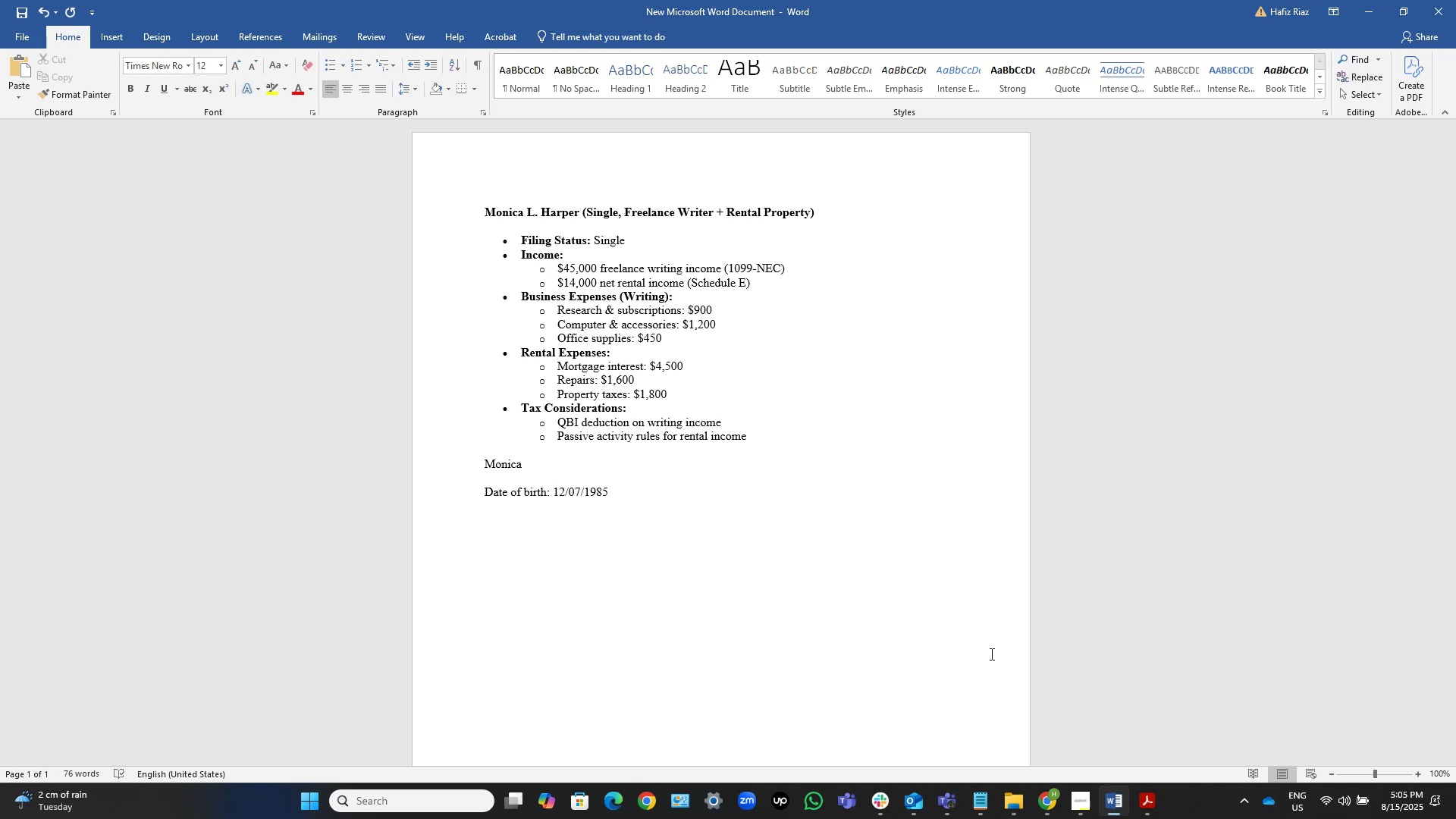 
wait(22.18)
 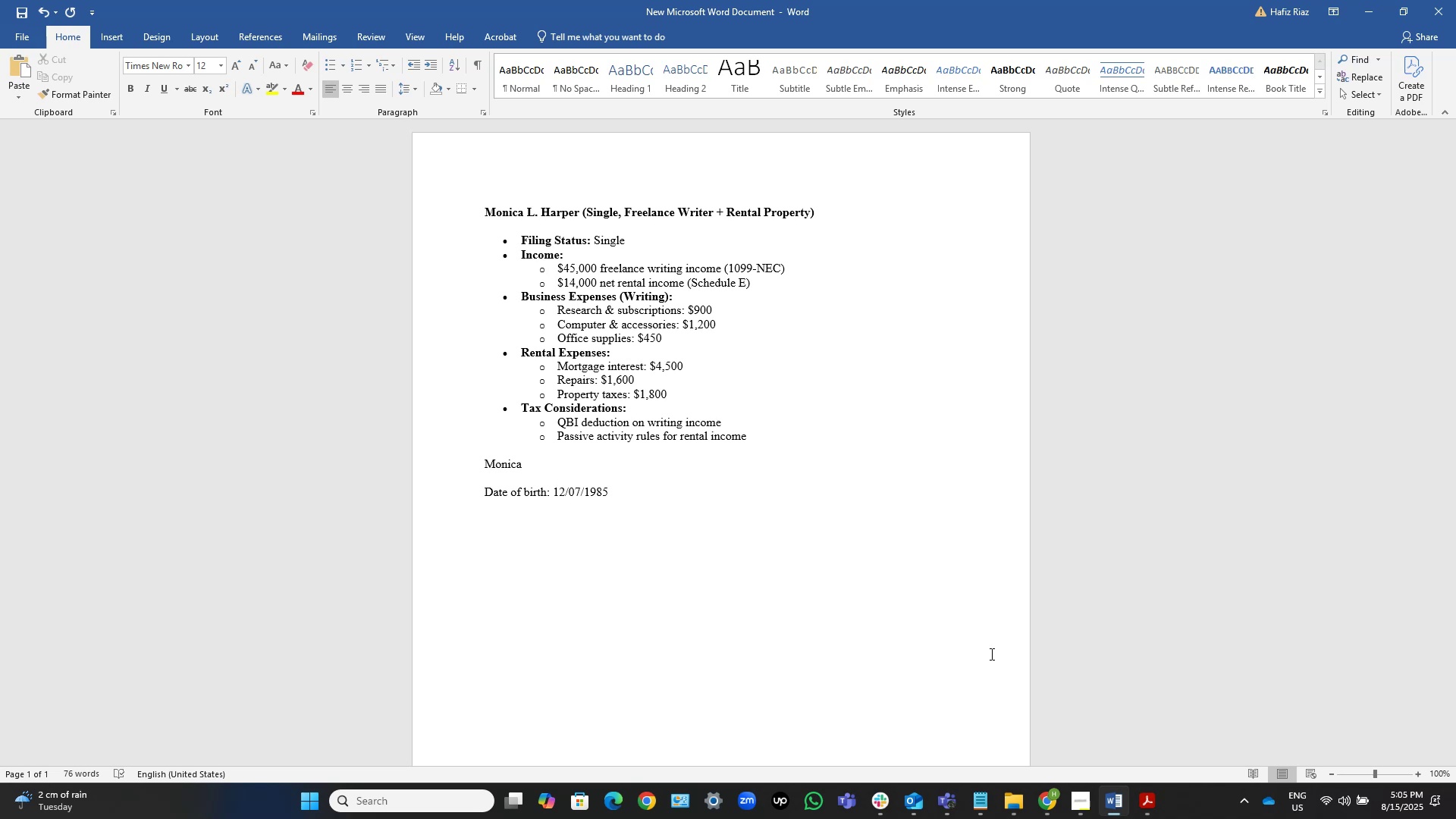 
mouse_move([1125, 812])
 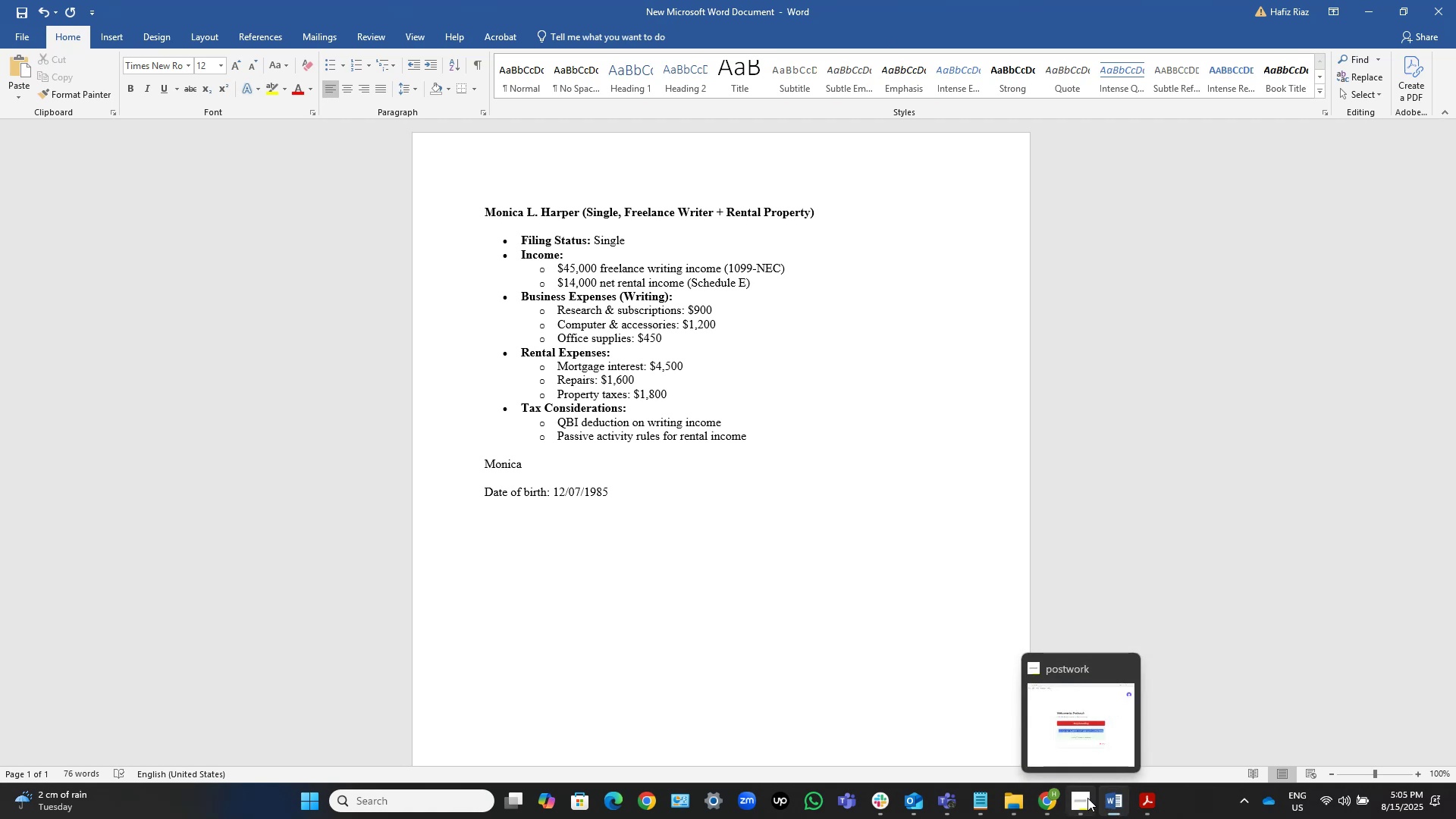 
wait(6.3)
 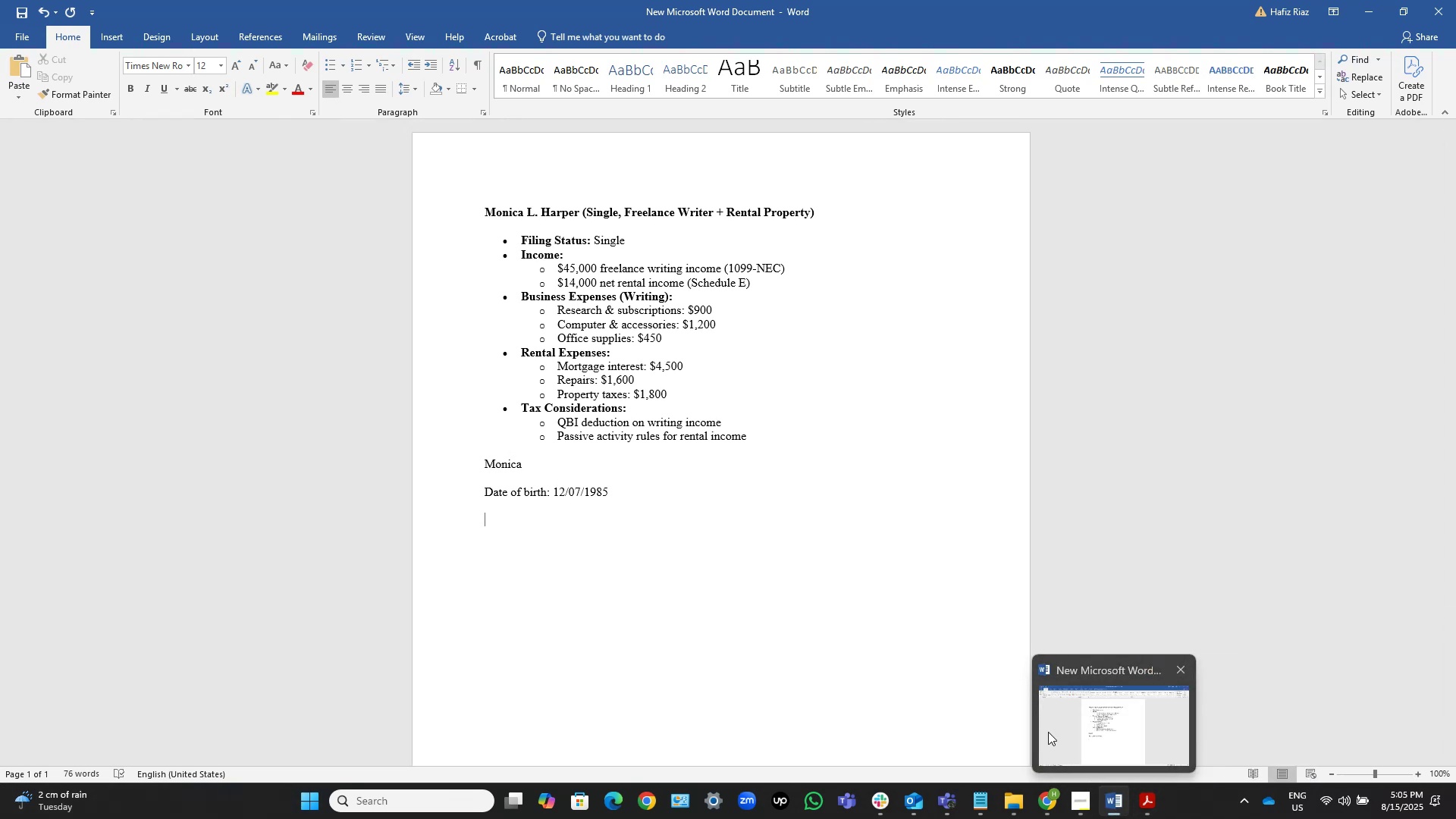 
left_click([1090, 744])
 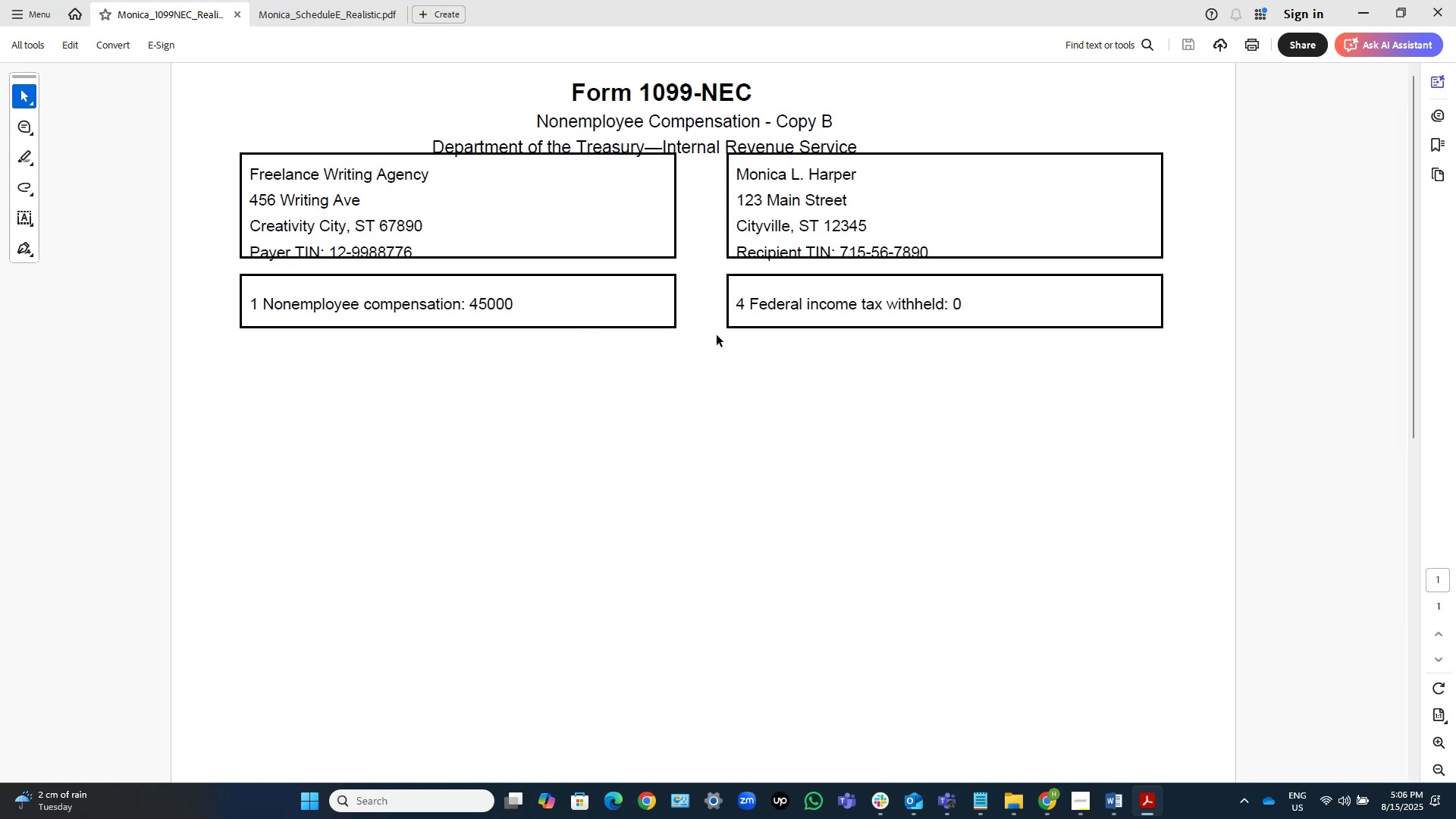 
wait(34.59)
 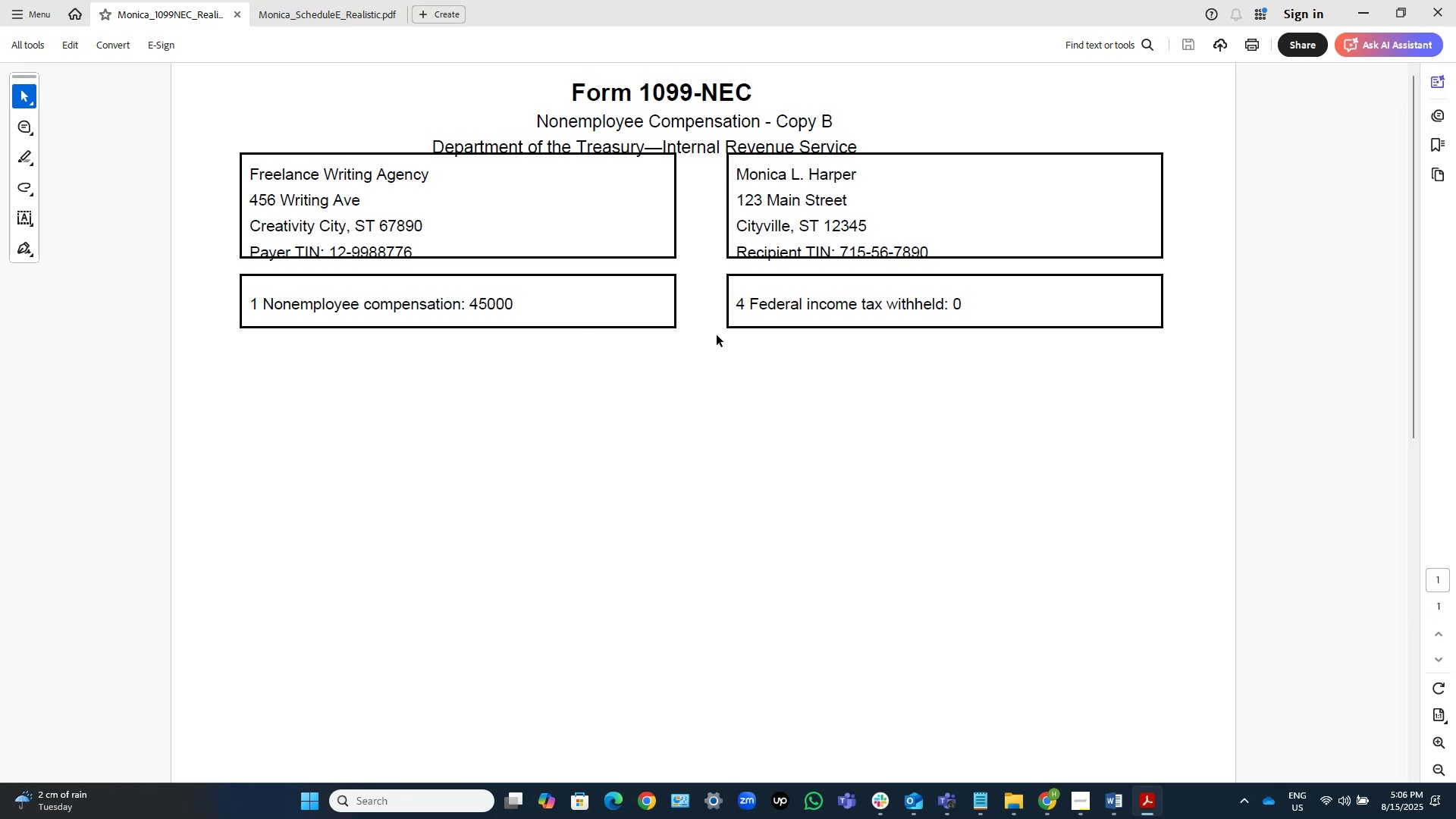 
left_click([1377, 10])
 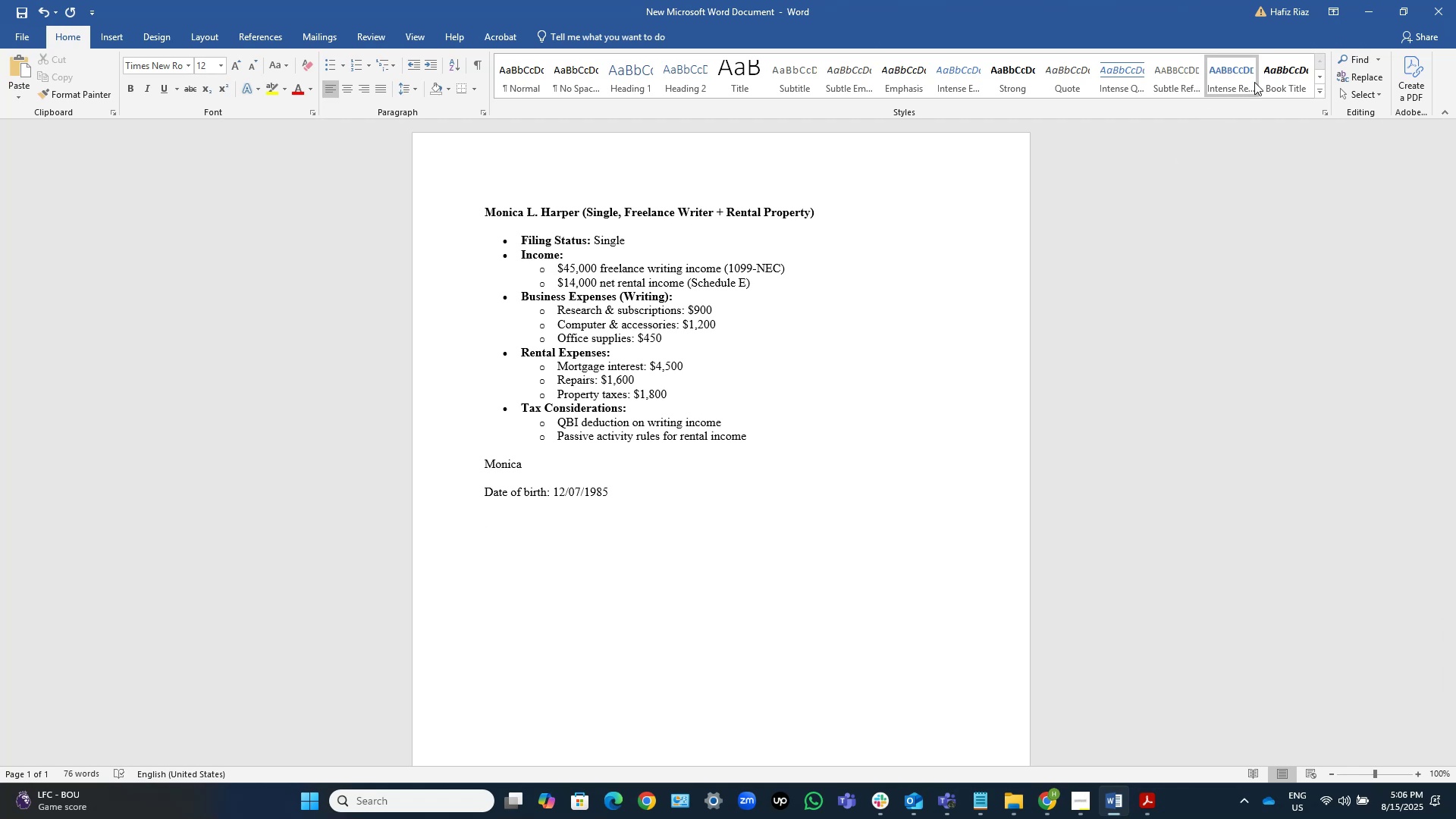 
wait(10.22)
 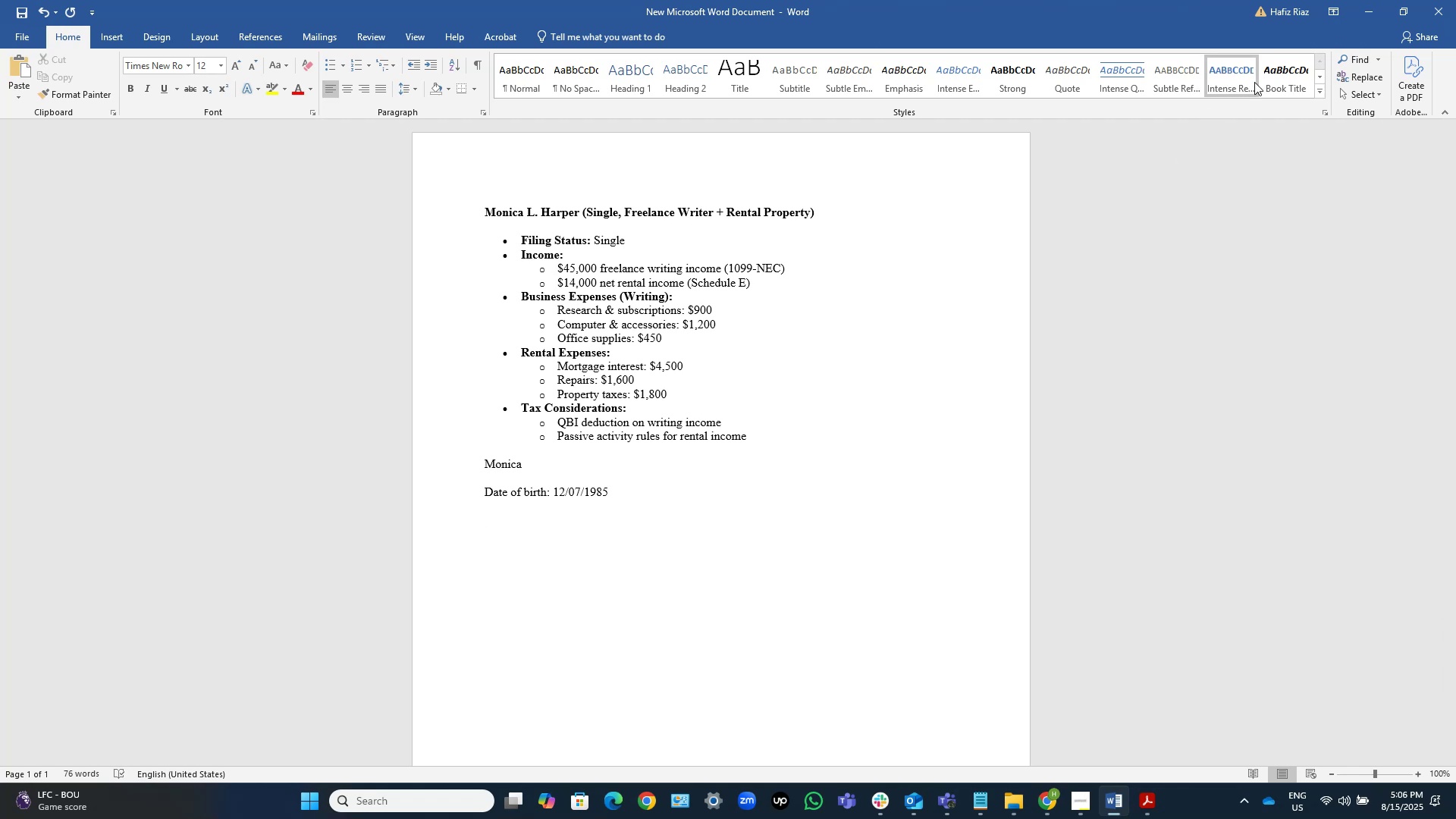 
left_click([476, 663])
 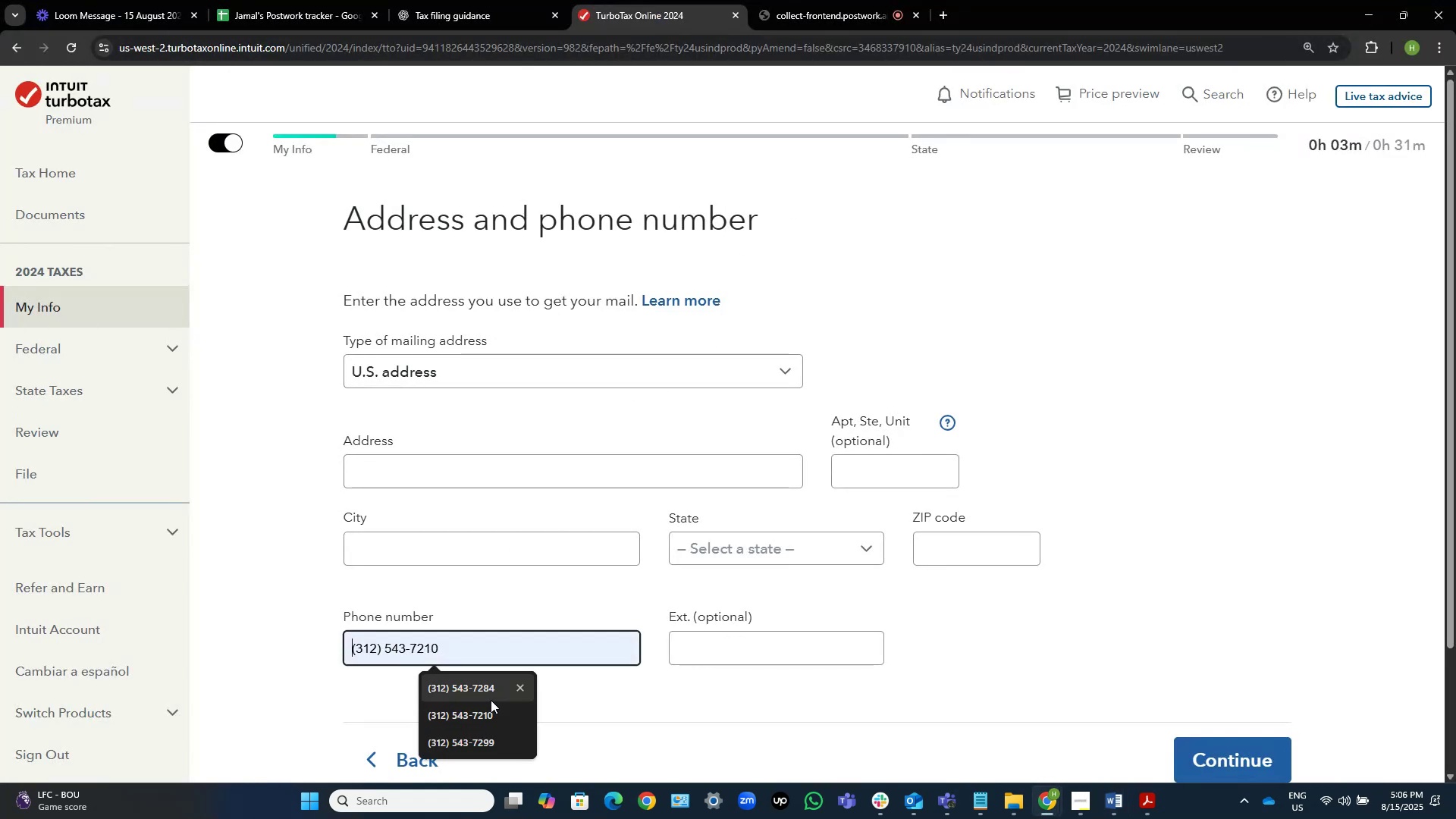 
left_click([494, 689])
 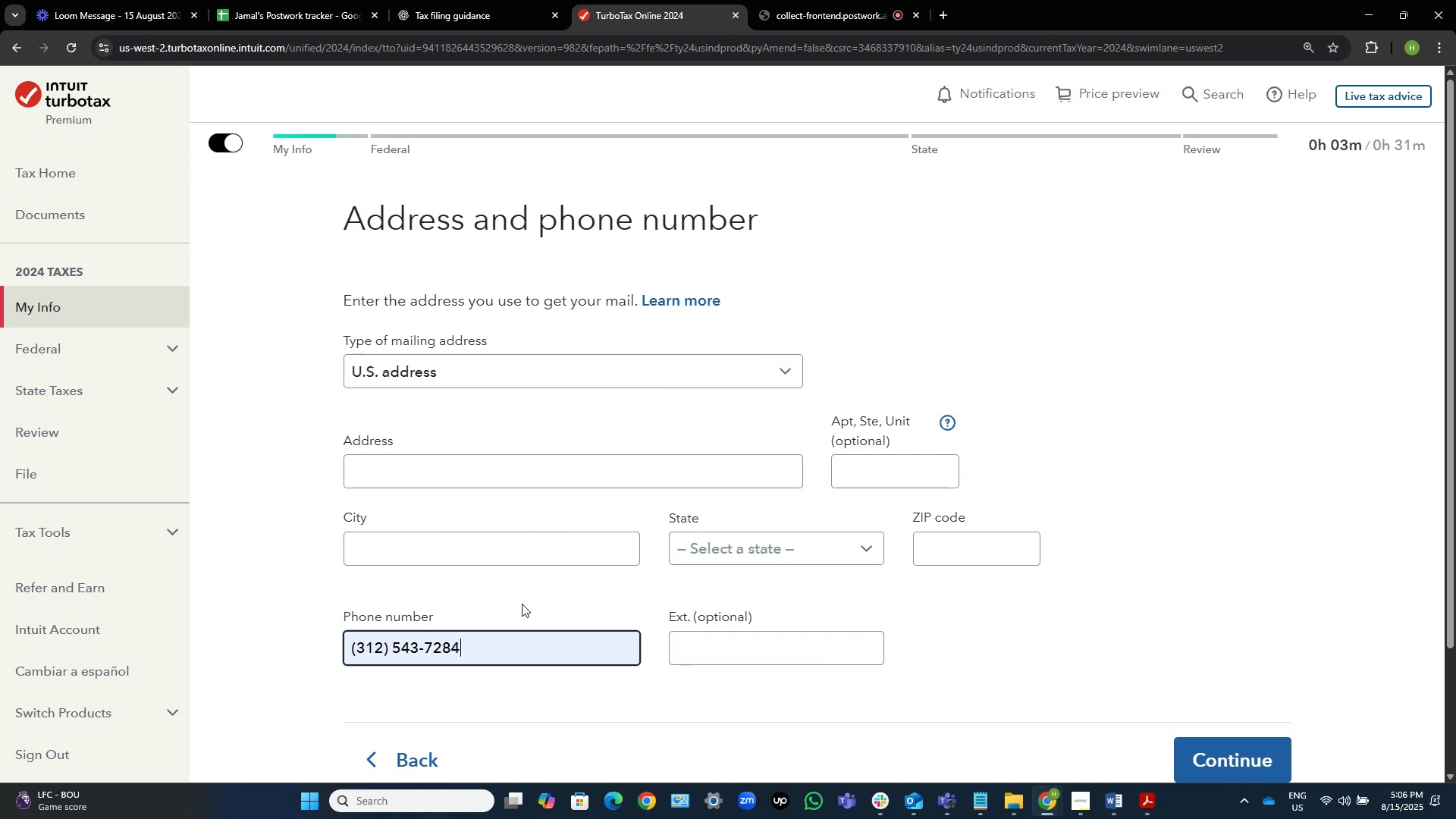 
key(Backspace)
 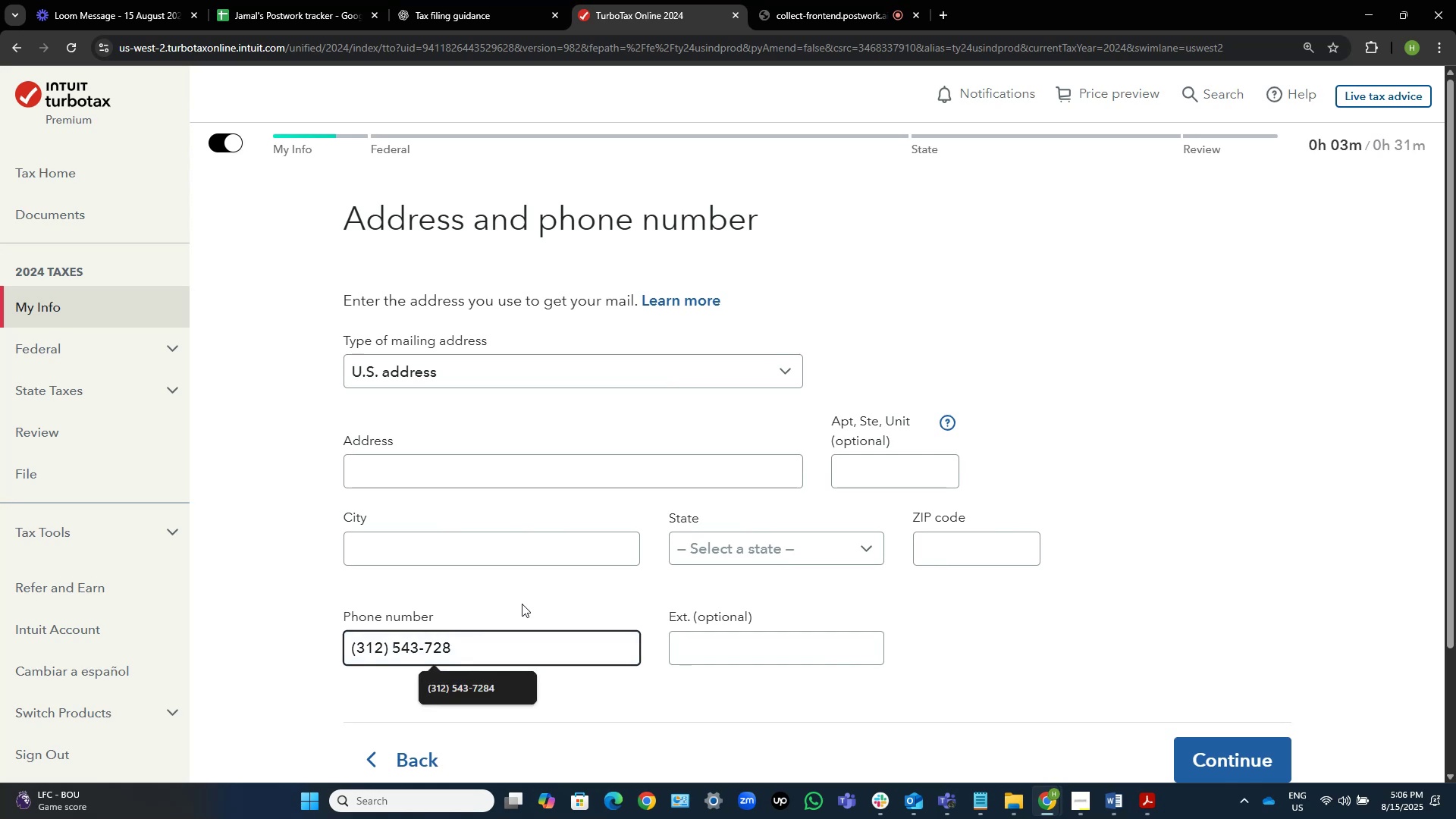 
key(Backspace)
 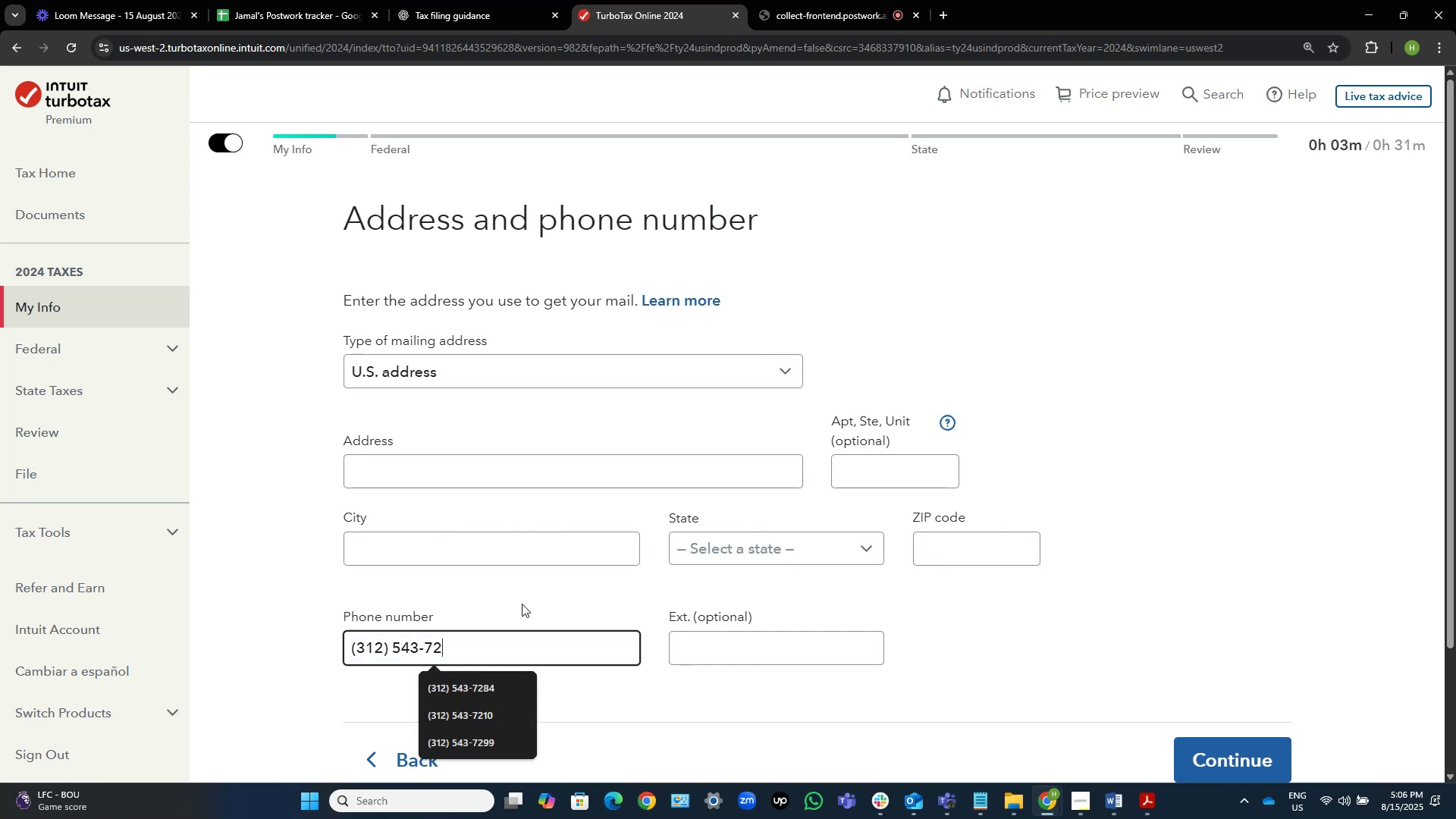 
key(Backspace)
 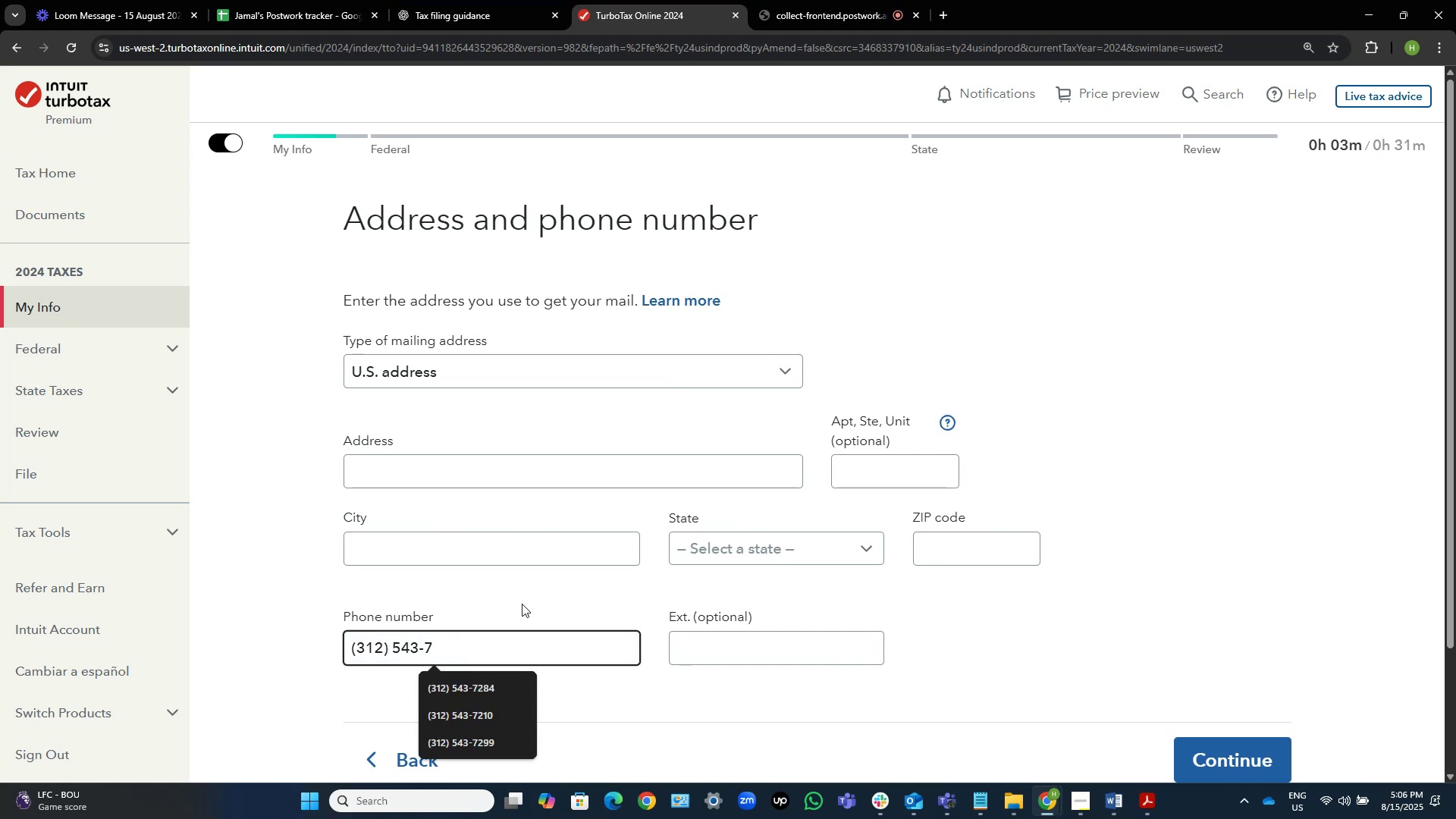 
key(Numpad1)
 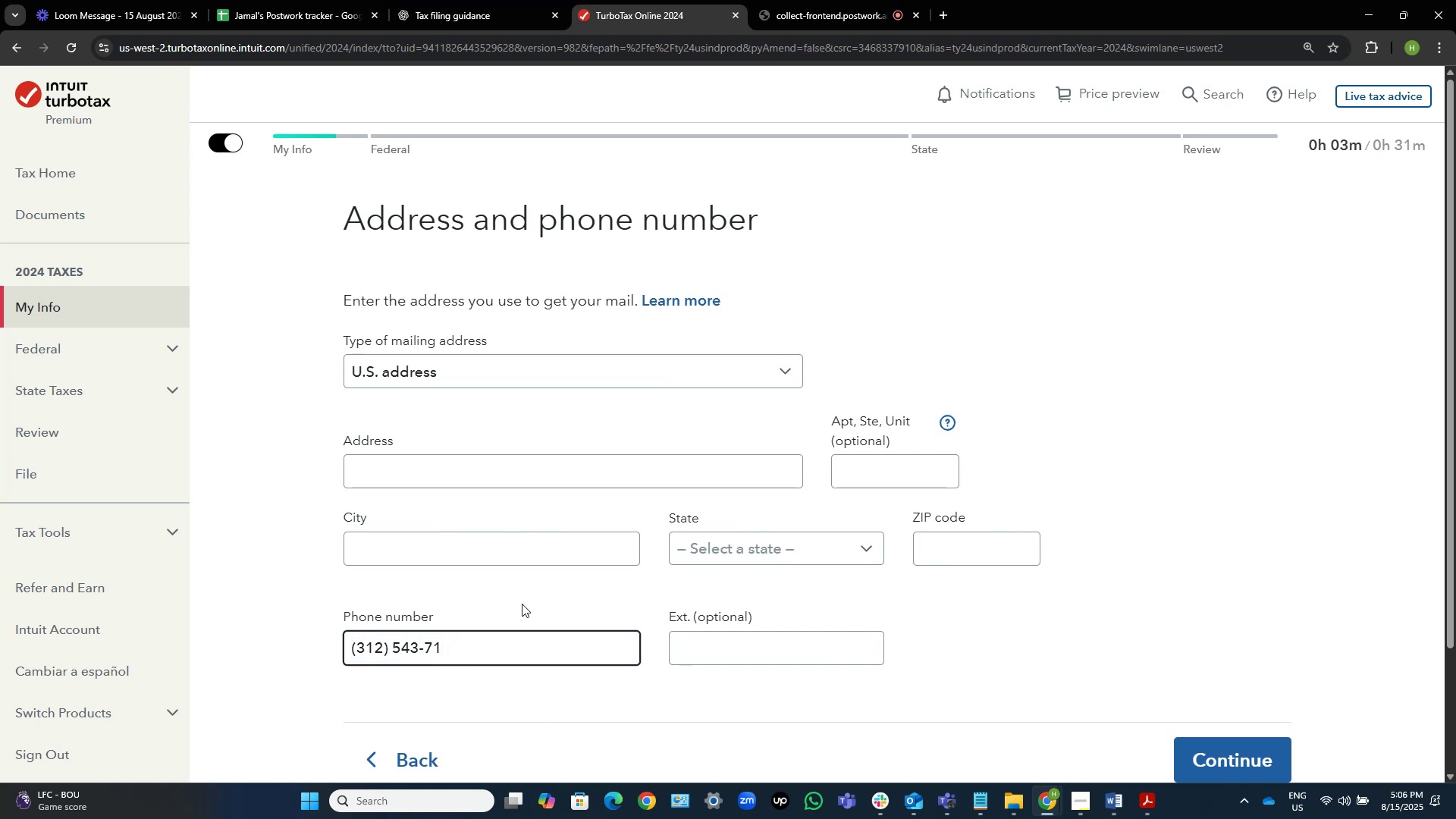 
hold_key(key=Numpad5, duration=0.31)
 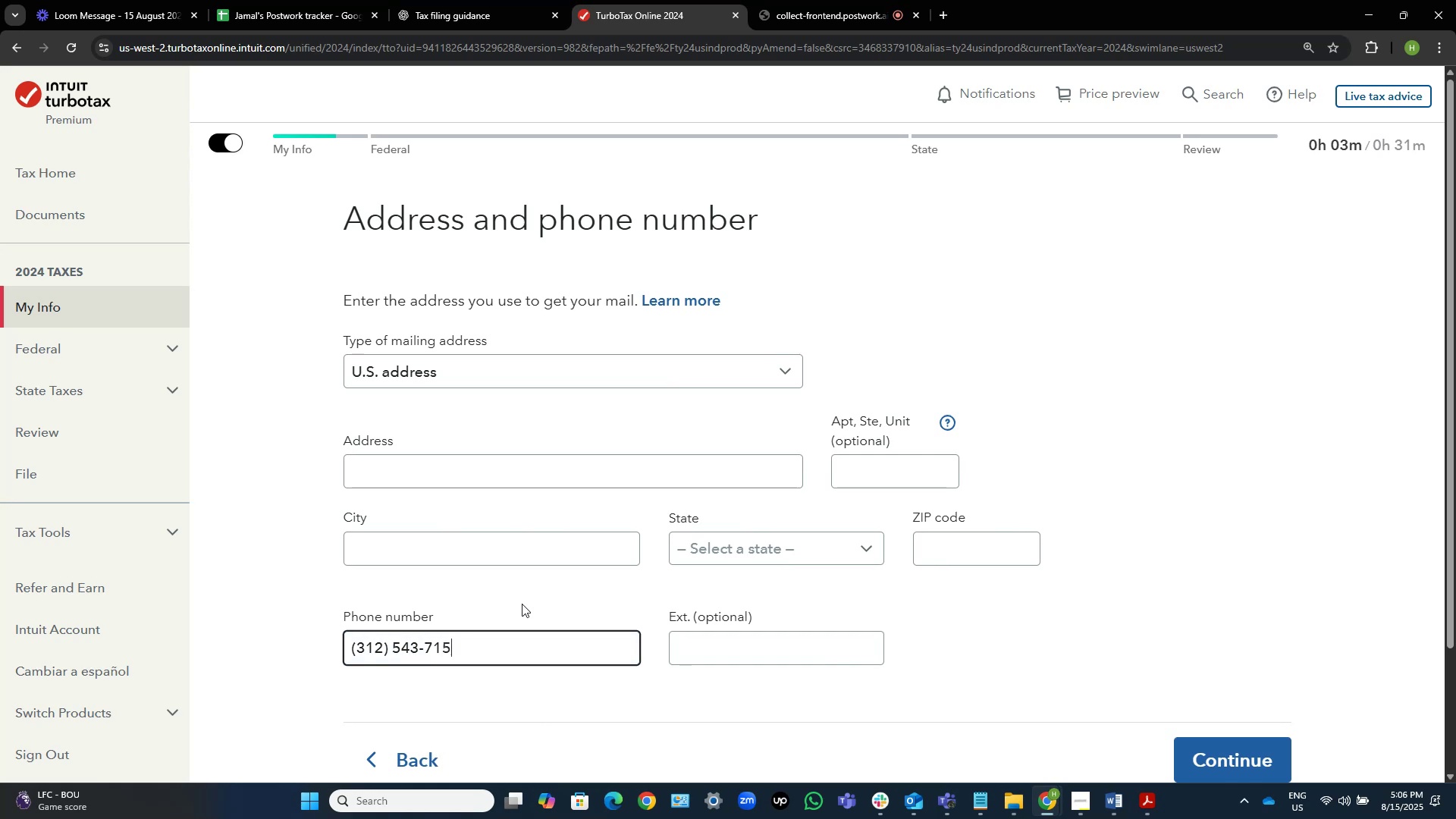 
key(Numpad7)
 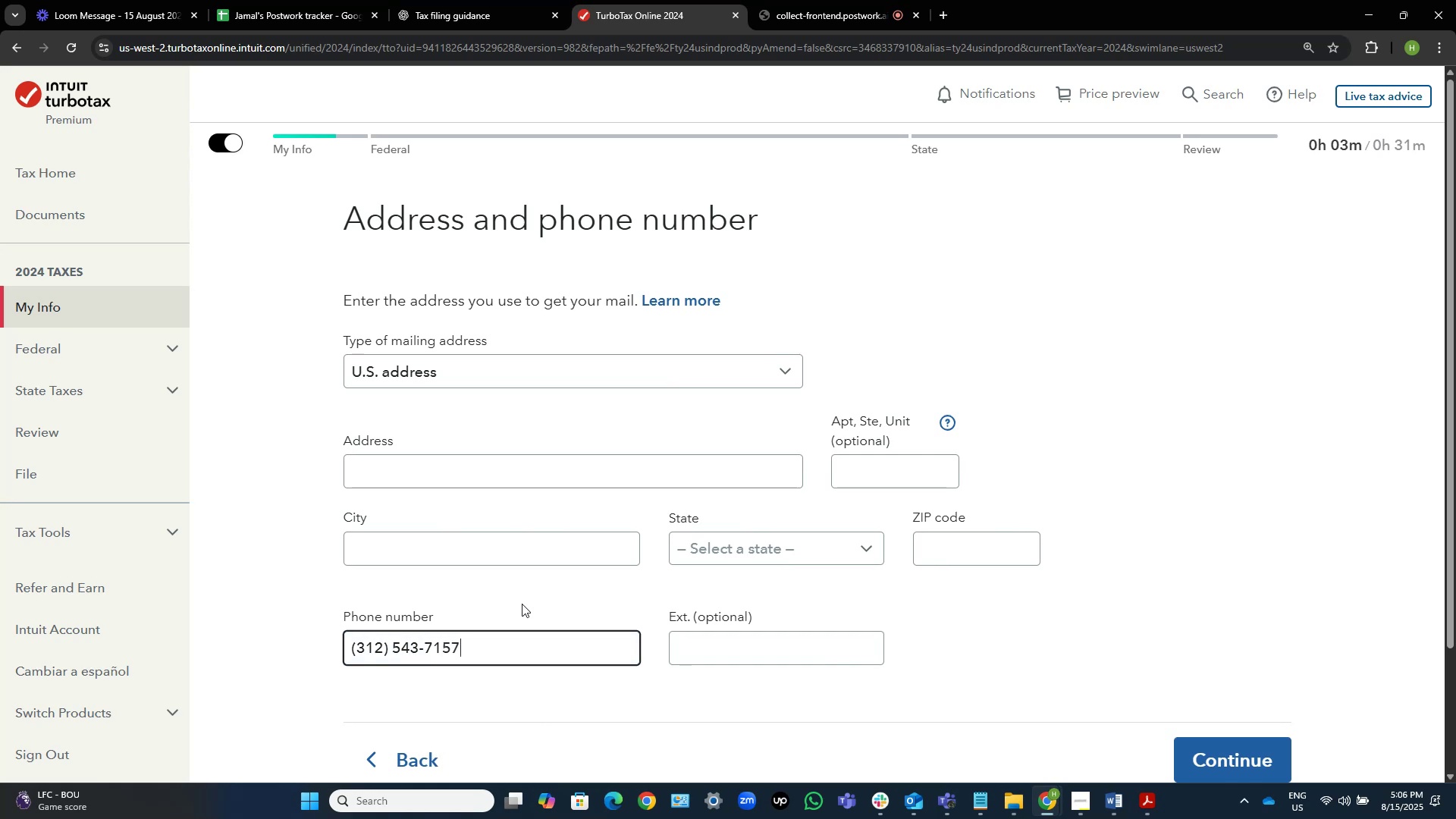 
key(Numpad4)
 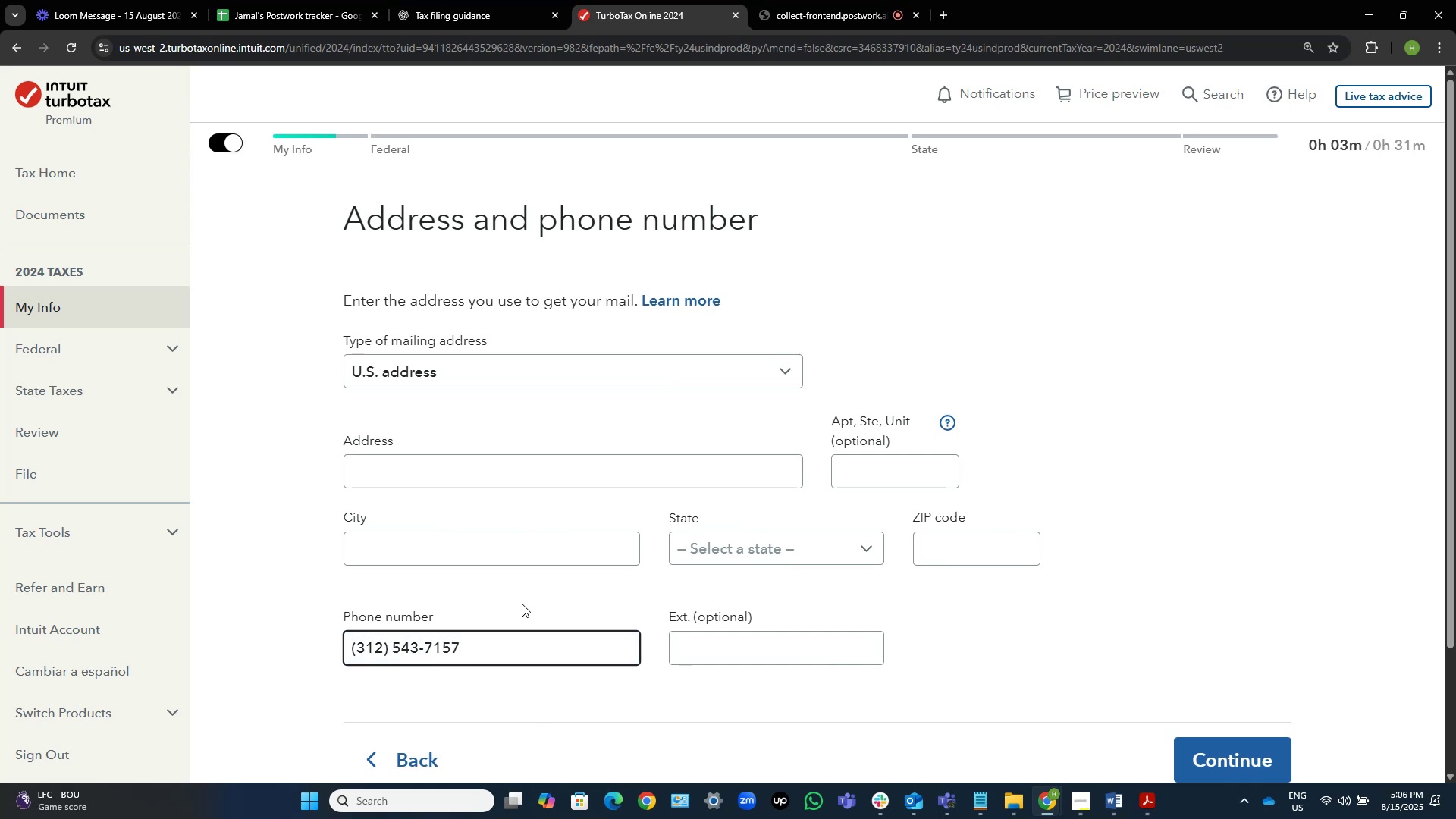 
key(Numpad4)
 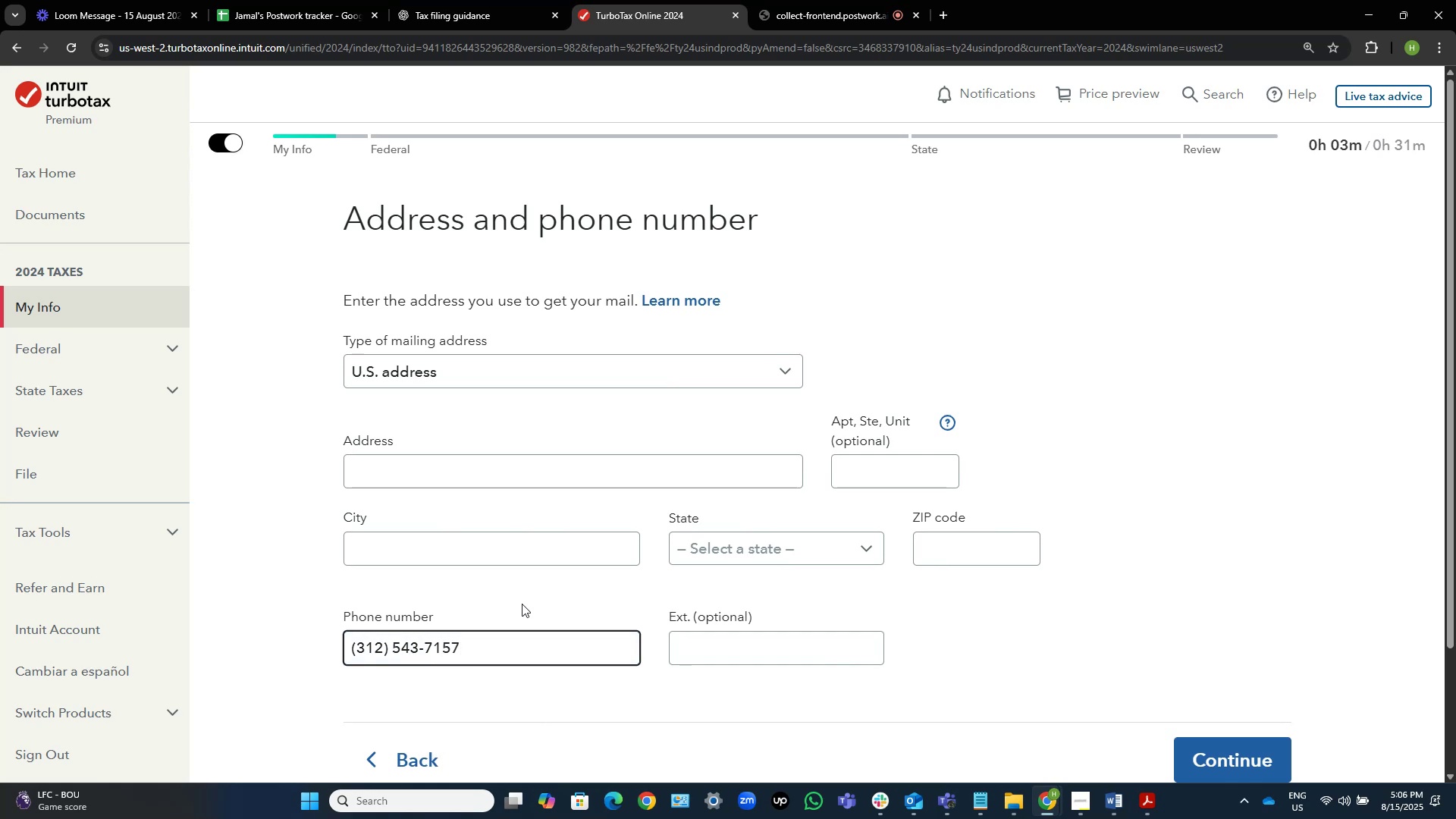 
key(Control+Shift+ArrowUp)
 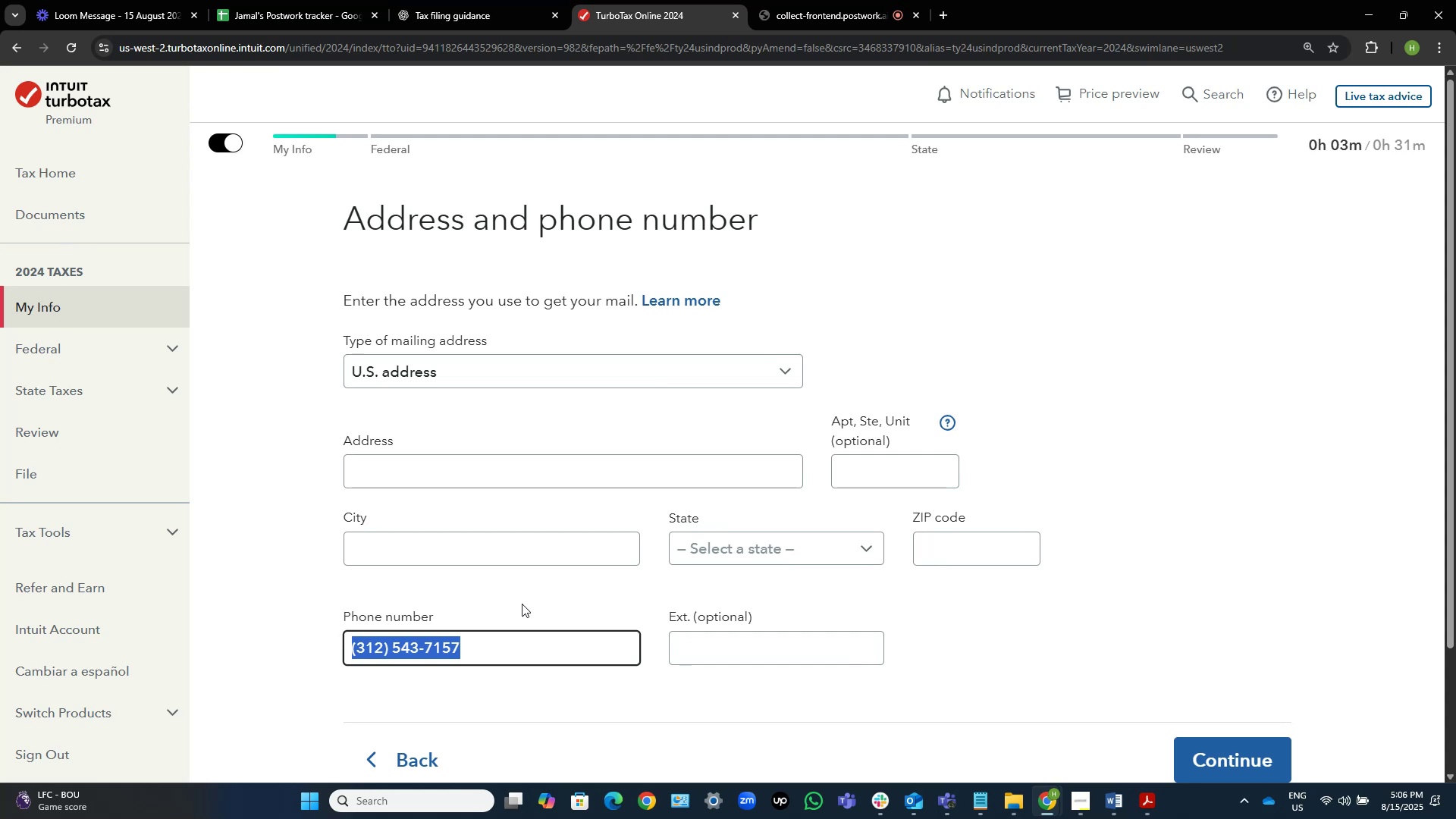 
key(Control+C)
 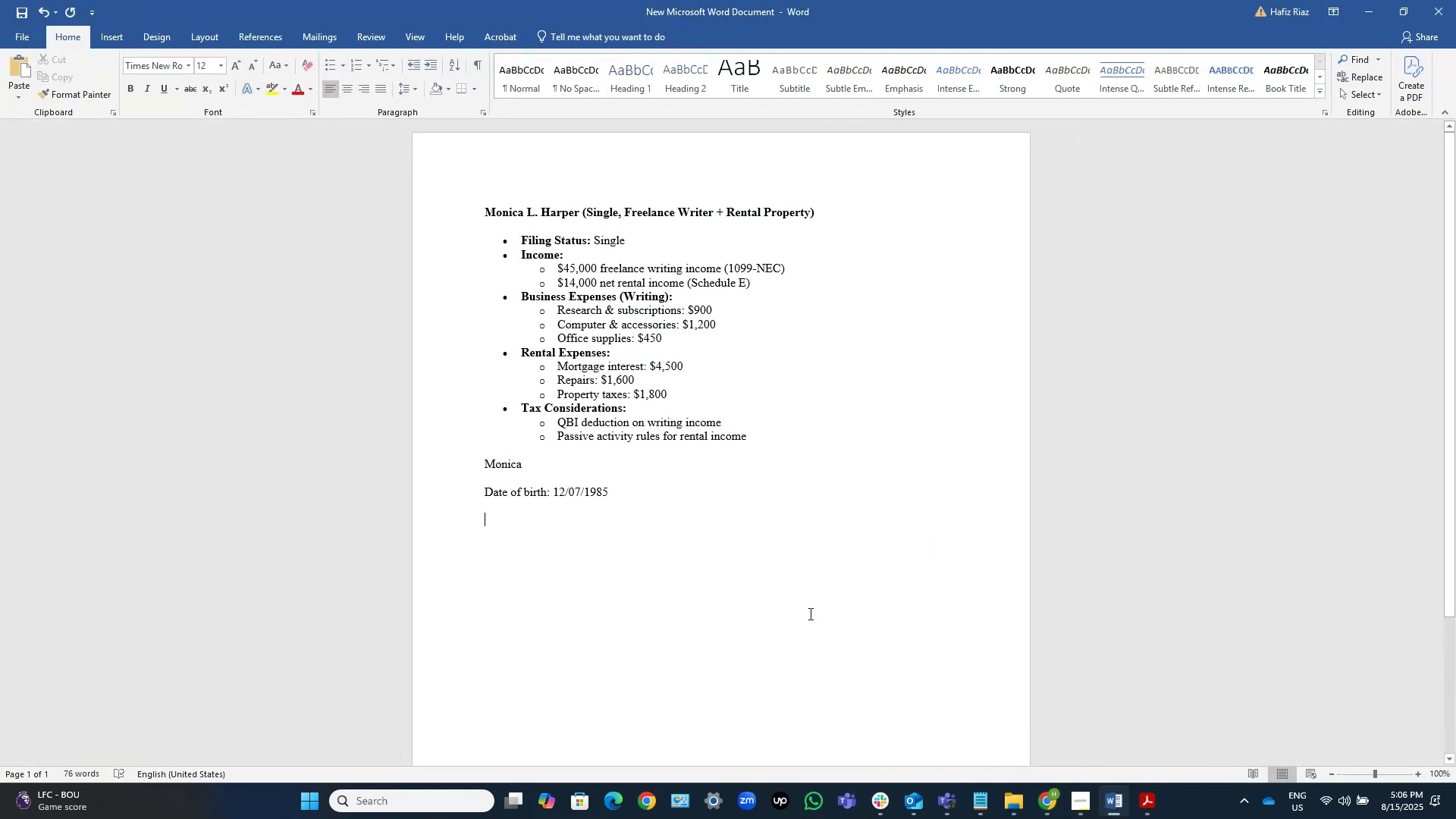 
type(Phone numer: )
 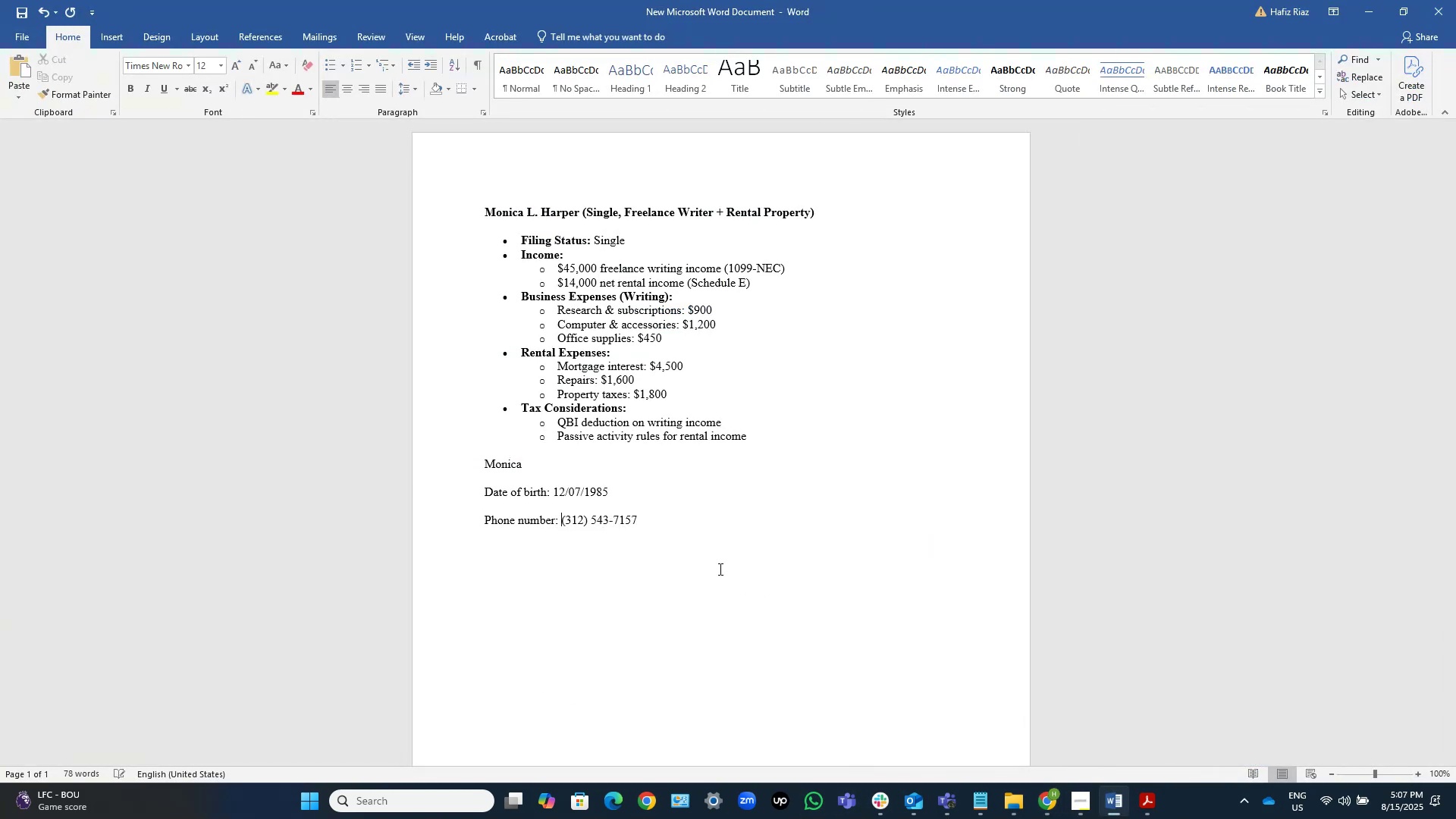 
hold_key(key=B, duration=0.31)
 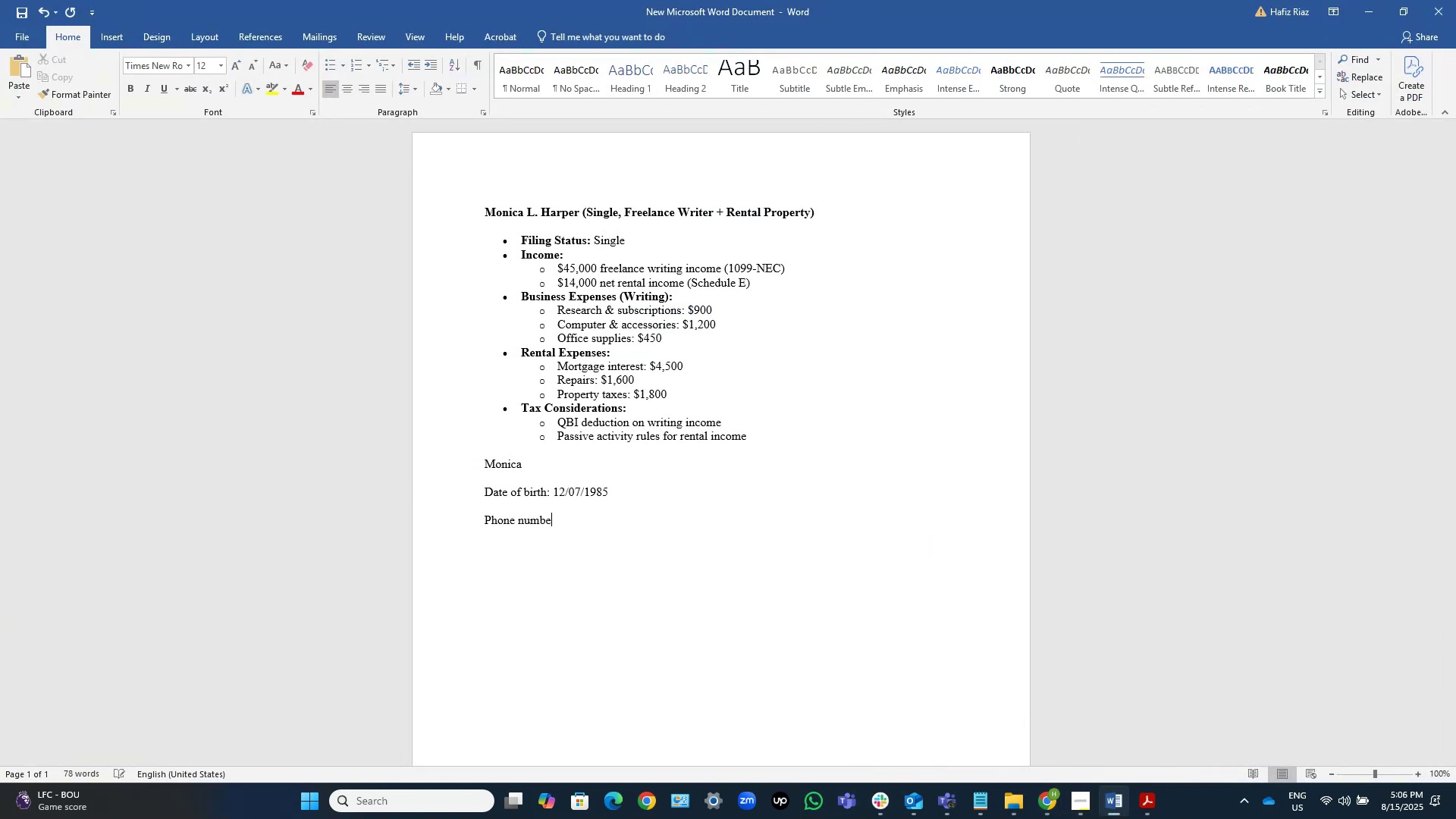 
key(Control+V)
 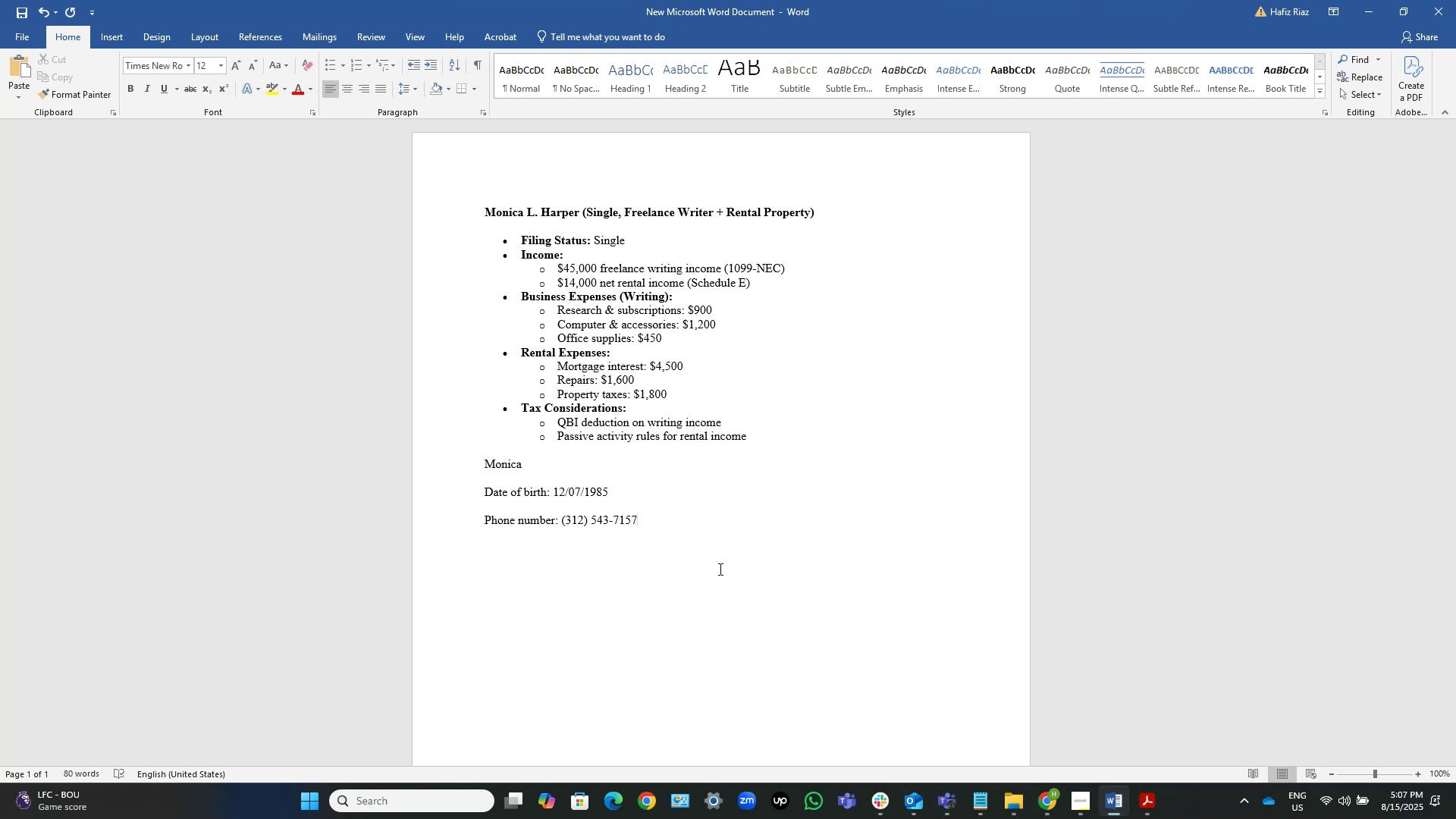 
wait(18.75)
 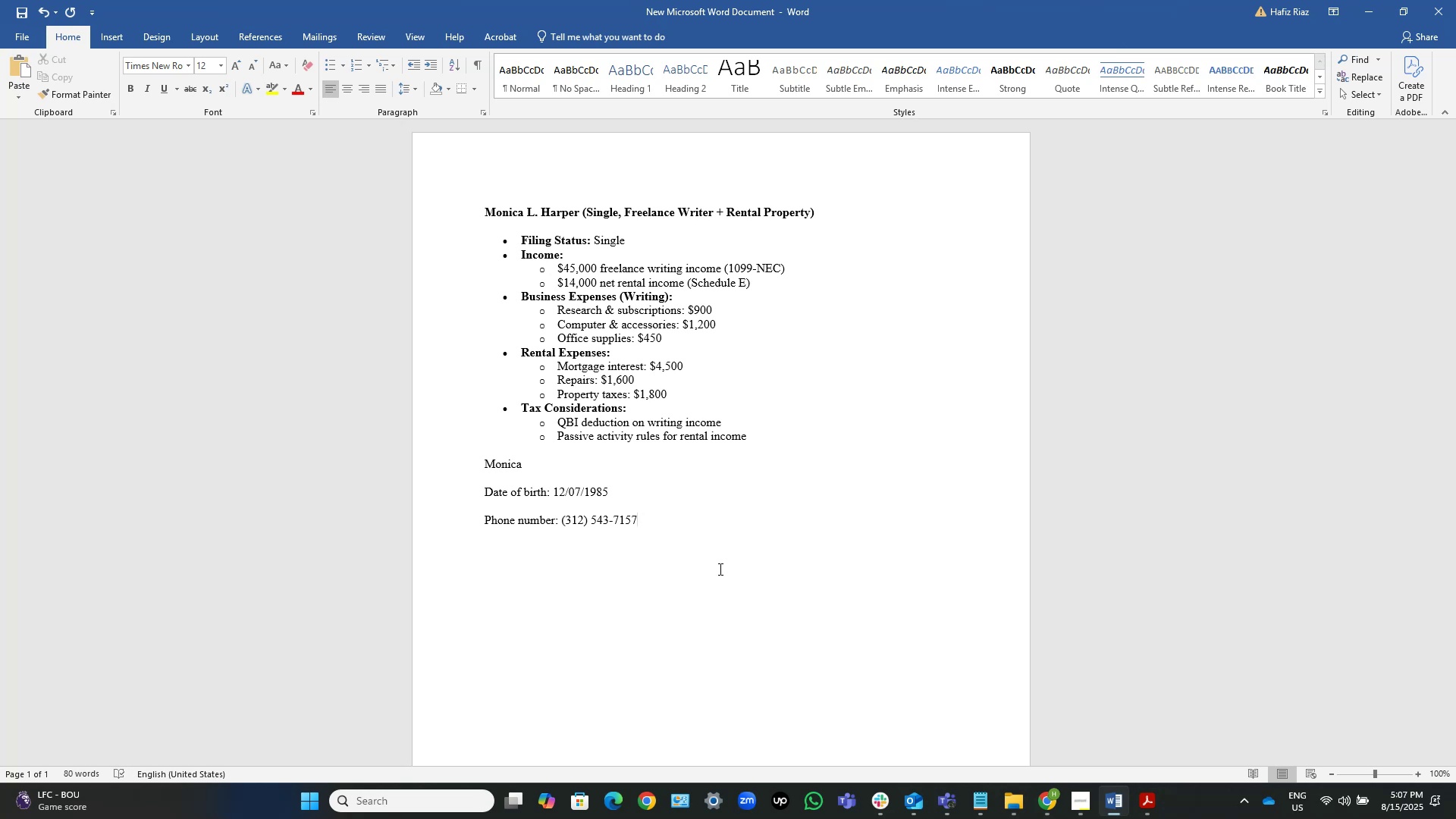 
left_click([1368, 8])
 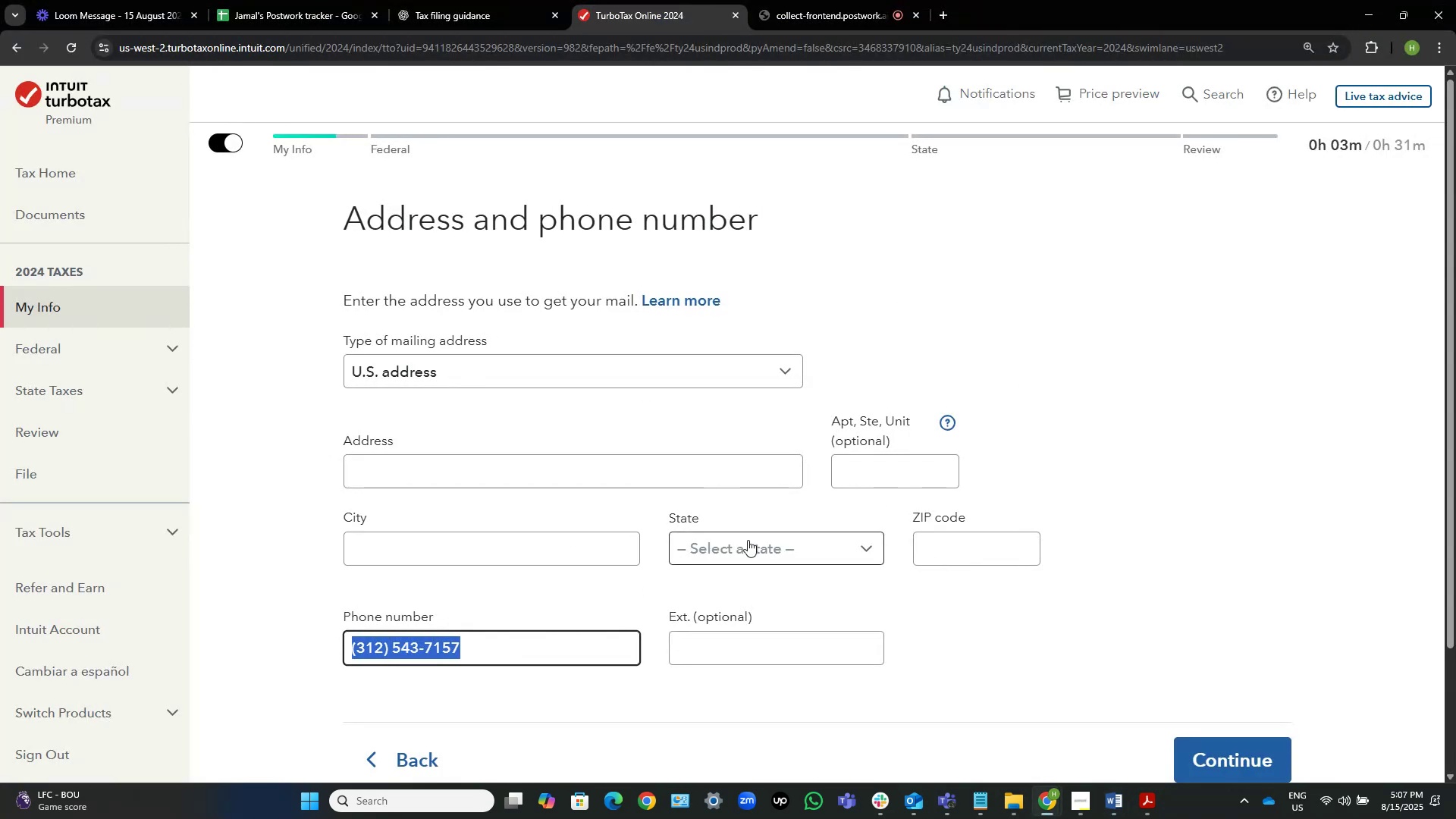 
left_click([936, 554])
 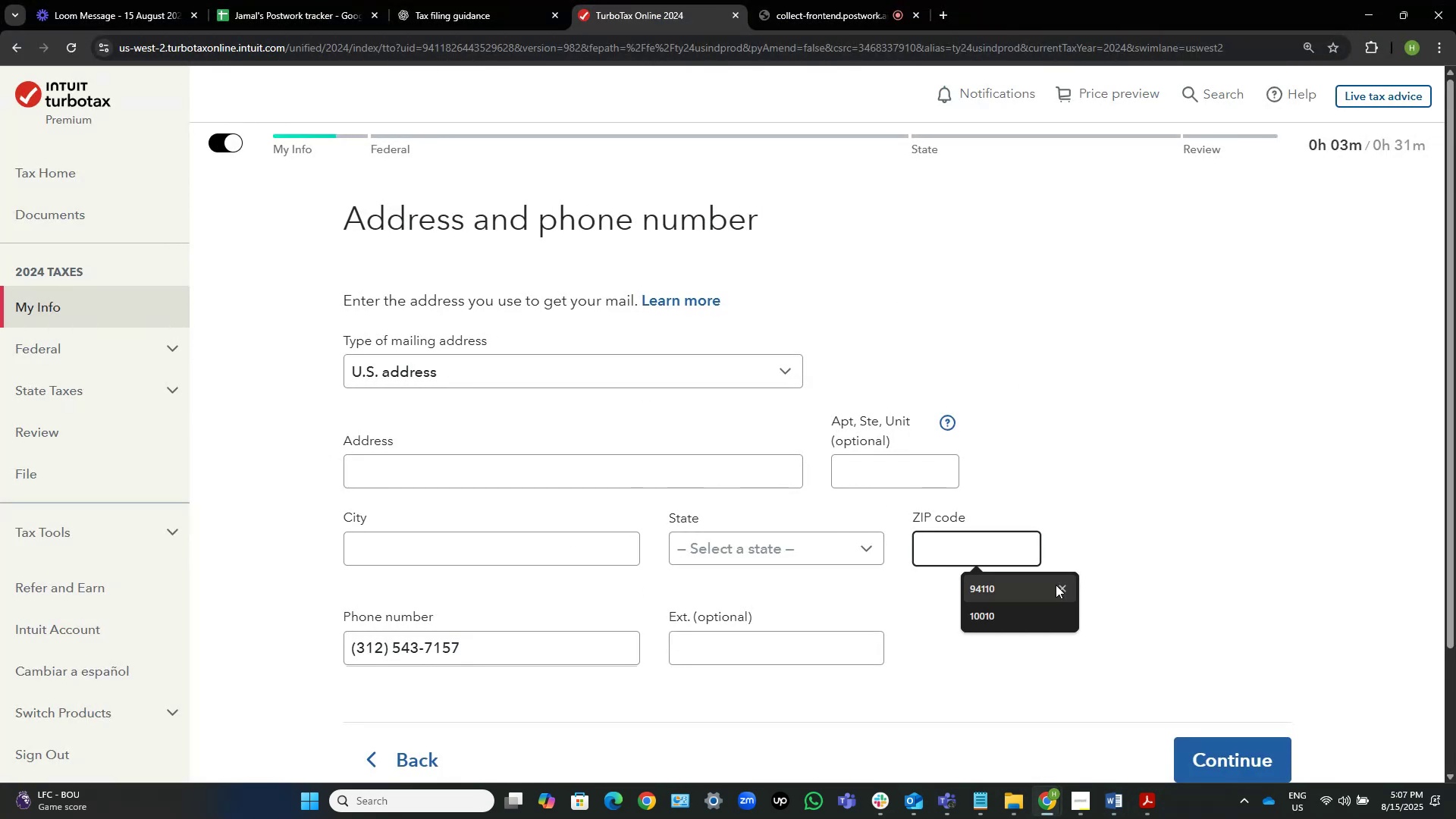 
left_click([1043, 589])
 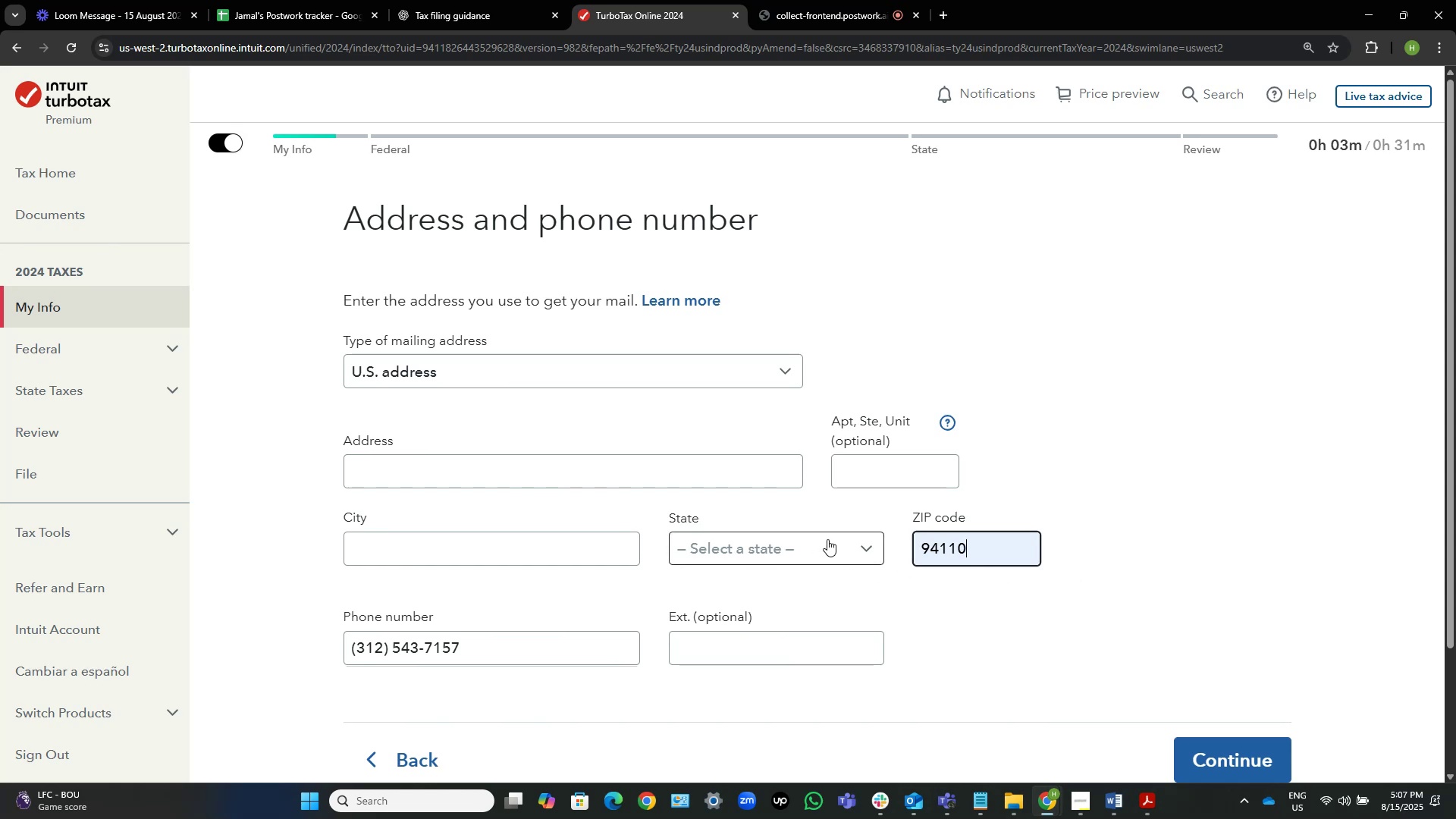 
key(Control+Shift+ArrowLeft)
 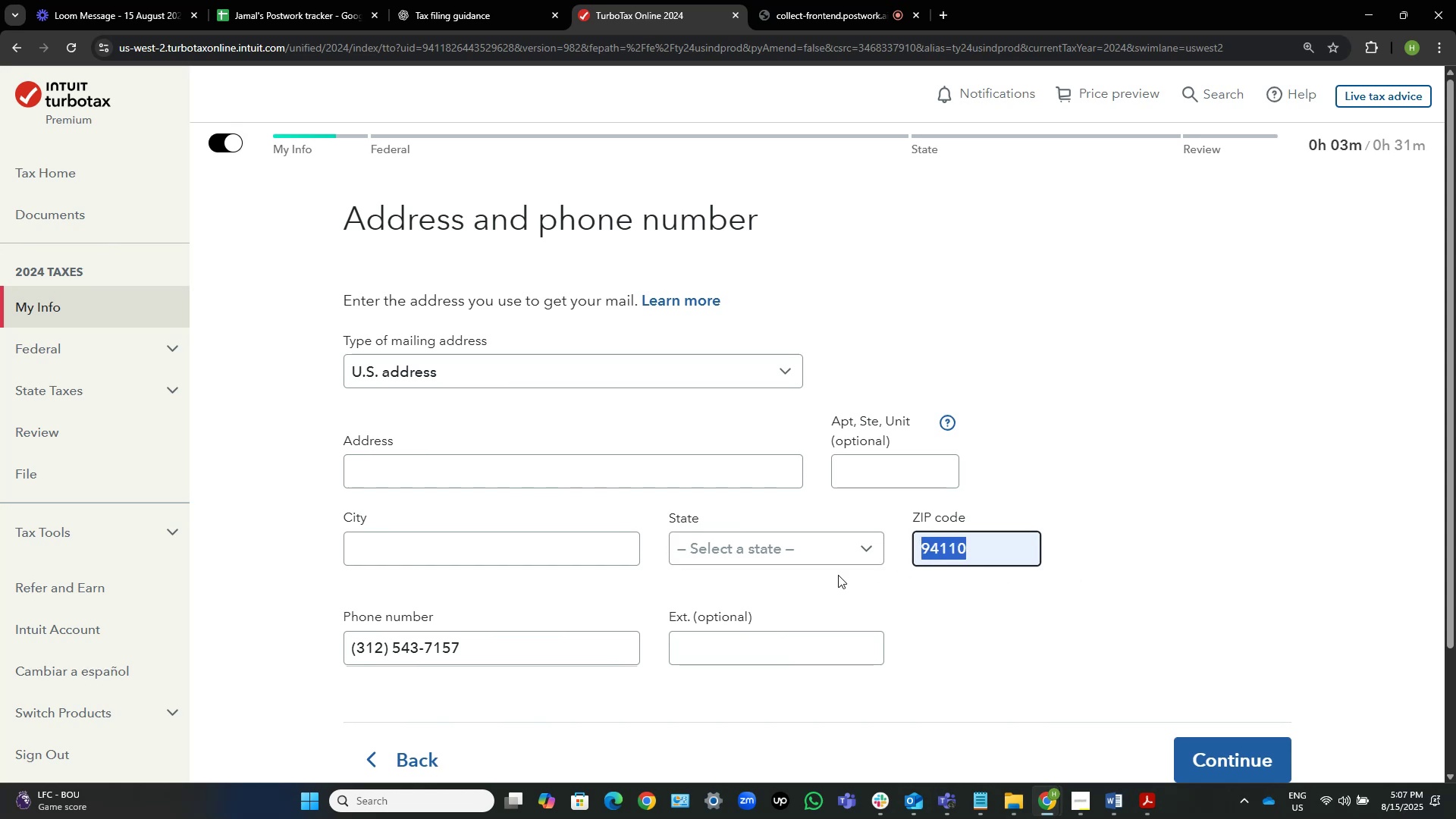 
left_click([843, 537])
 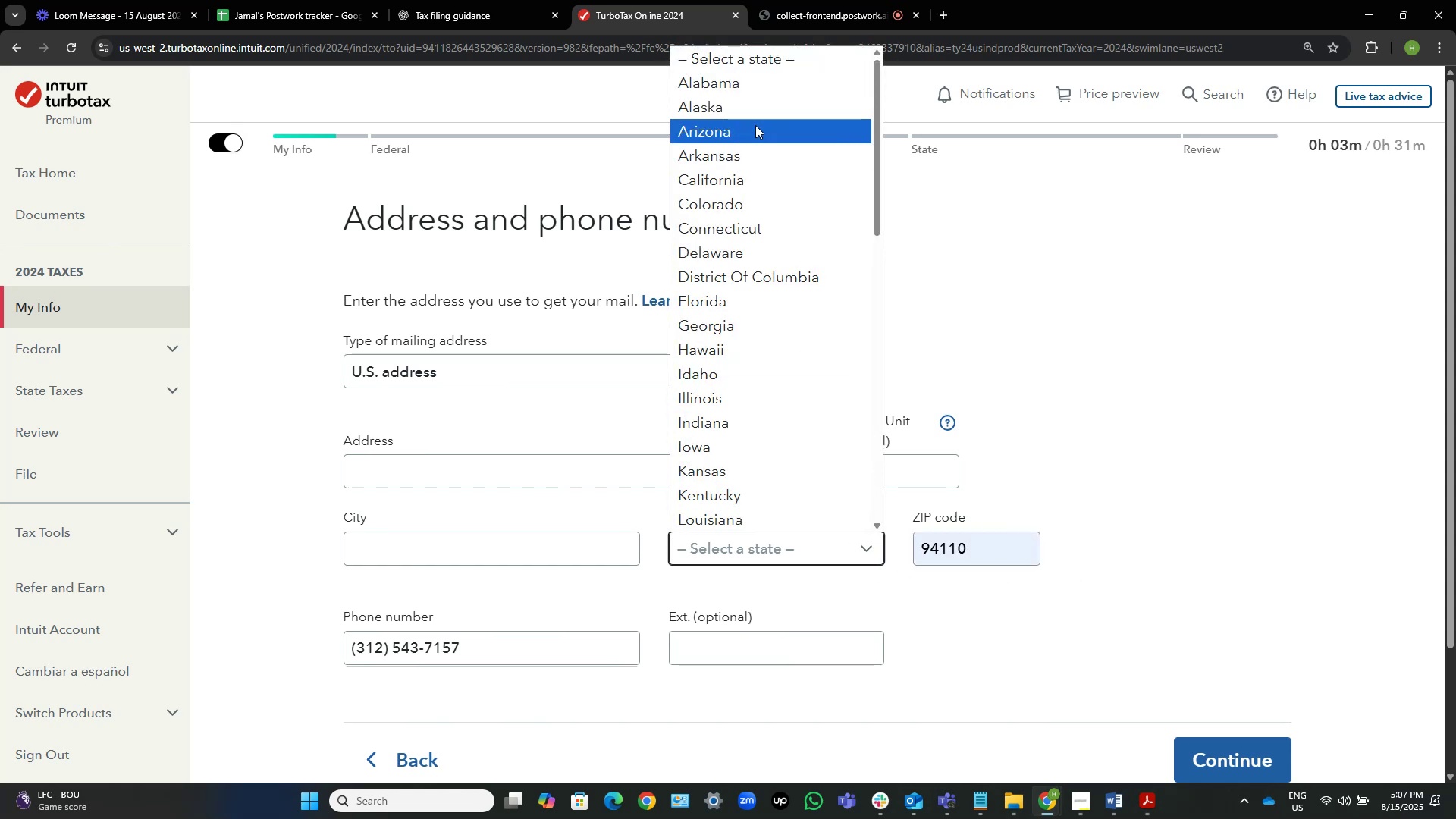 
left_click([769, 177])
 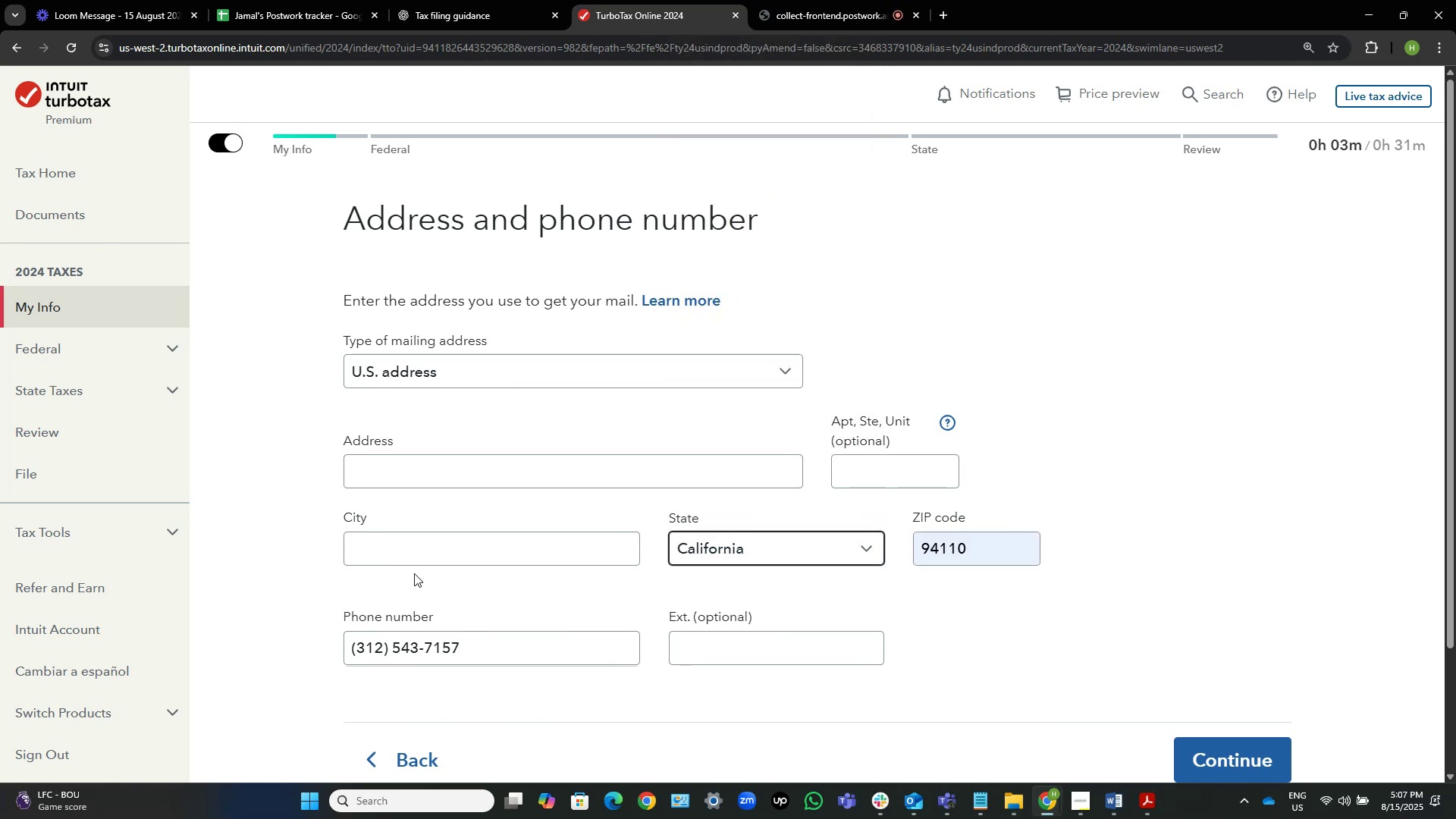 
left_click([409, 548])
 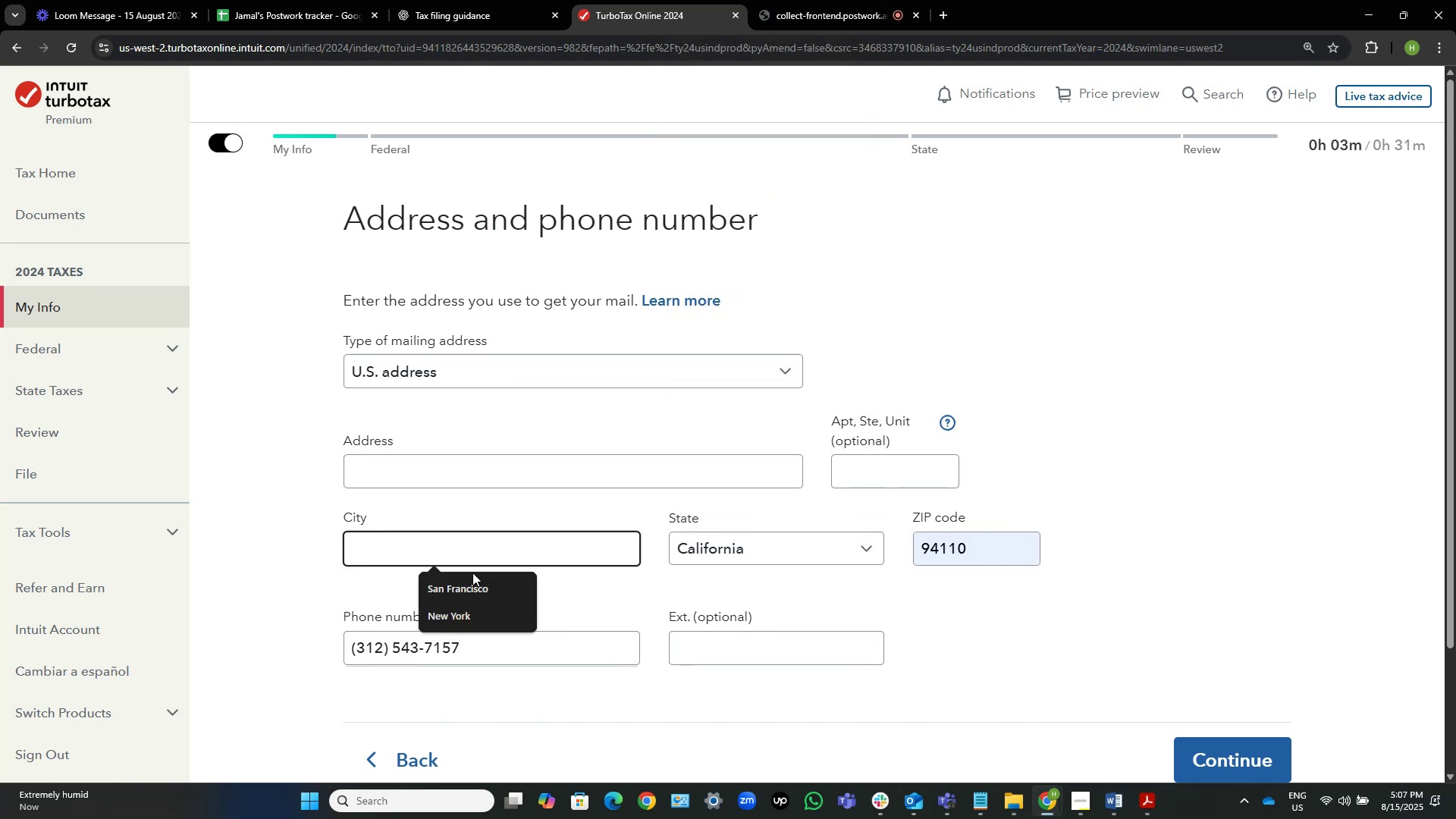 
left_click([462, 586])
 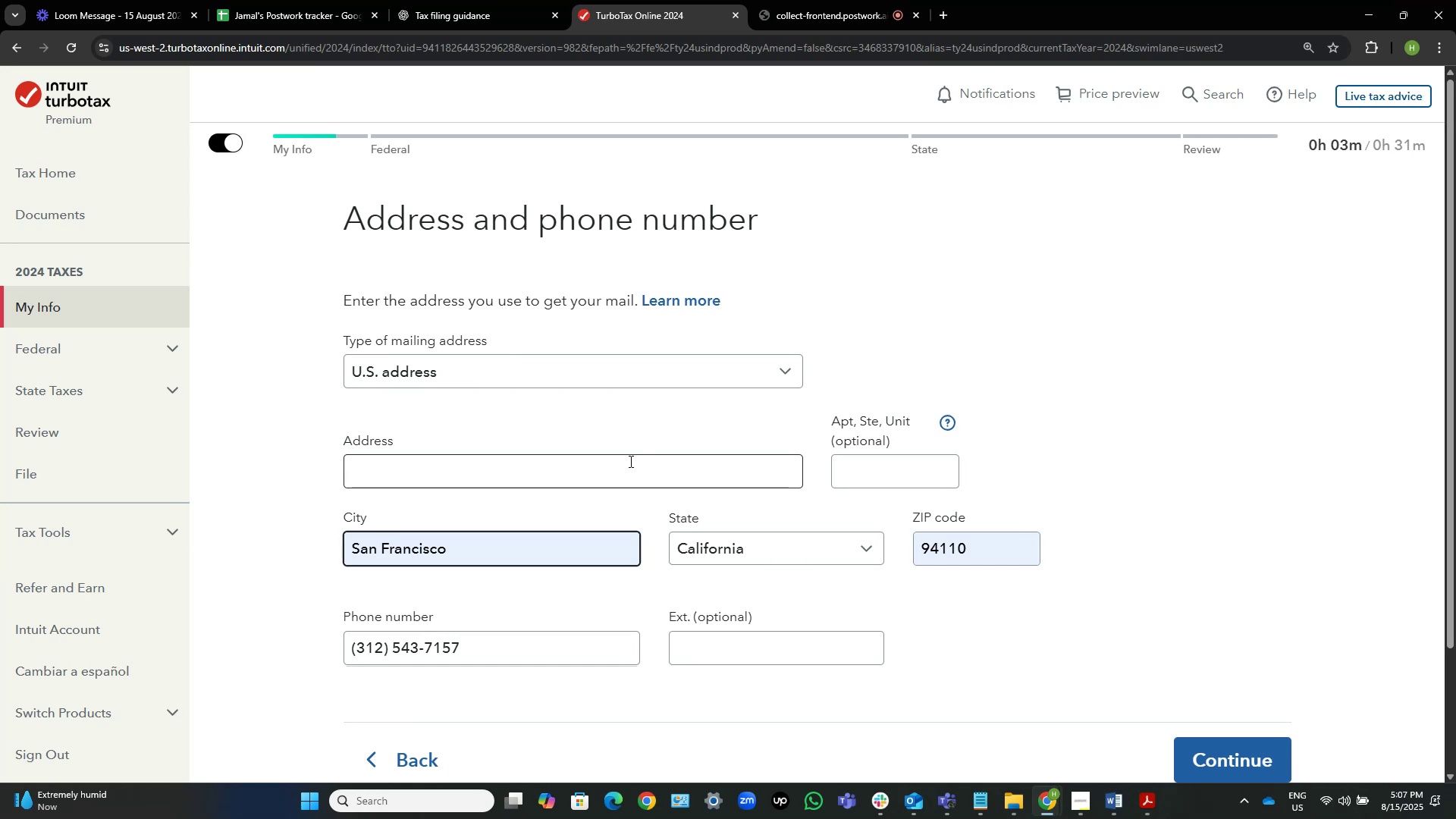 
left_click([629, 461])
 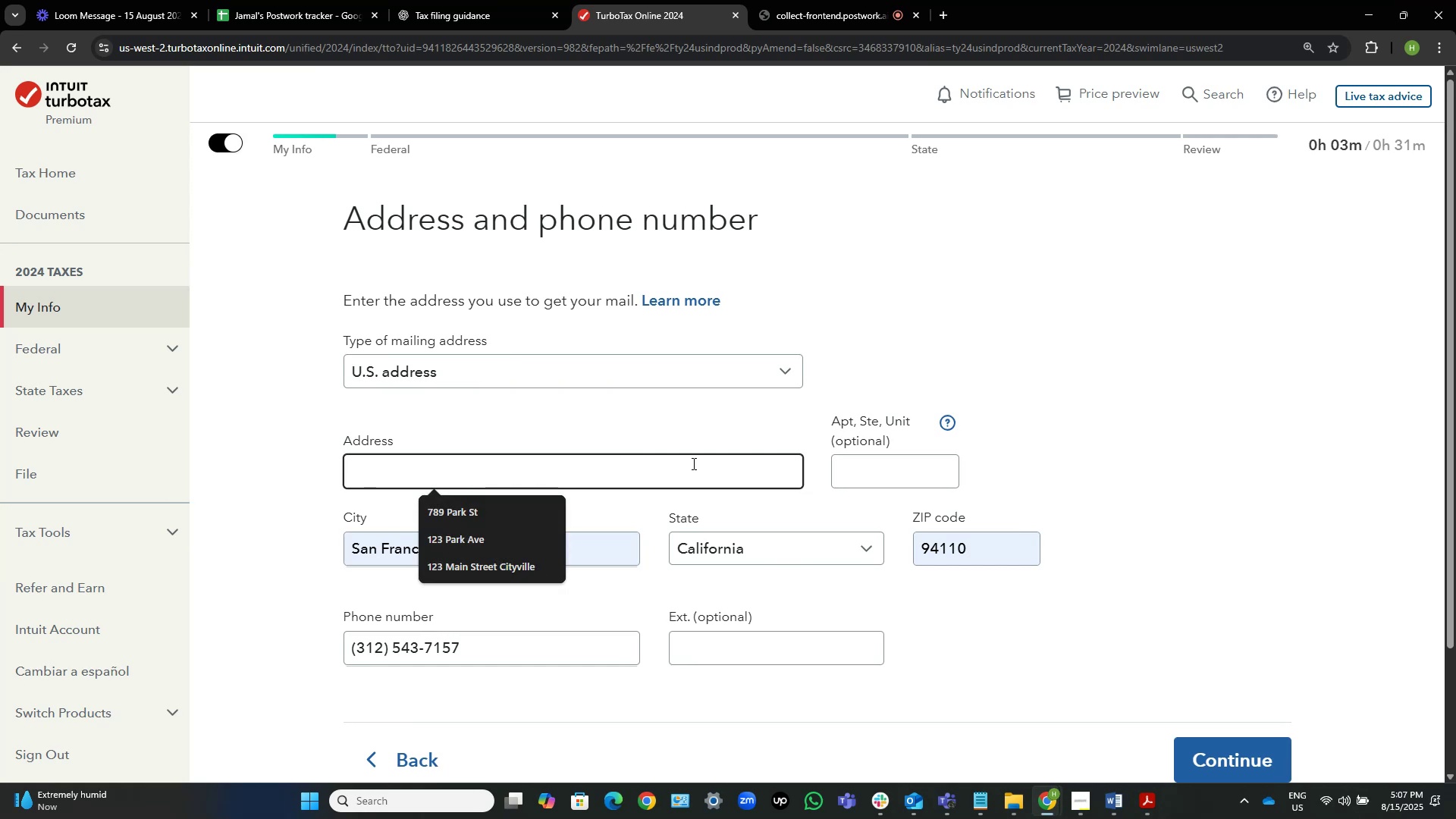 
left_click([454, 513])
 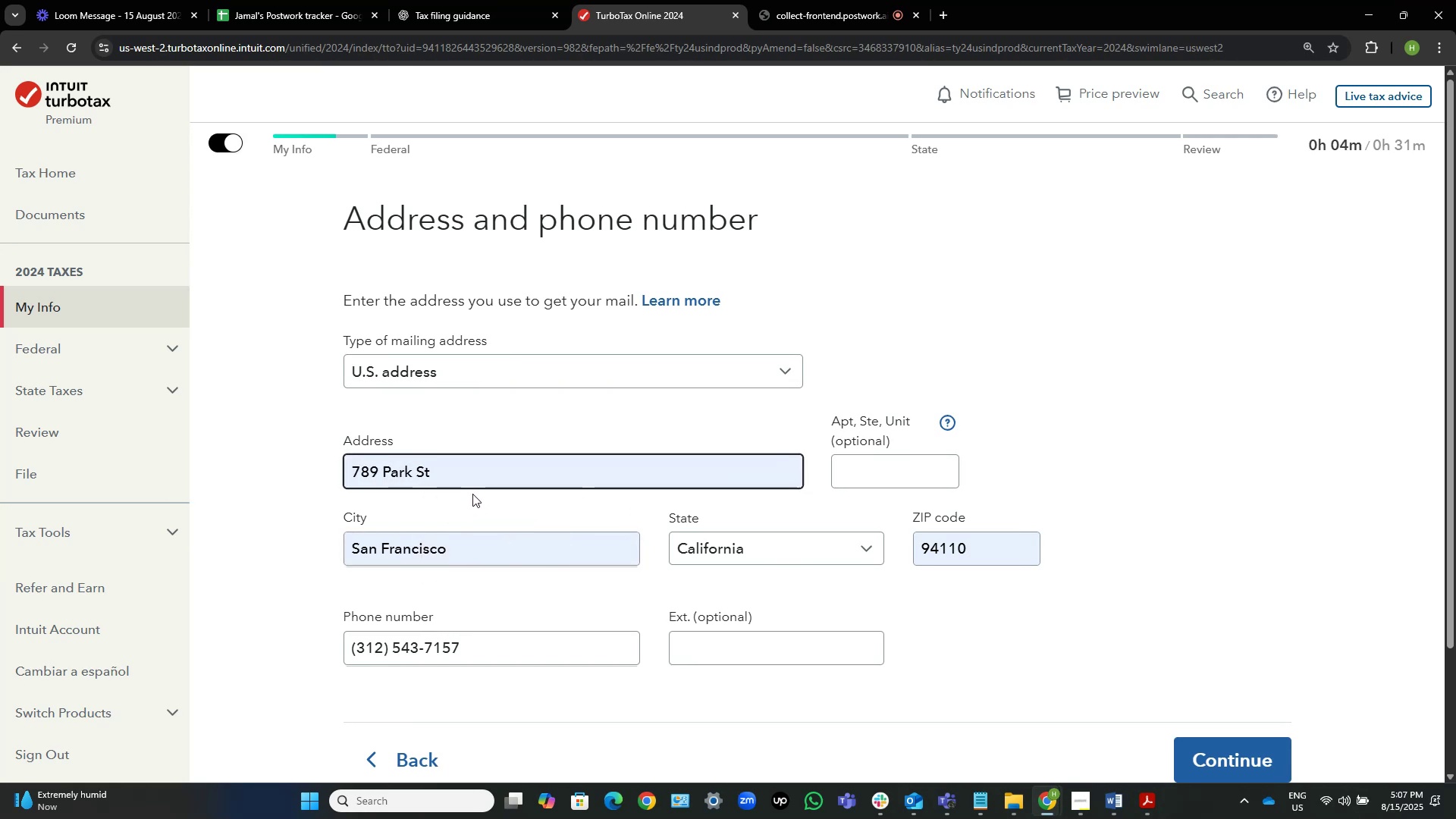 
key(Control+ArrowLeft)
 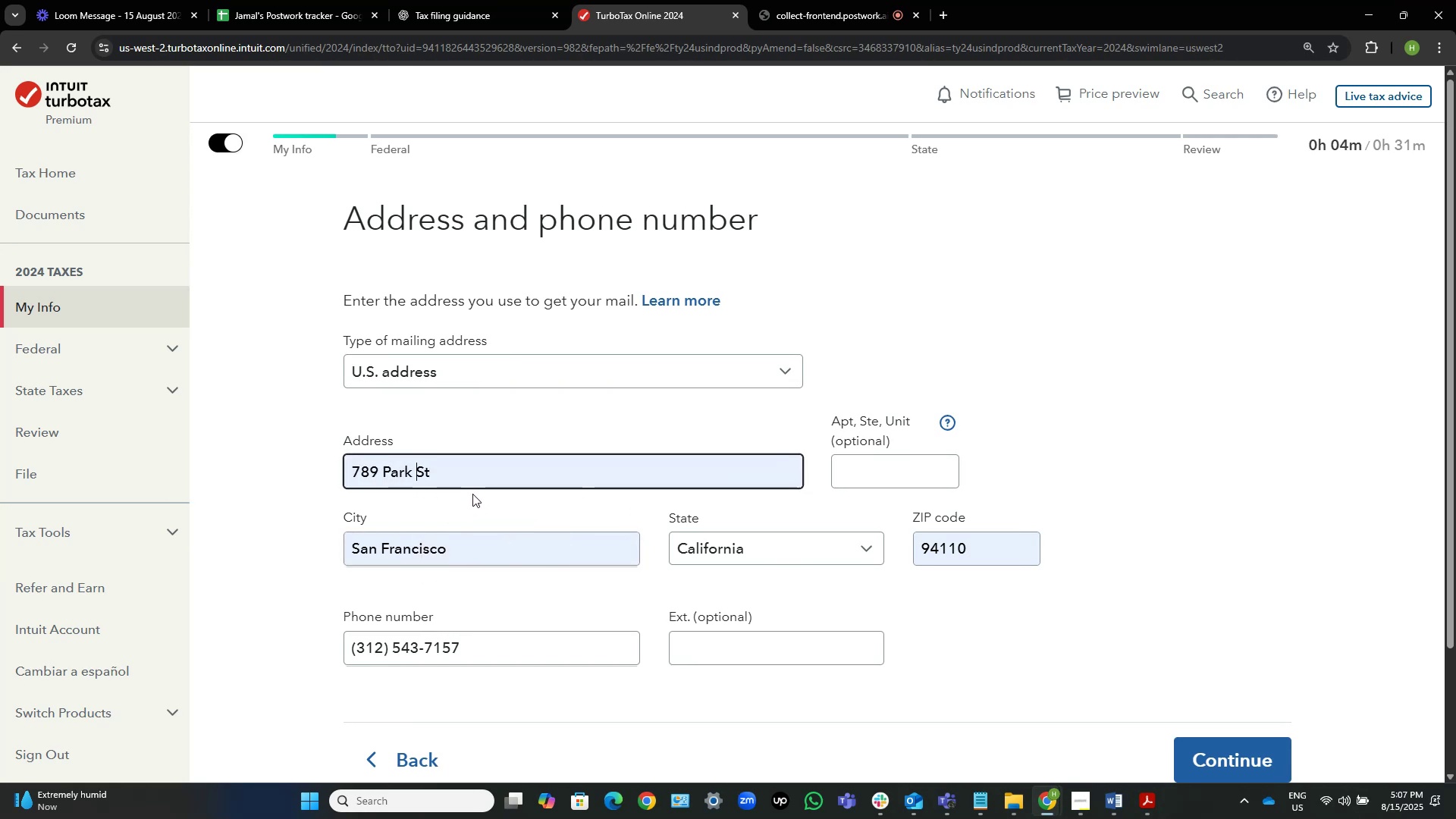 
key(Control+ArrowLeft)
 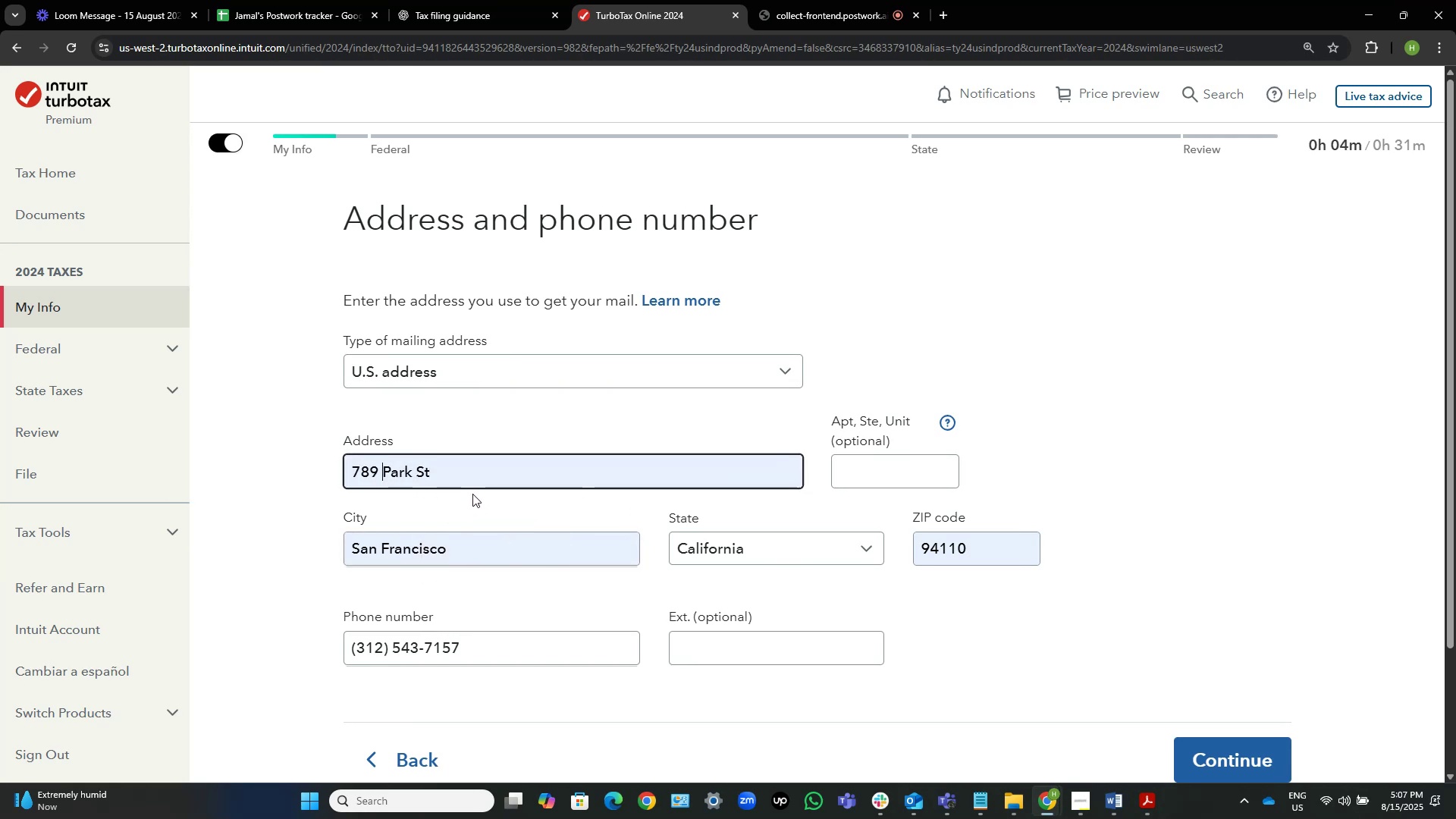 
key(Control+ArrowLeft)
 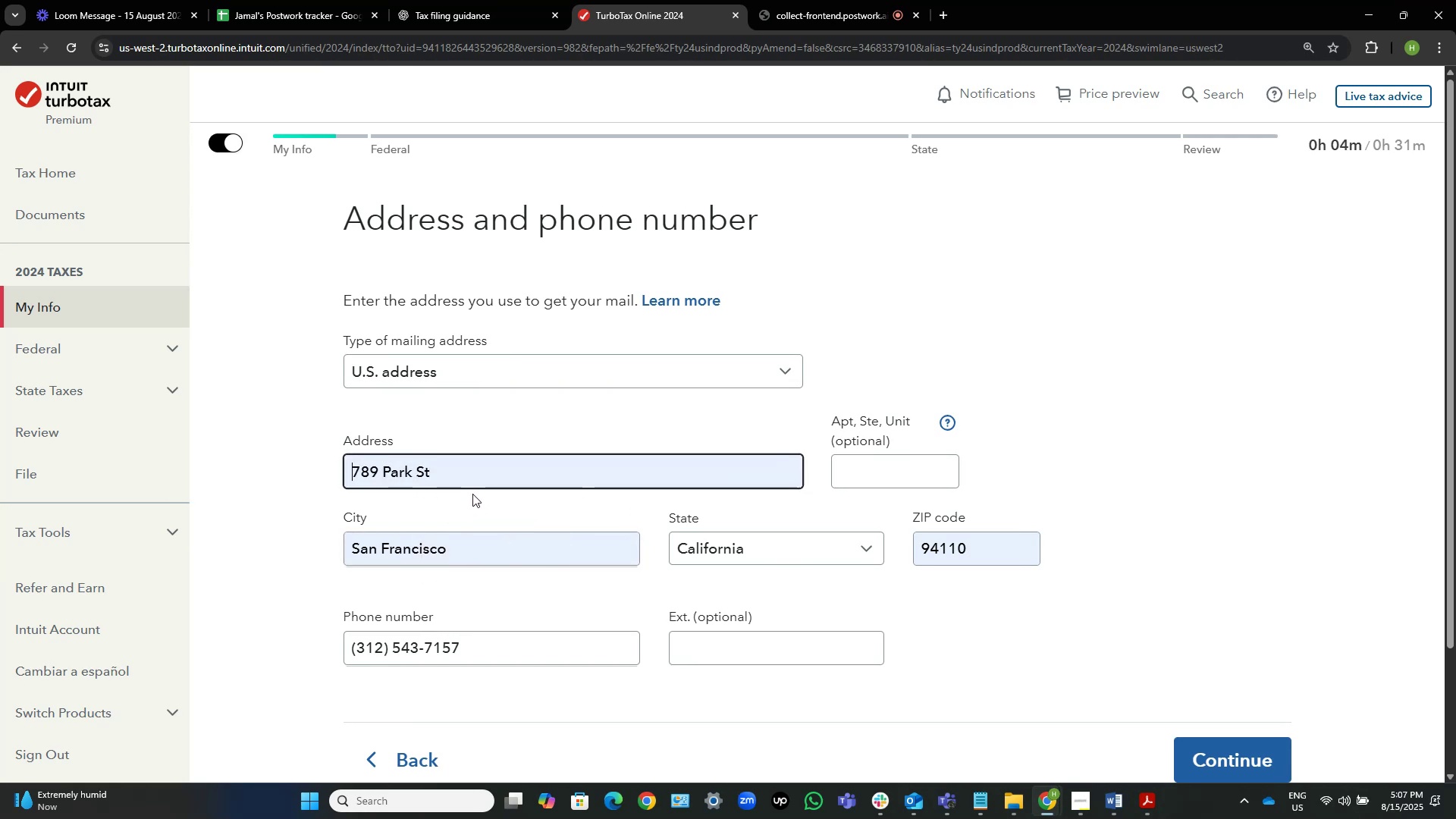 
key(ArrowRight)
 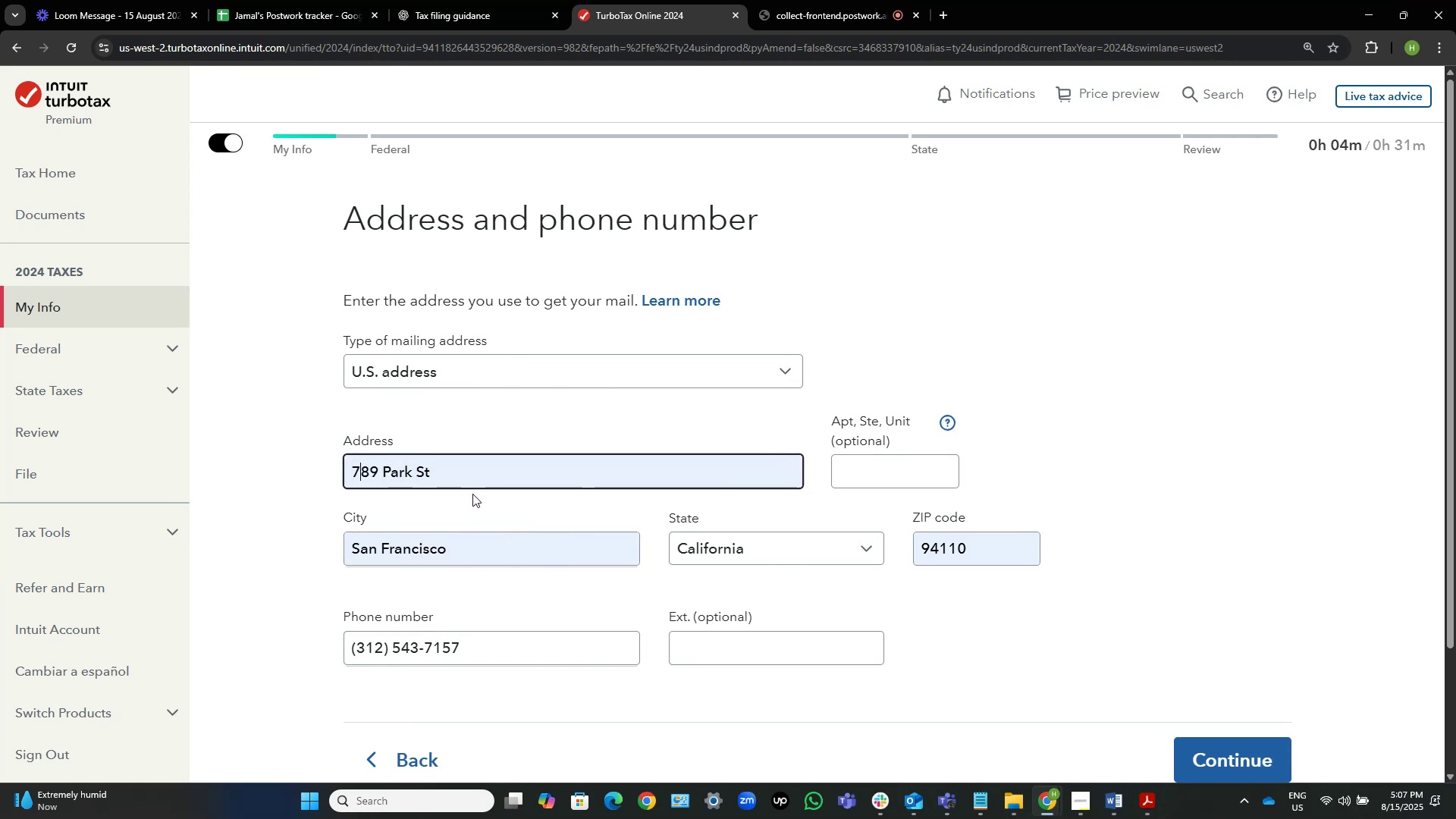 
key(ArrowRight)
 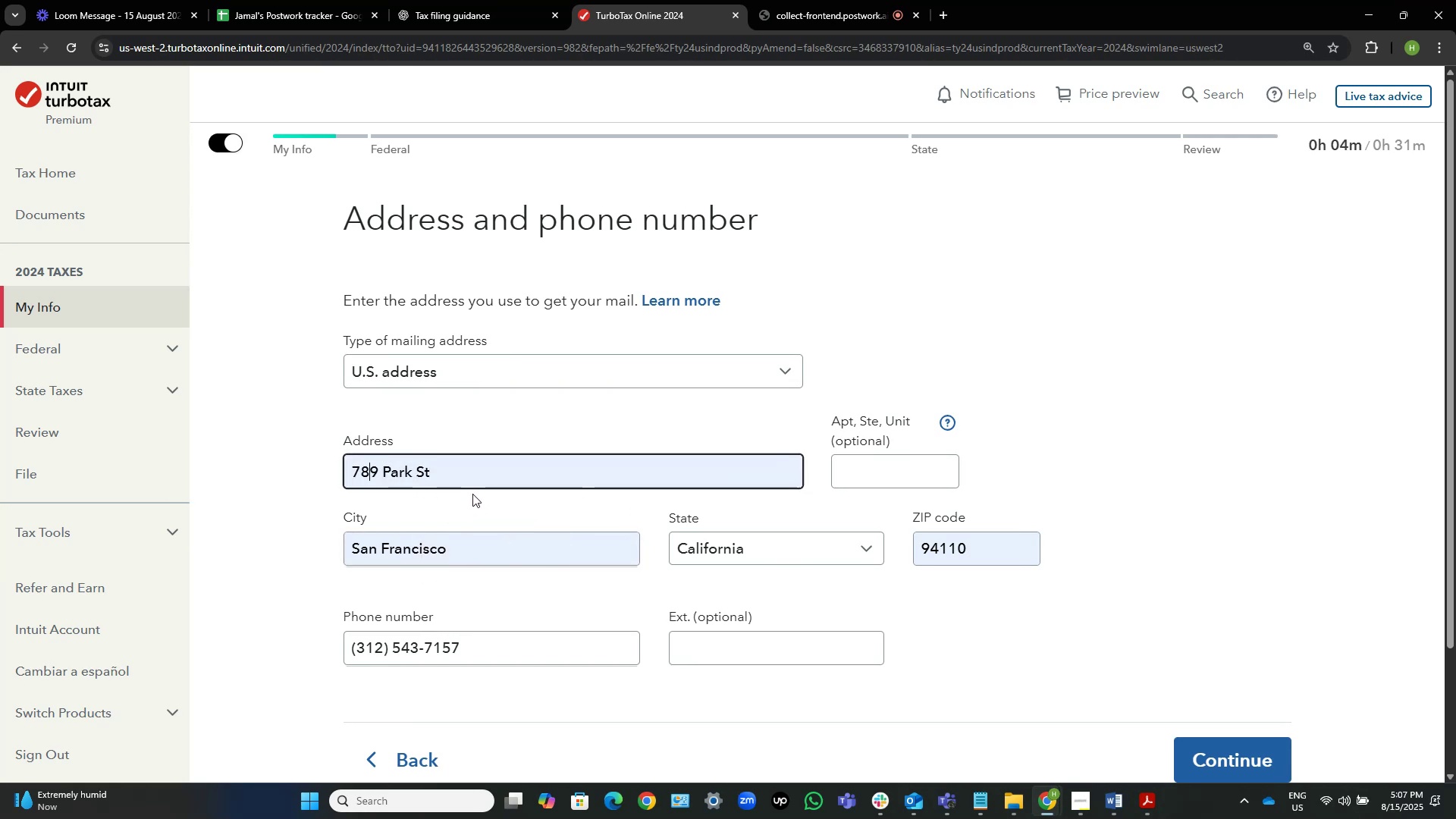 
key(ArrowRight)
 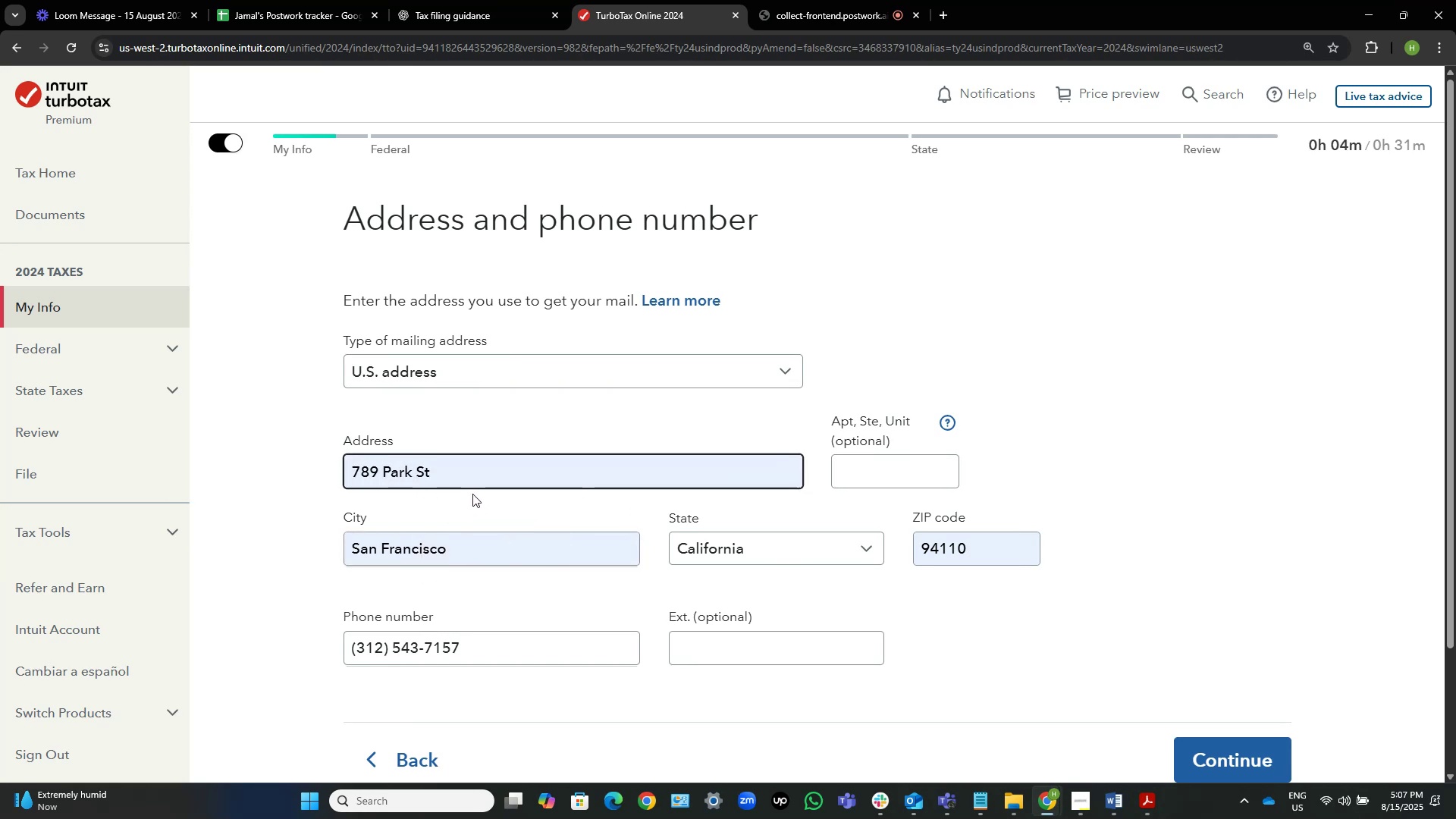 
key(Backspace)
 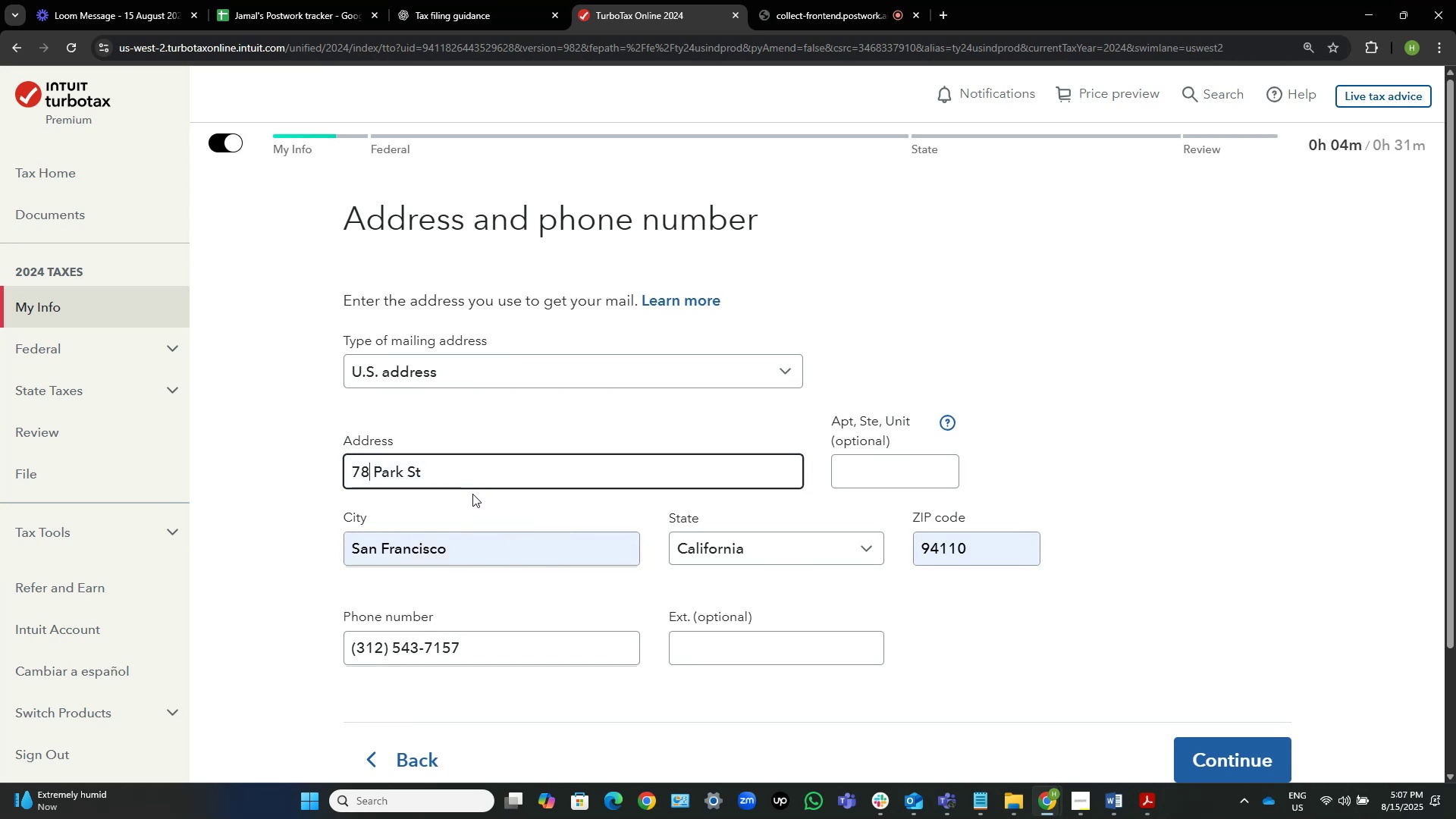 
key(Backspace)
 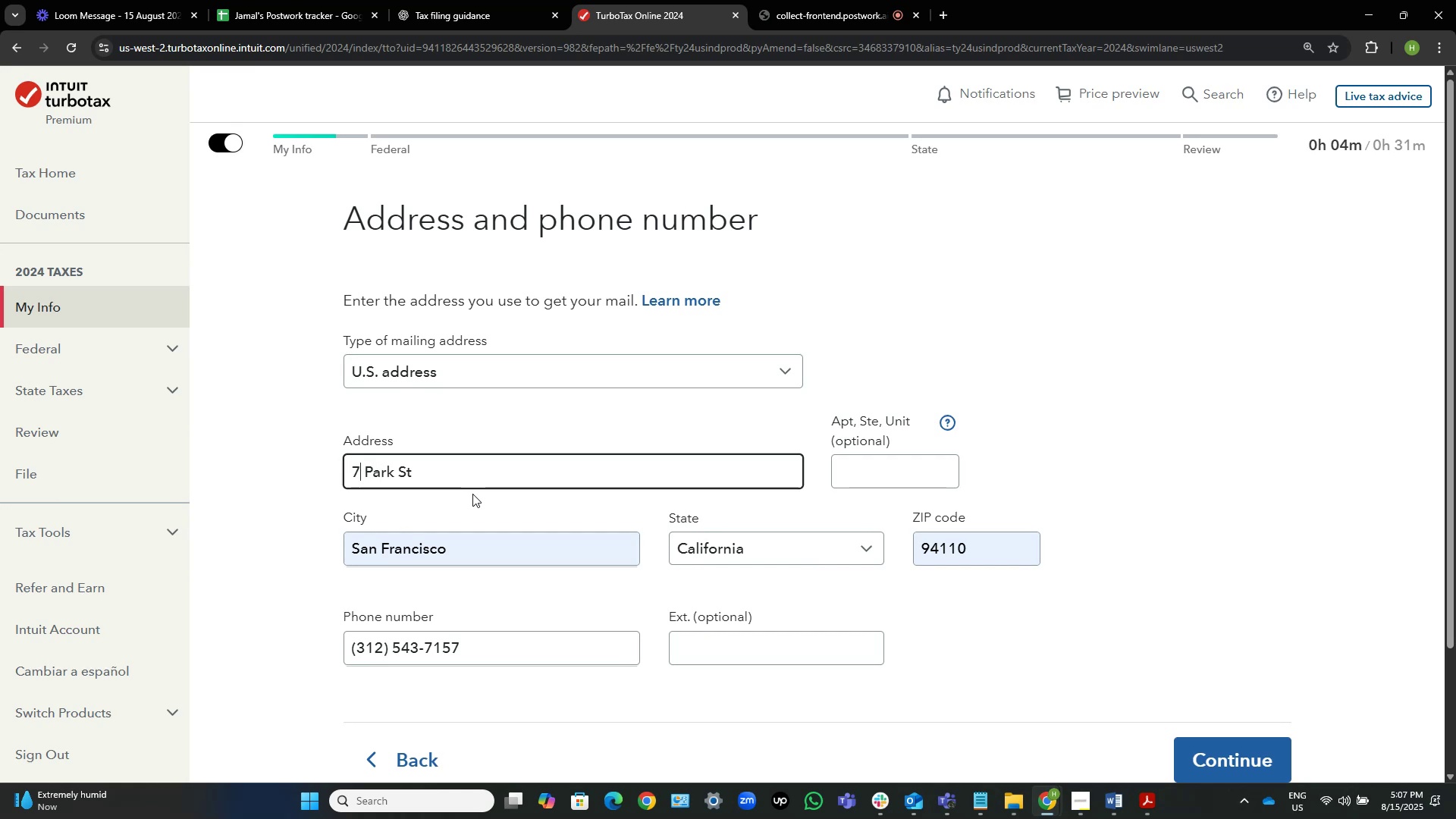 
key(Numpad7)
 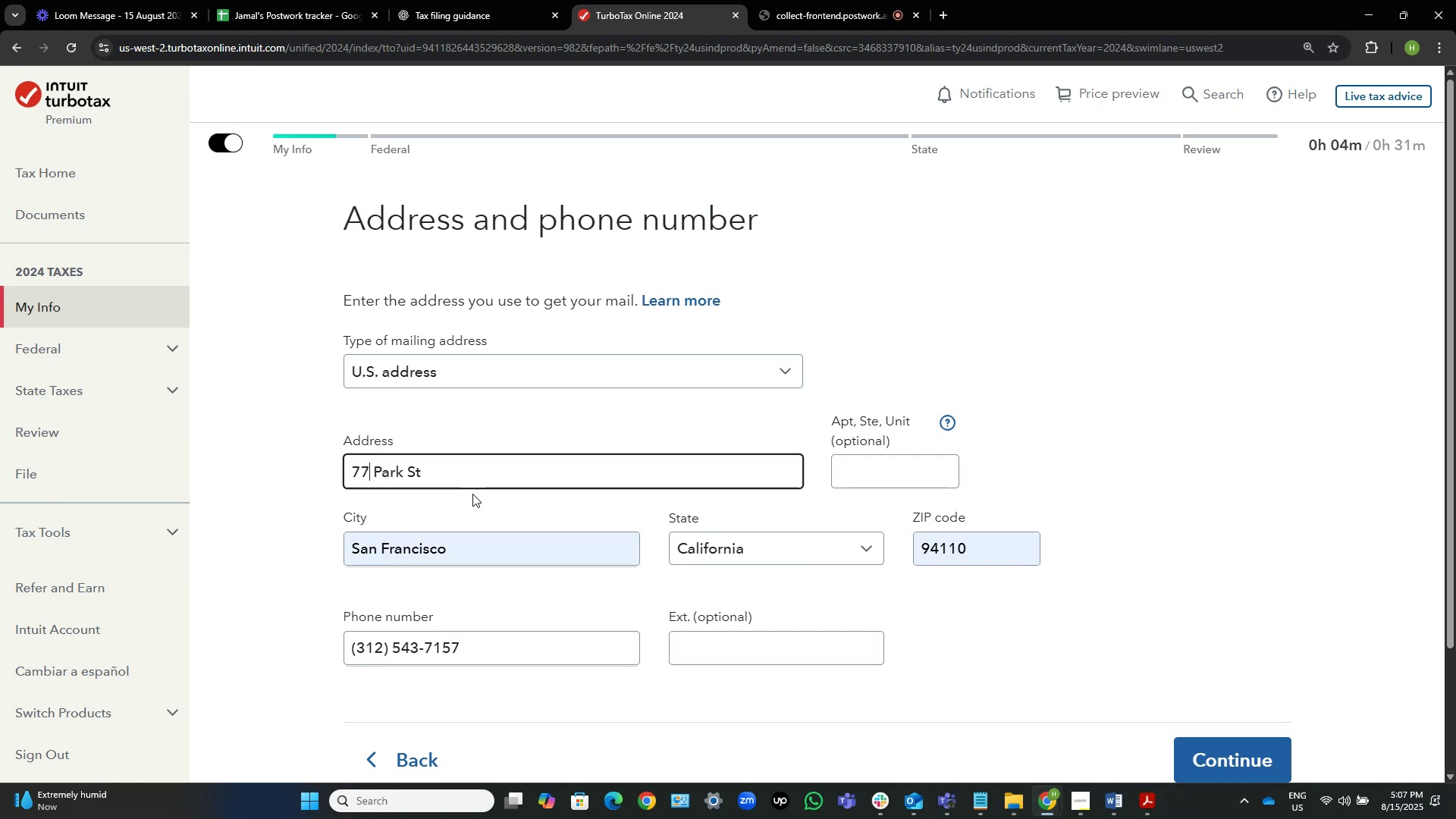 
key(Numpad0)
 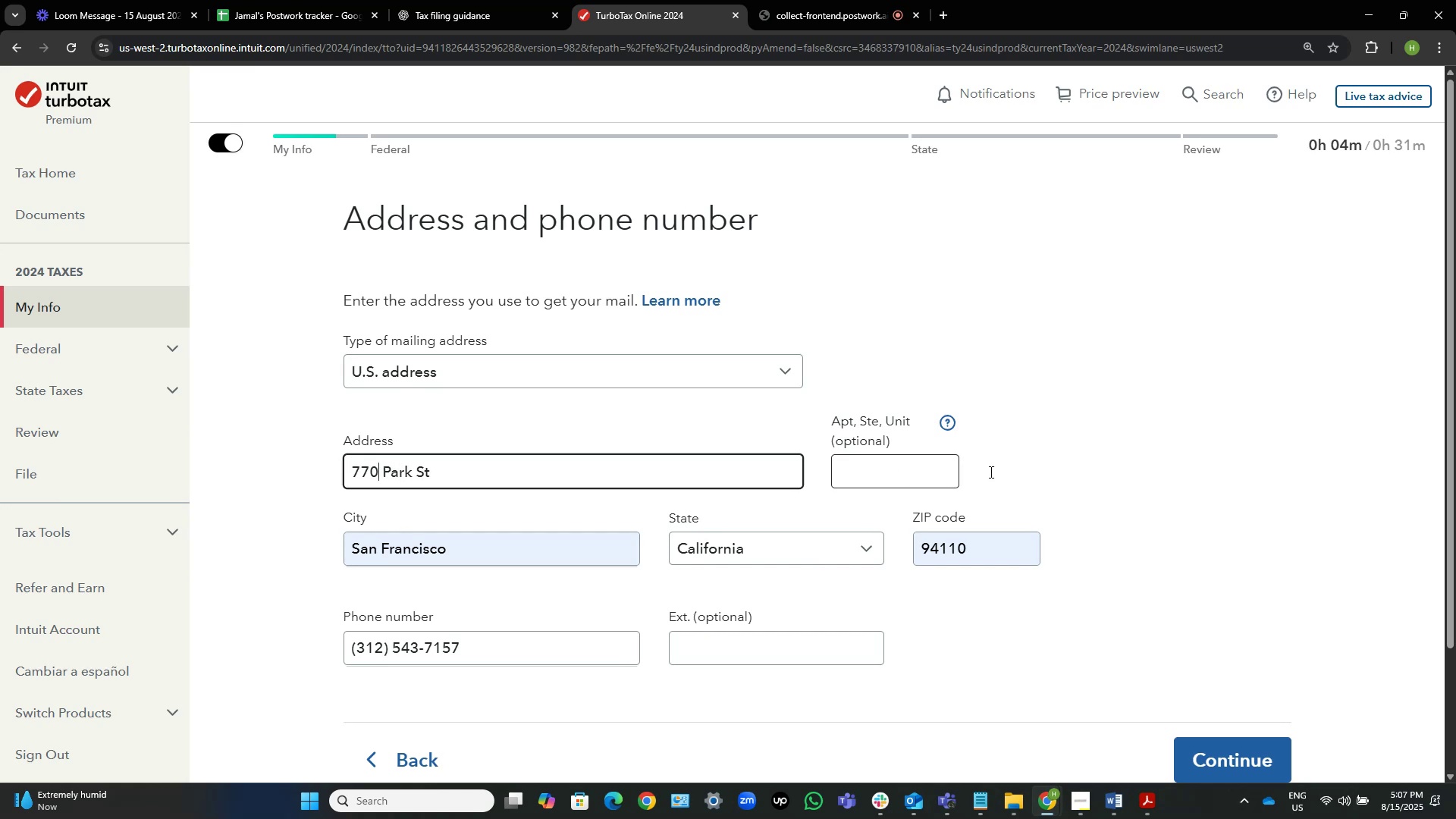 
left_click([1183, 460])
 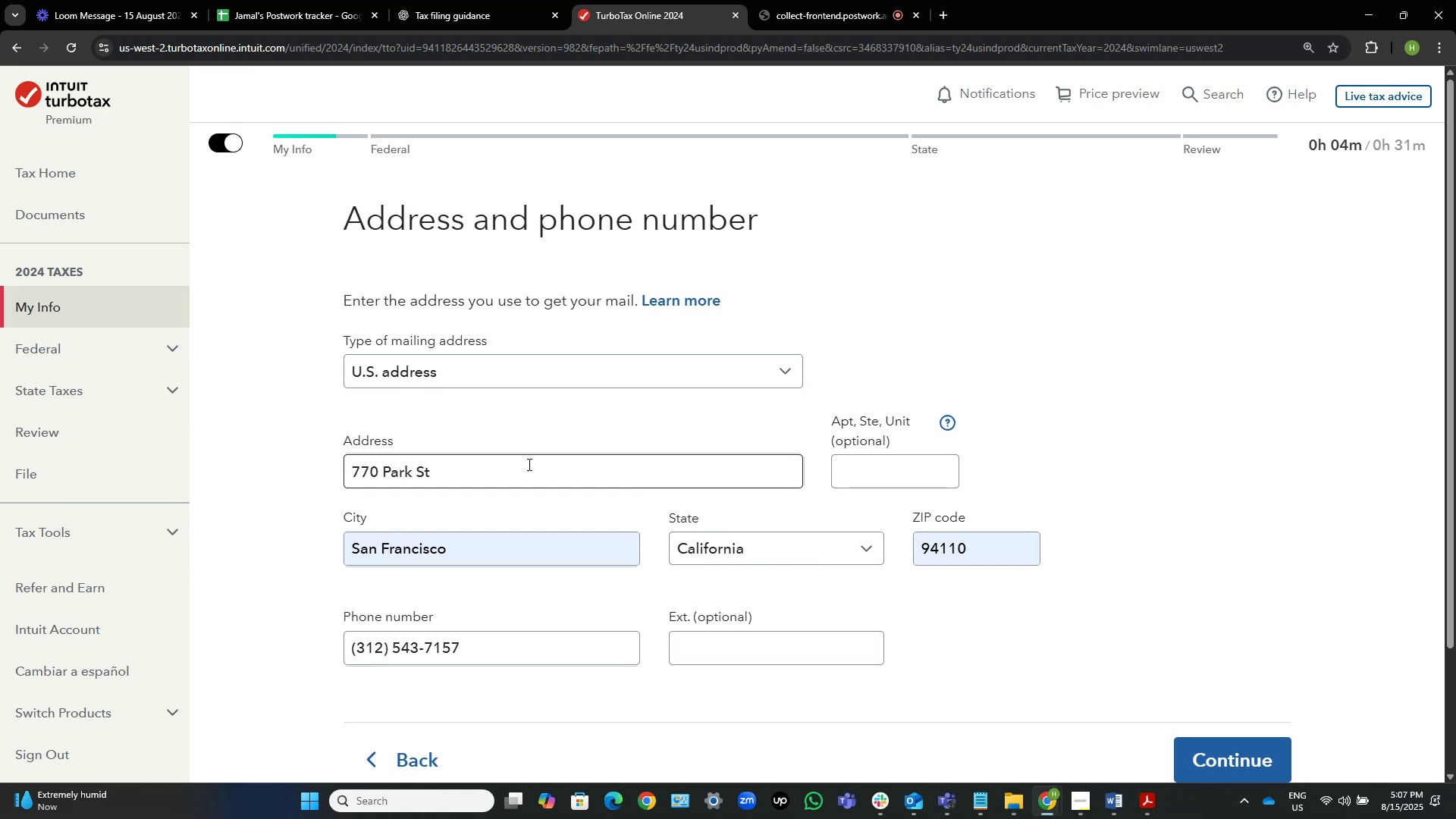 
left_click_drag(start_coordinate=[468, 472], to_coordinate=[268, 467])
 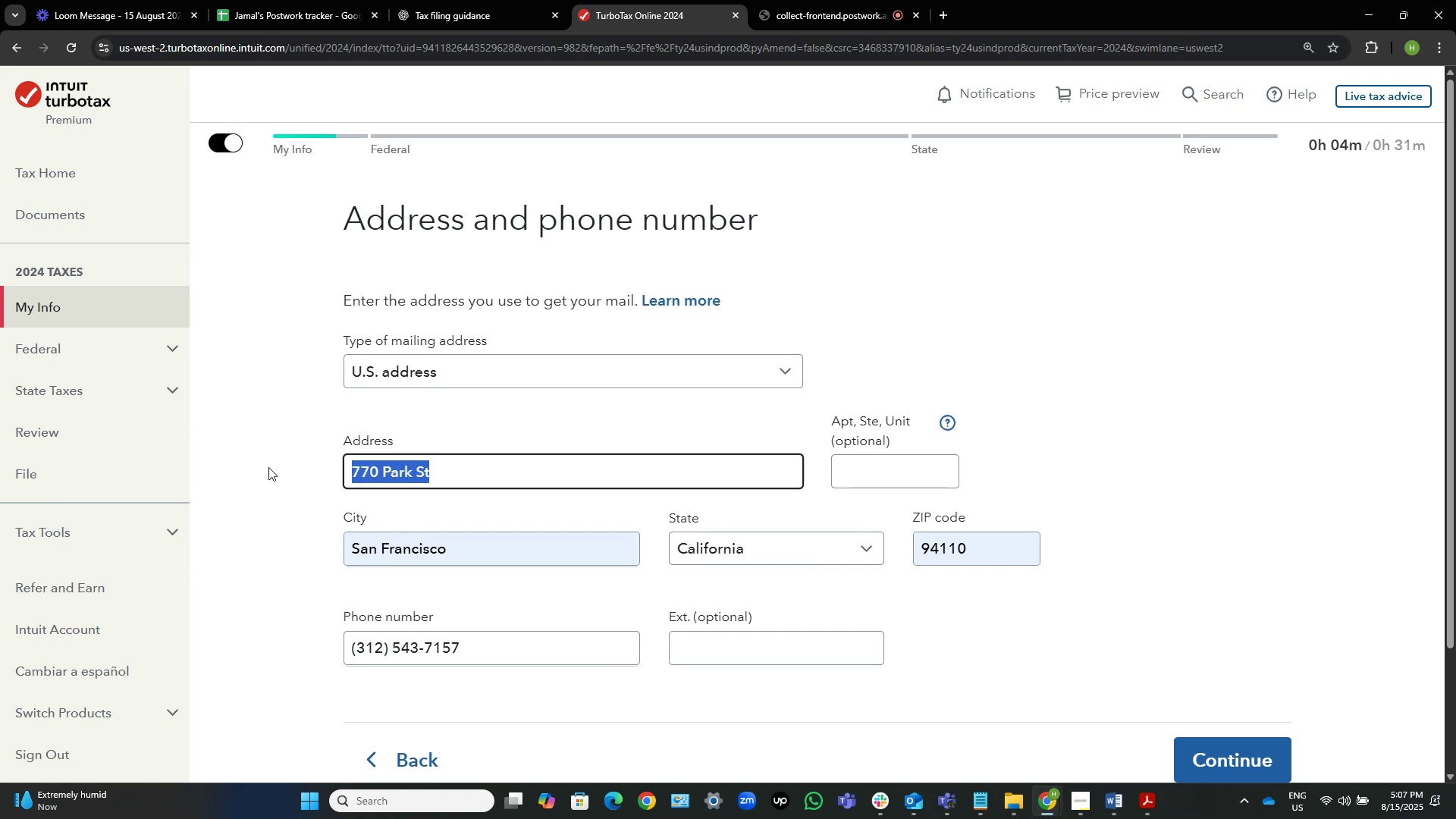 
key(Control+C)
 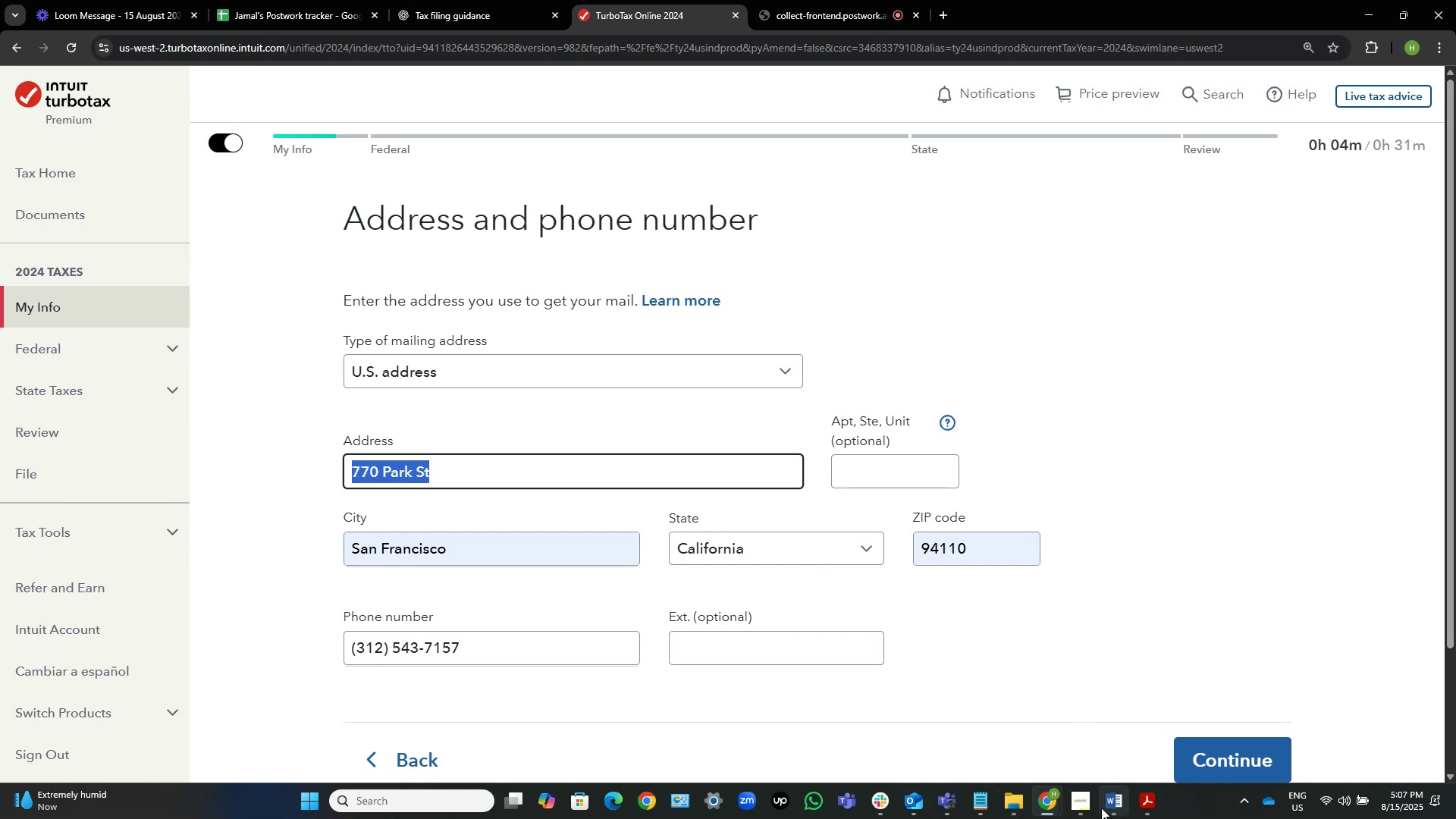 
left_click([1108, 803])
 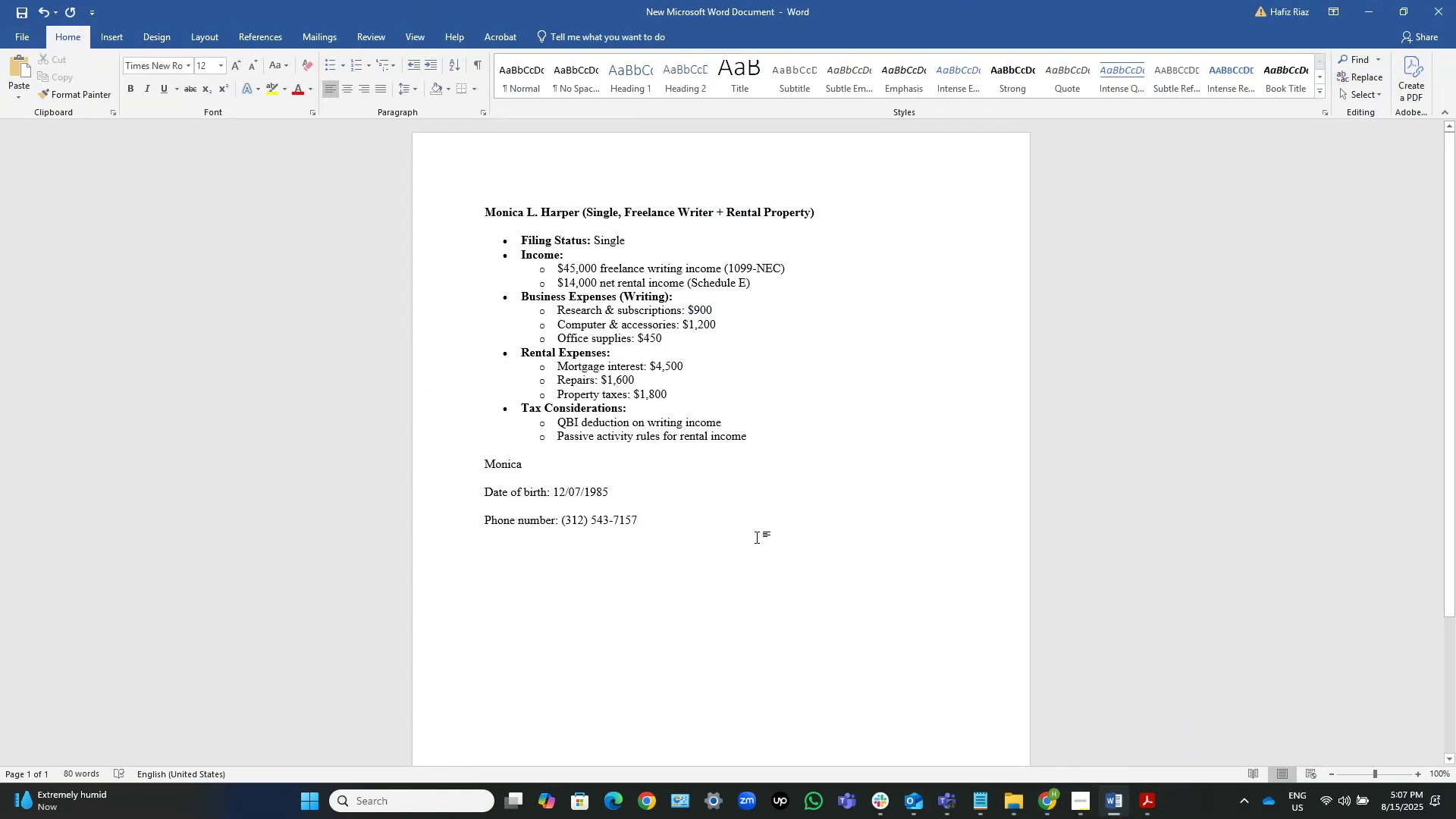 
key(Home)
 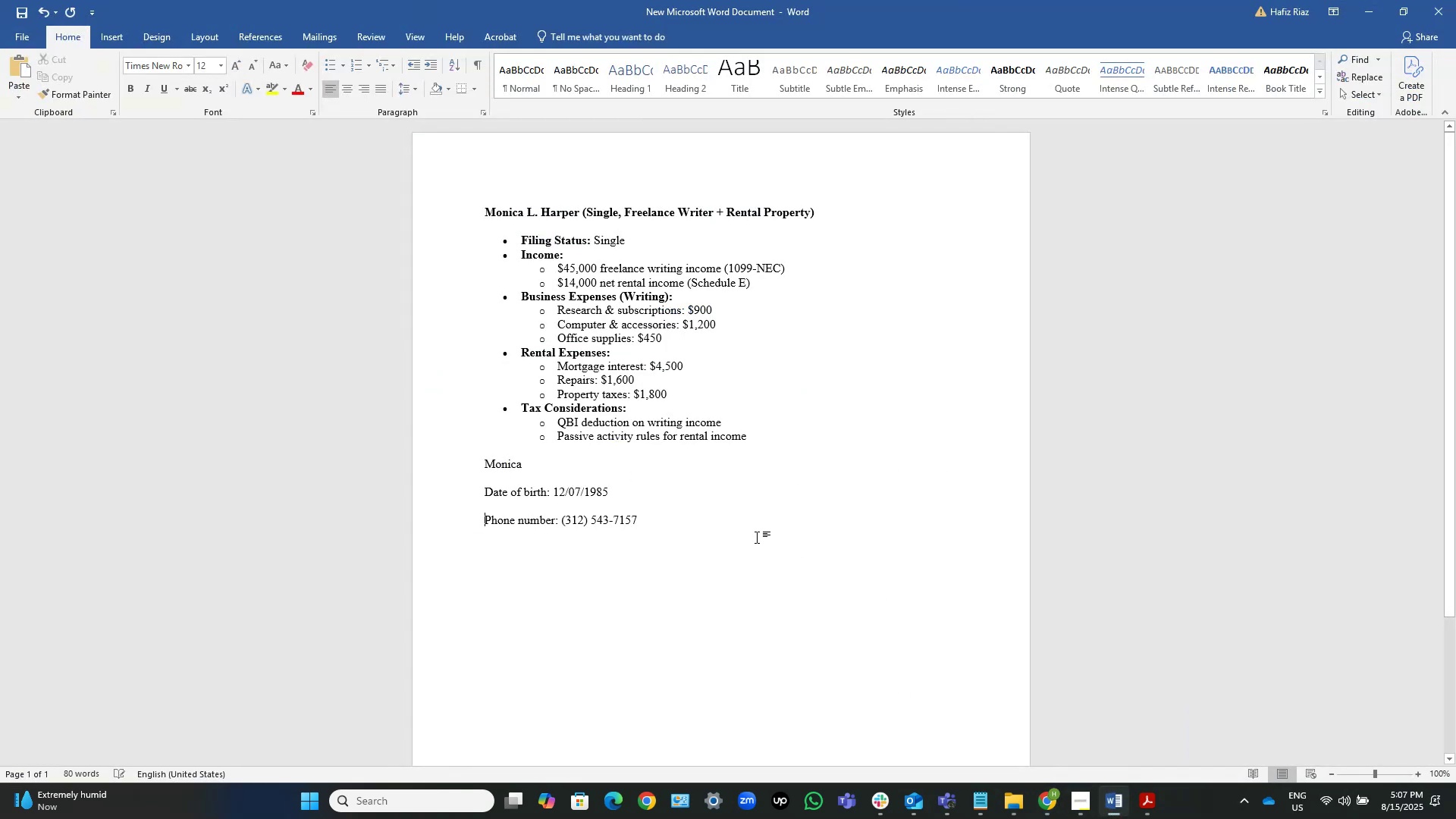 
key(NumpadEnter)
 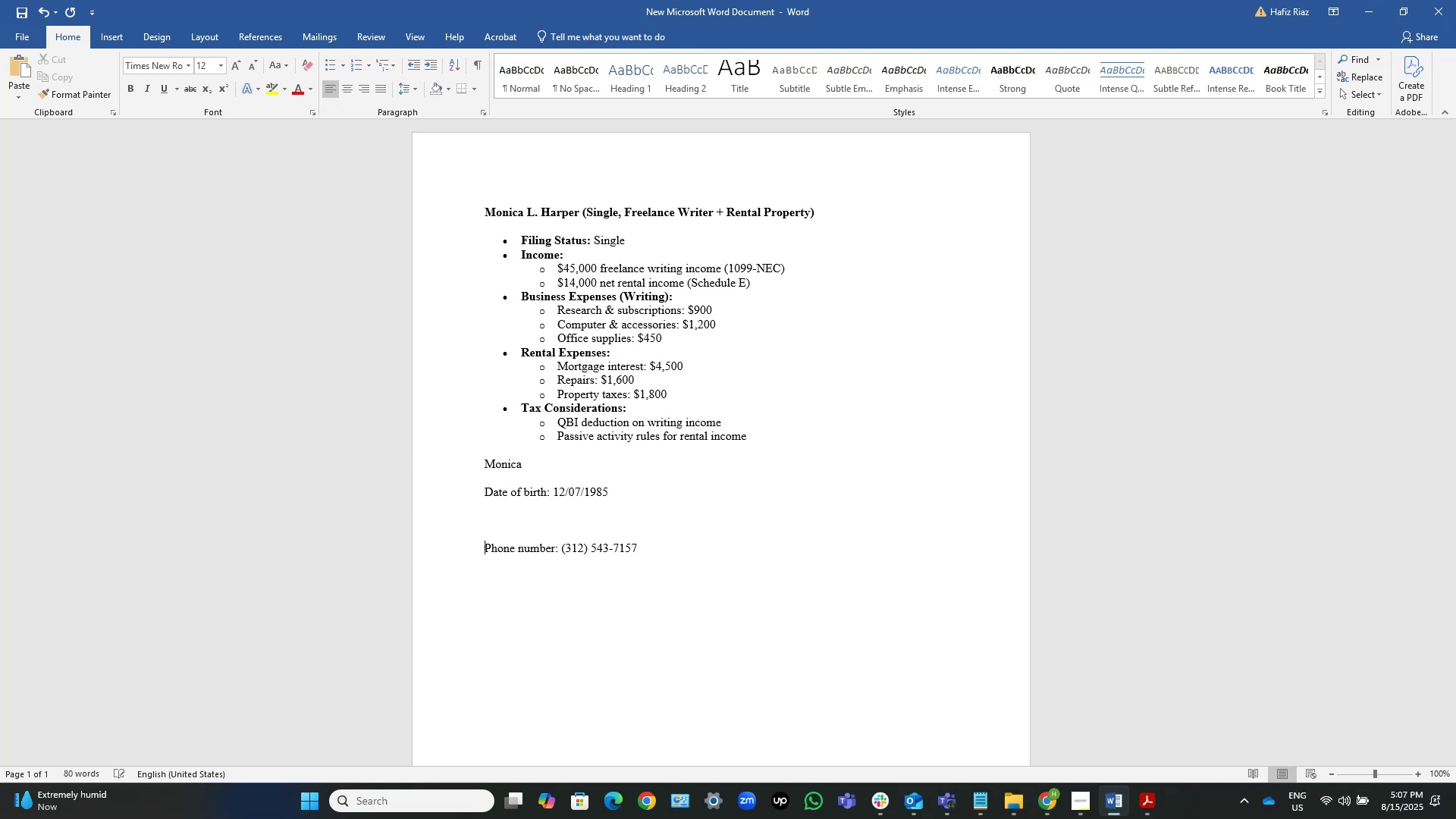 
key(ArrowUp)
 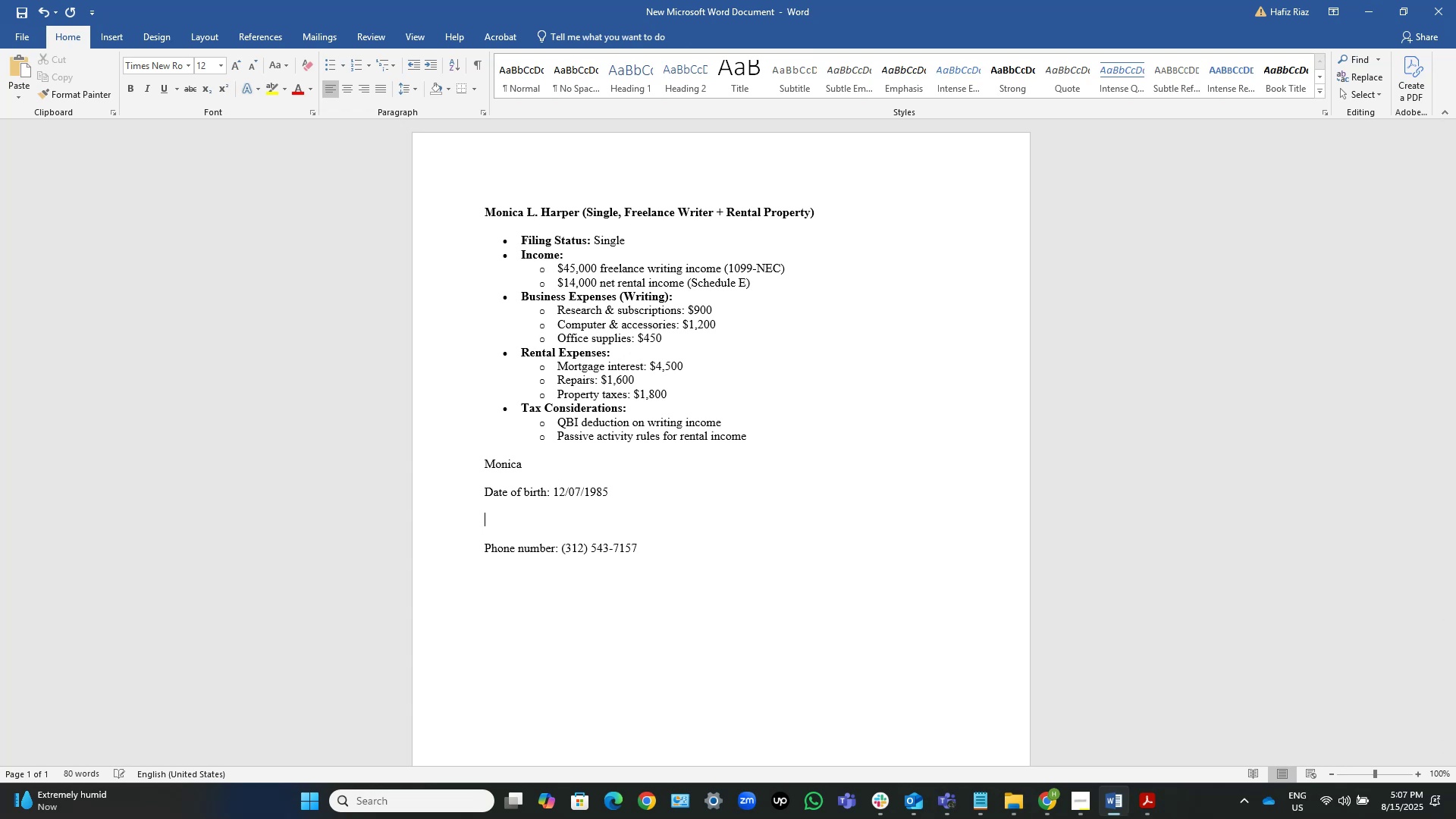 
type(address: )
 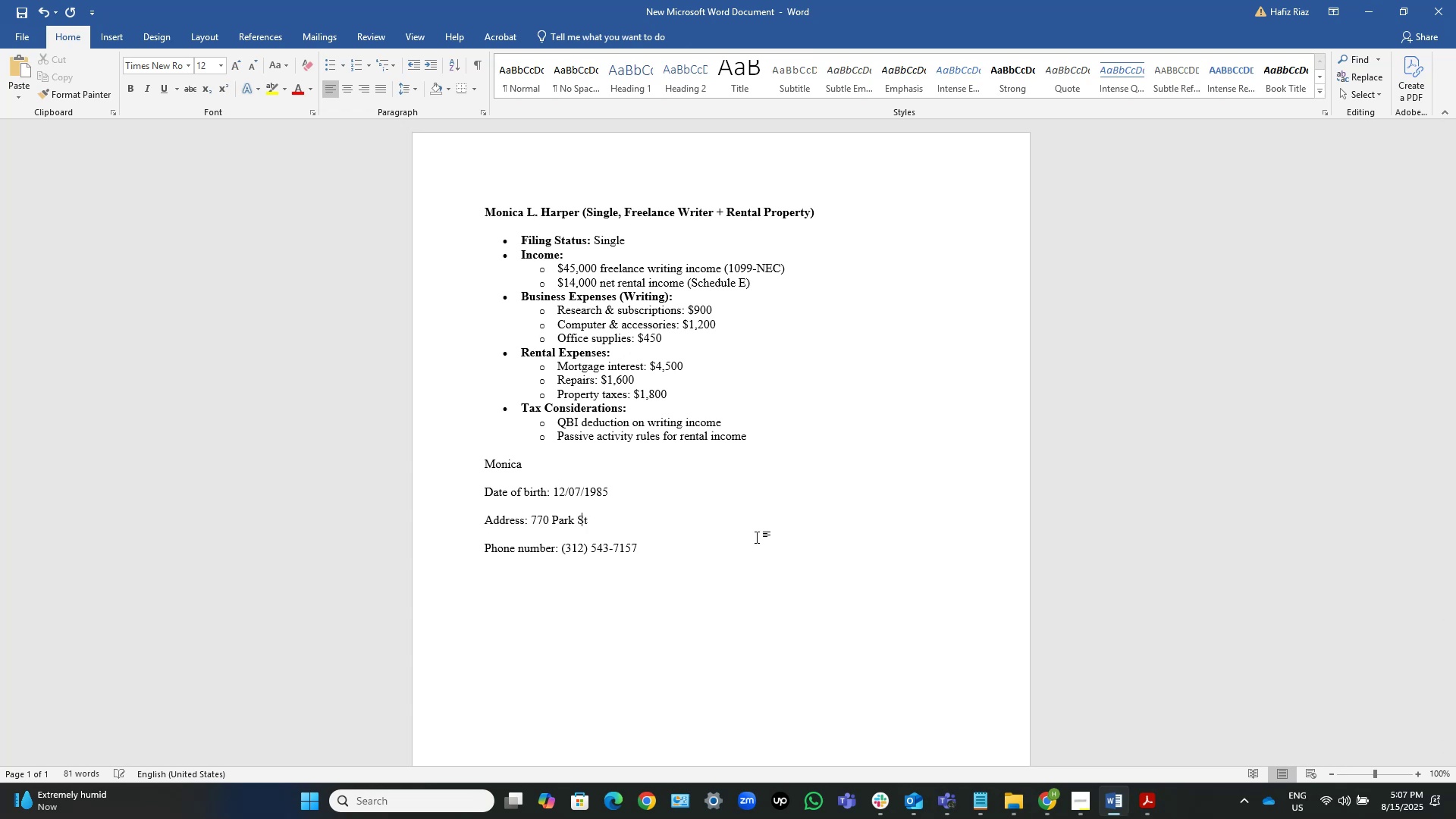 
 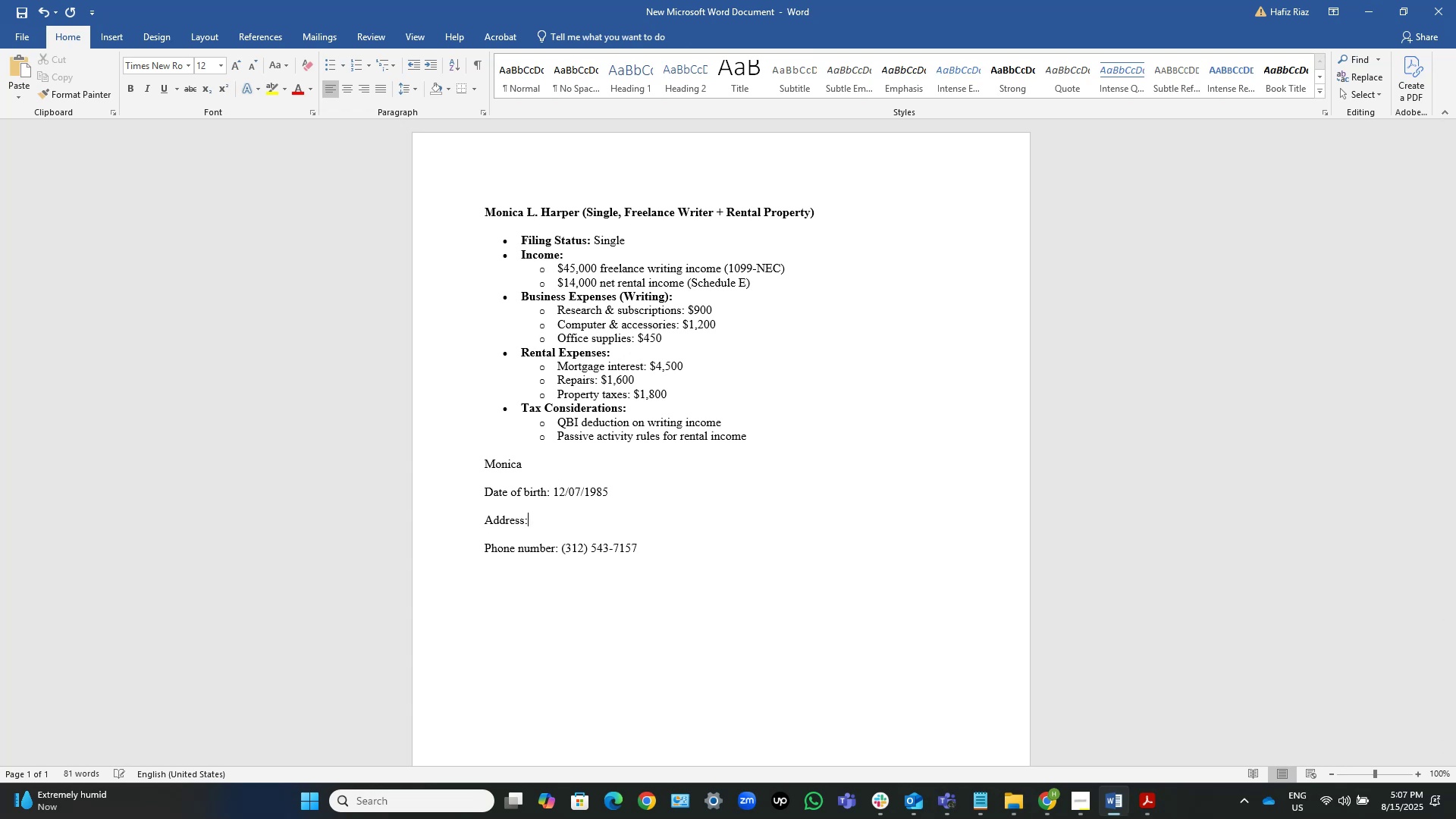 
key(Control+ControlLeft)
 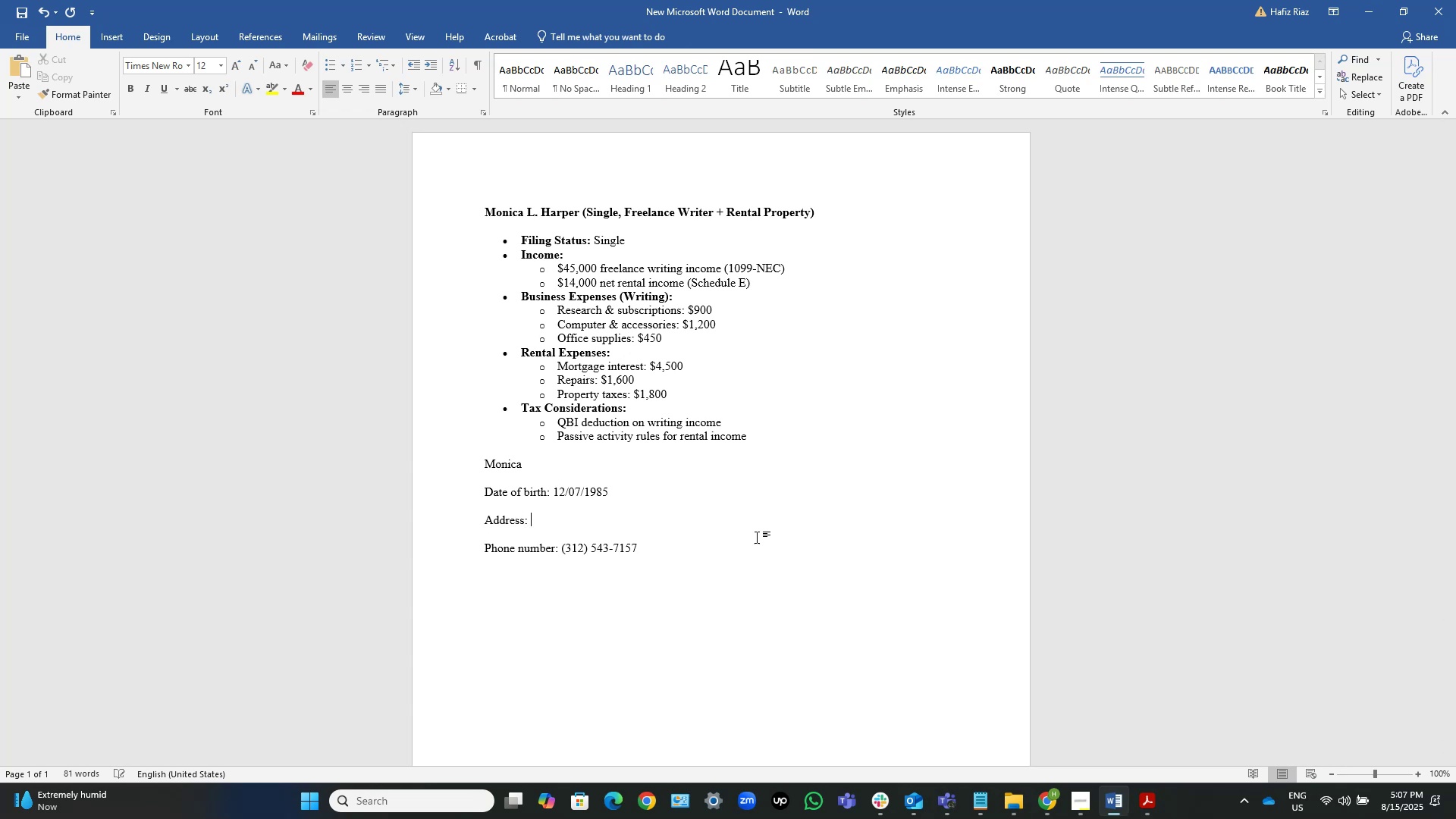 
key(Control+V)
 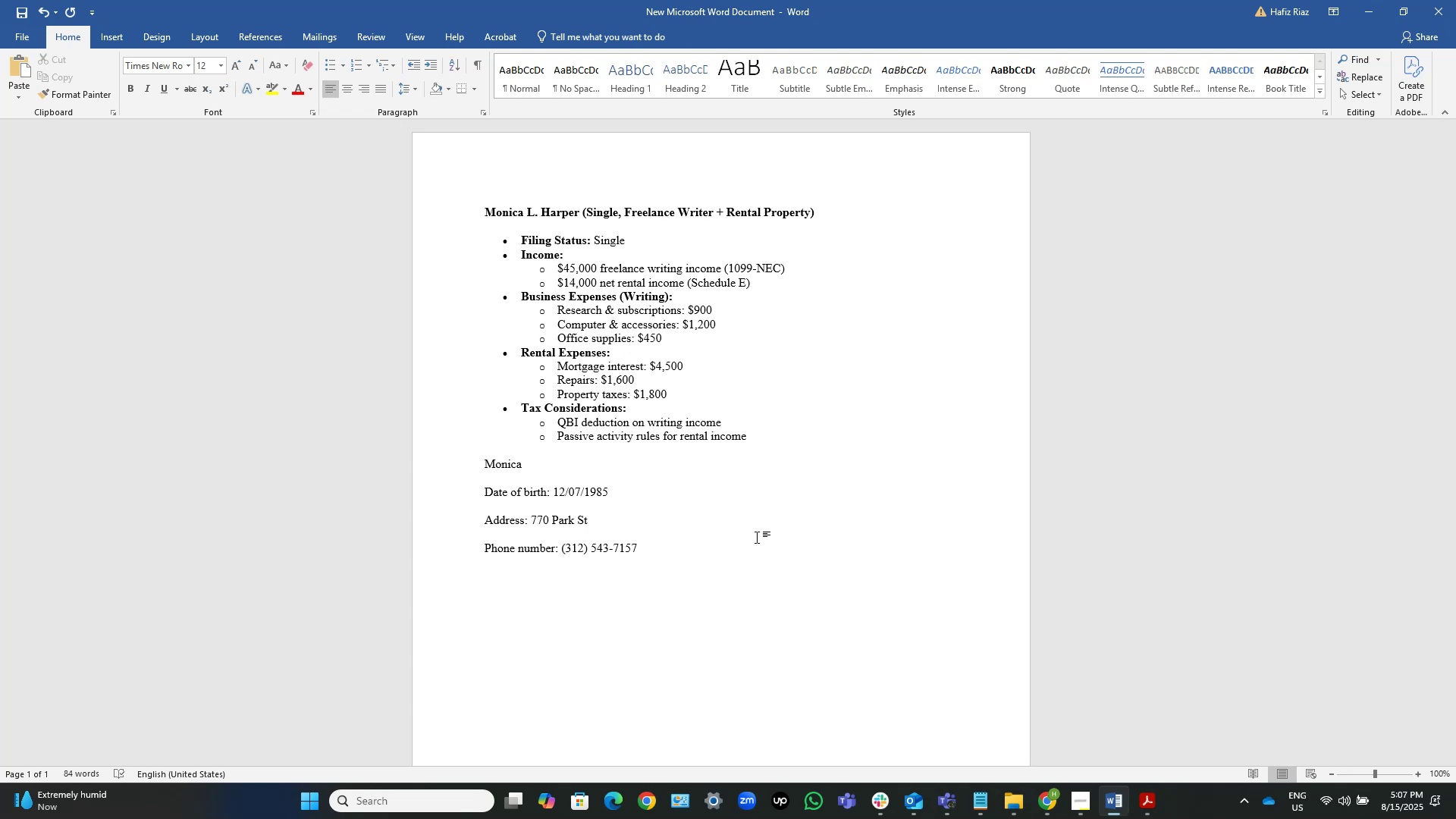 
key(Alt+AltLeft)
 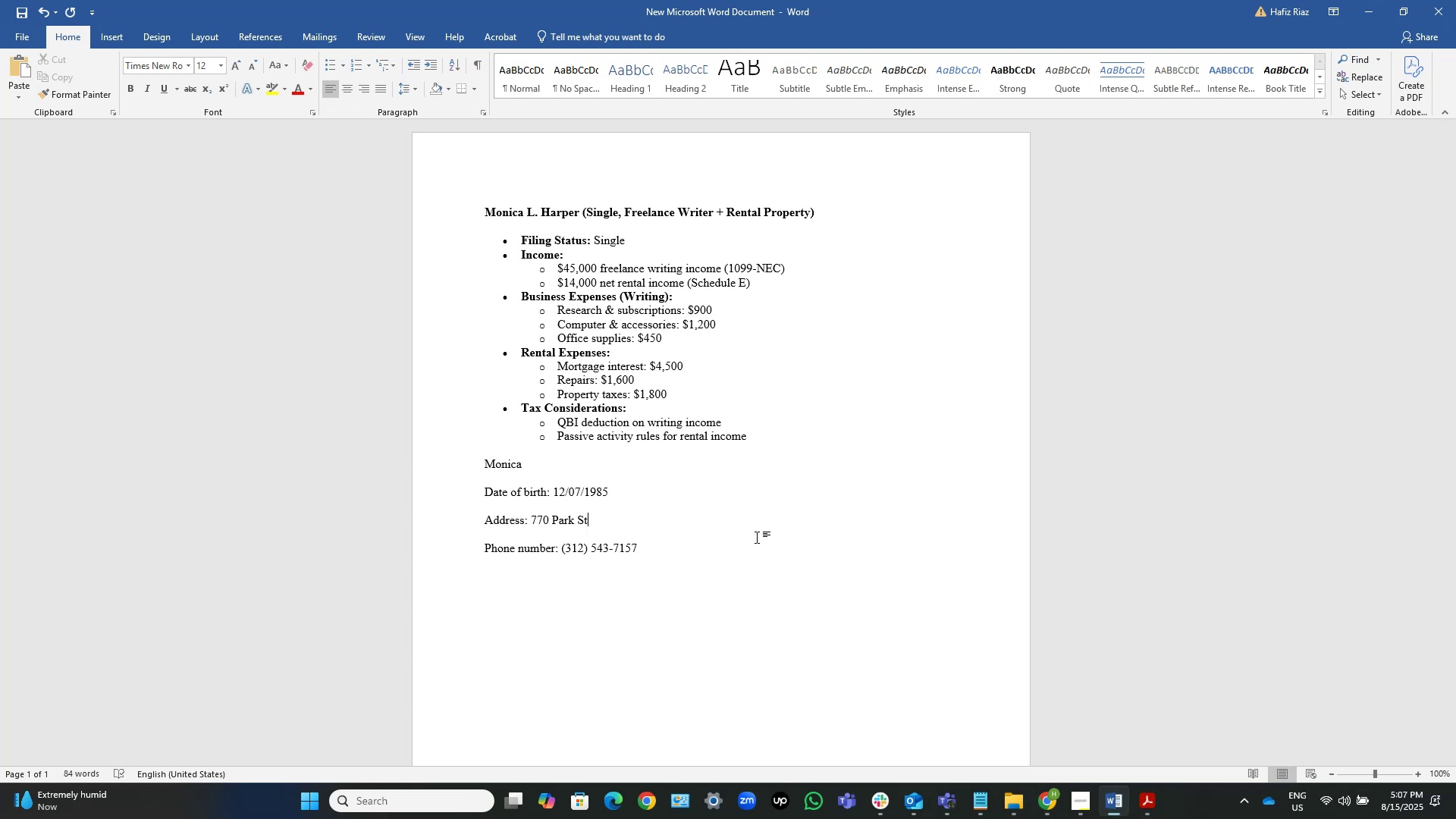 
key(Alt+Tab)
 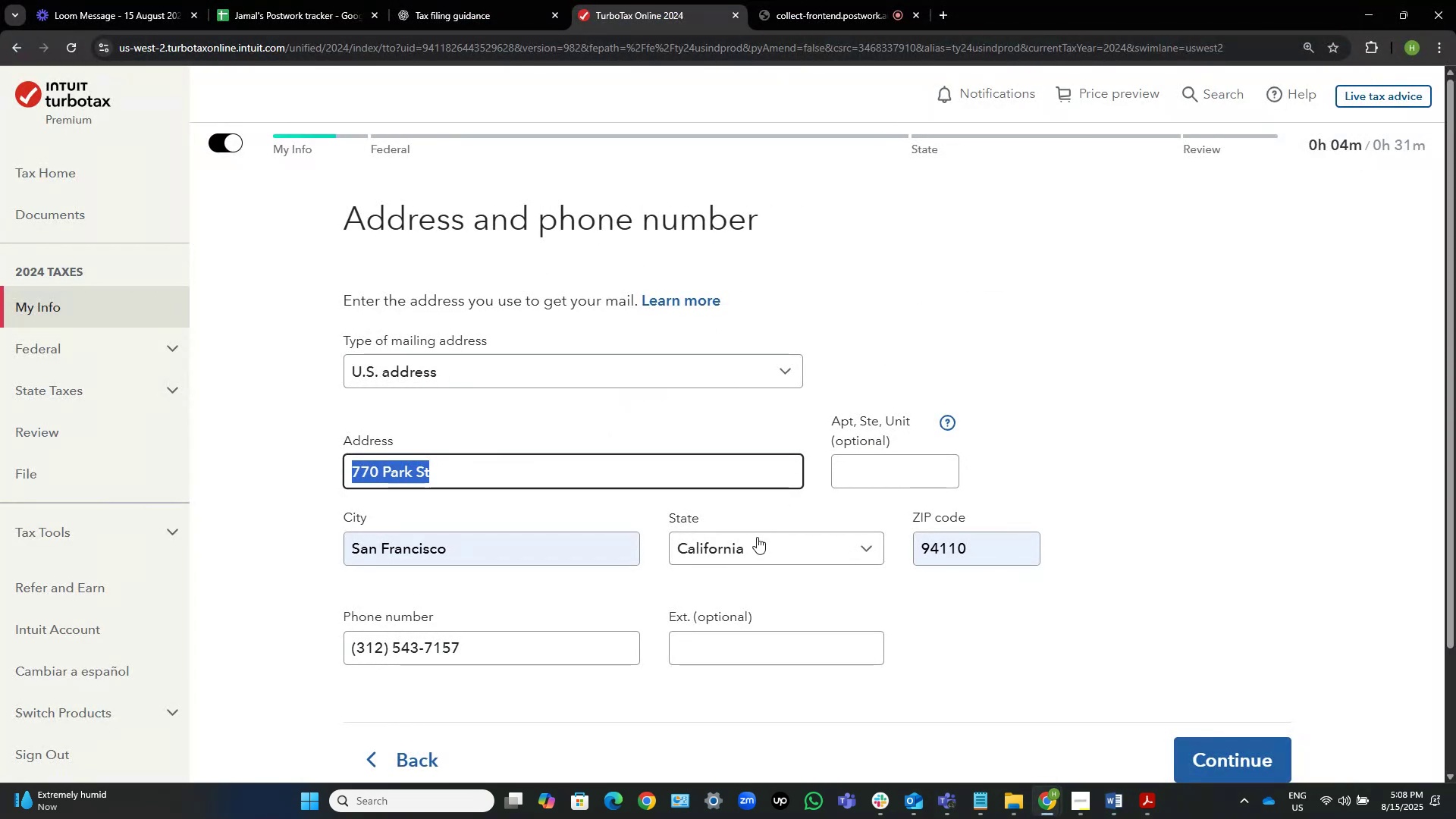 
key(Alt+AltLeft)
 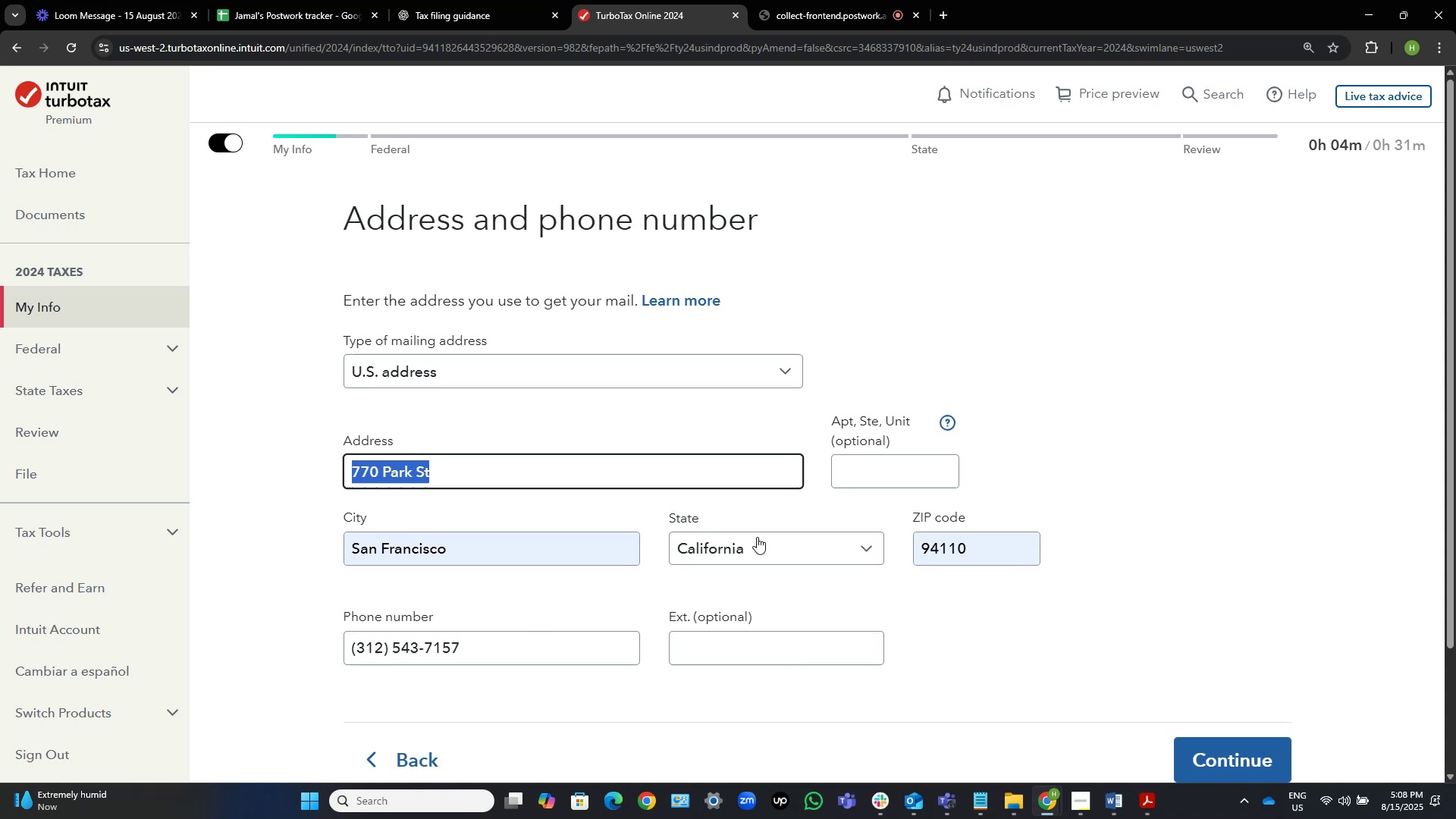 
key(Tab)
type( San Fransciso CA )
 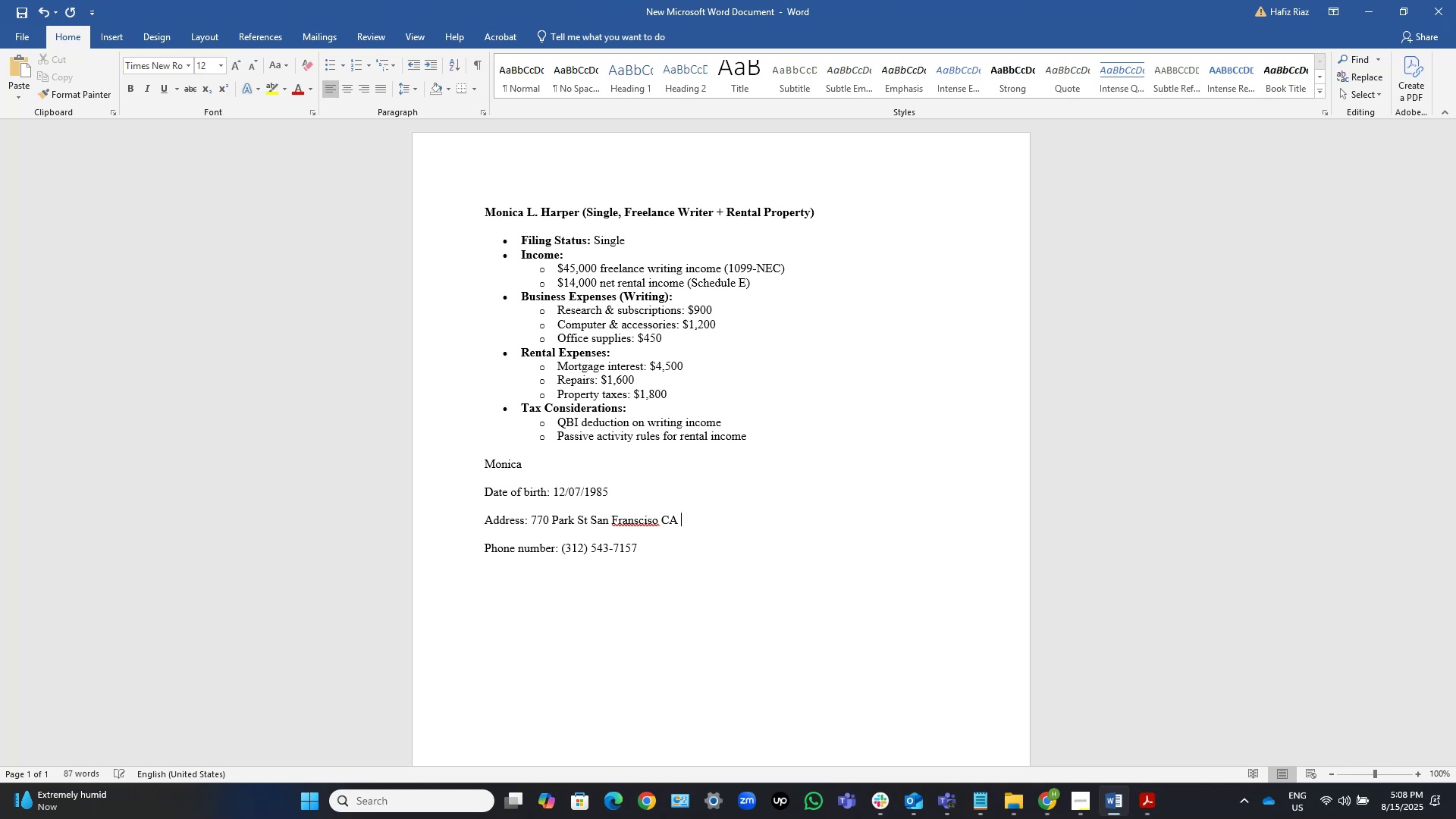 
 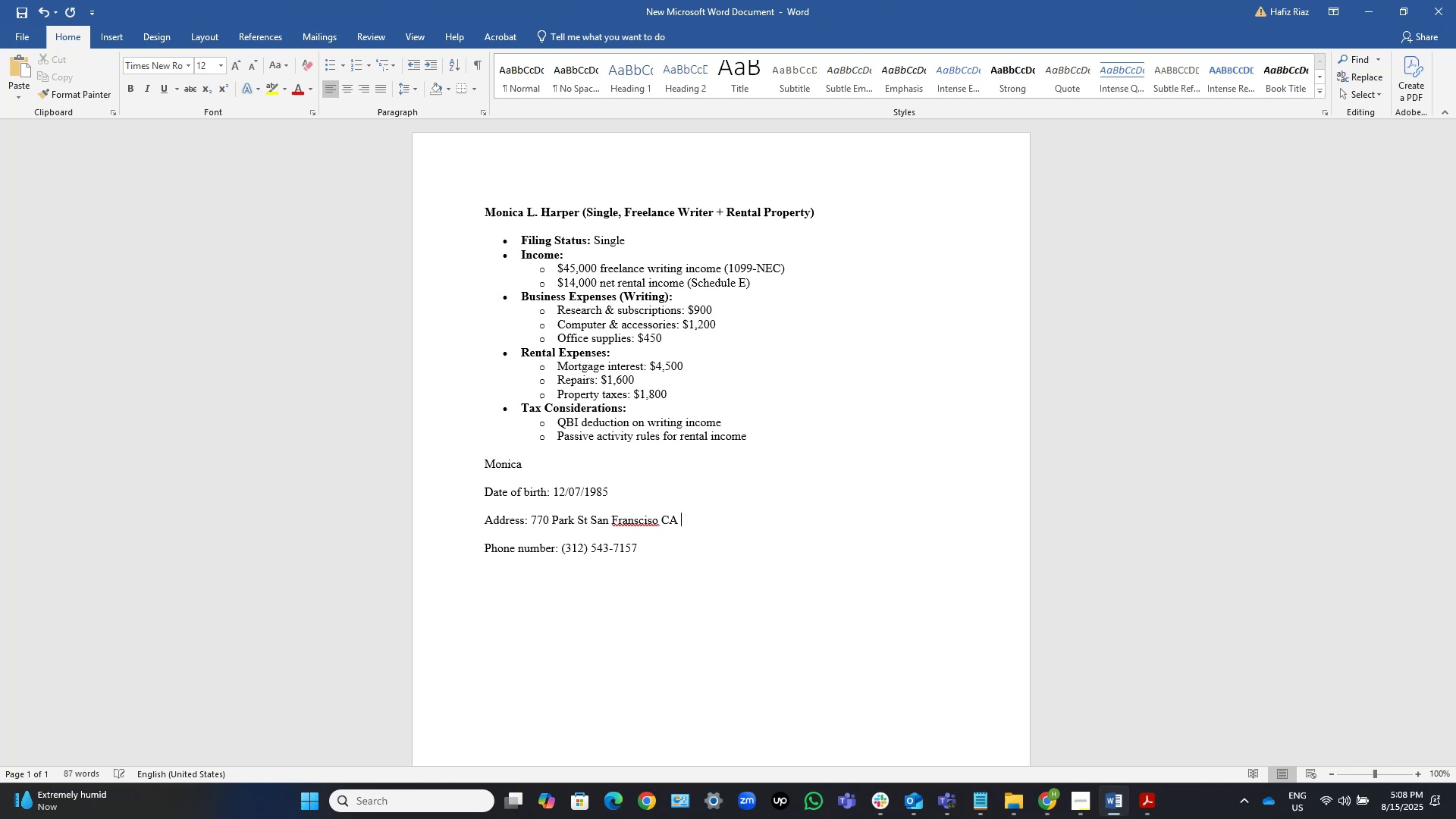 
key(Alt+AltLeft)
 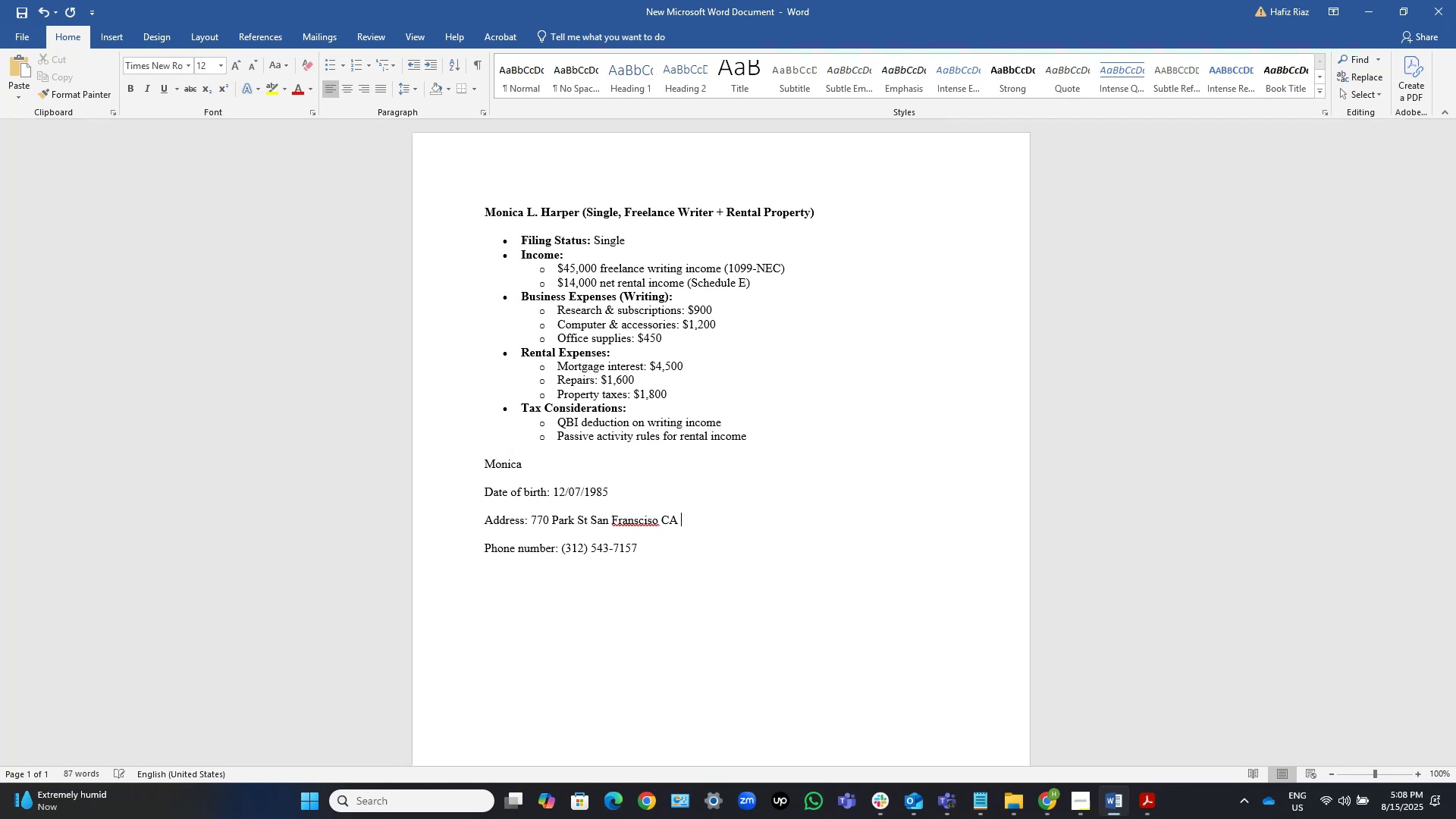 
key(Alt+Tab)
 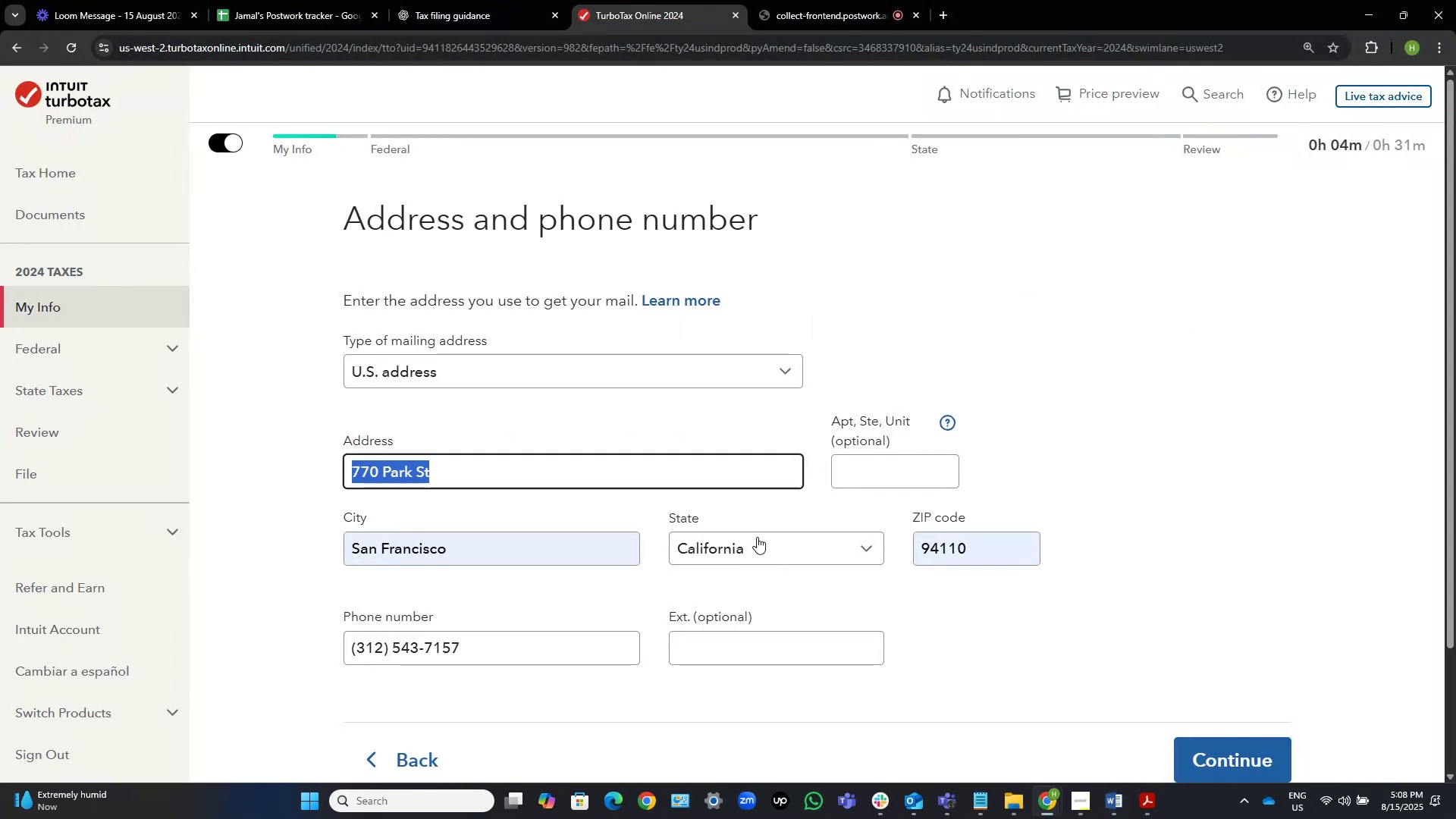 
key(Alt+AltLeft)
 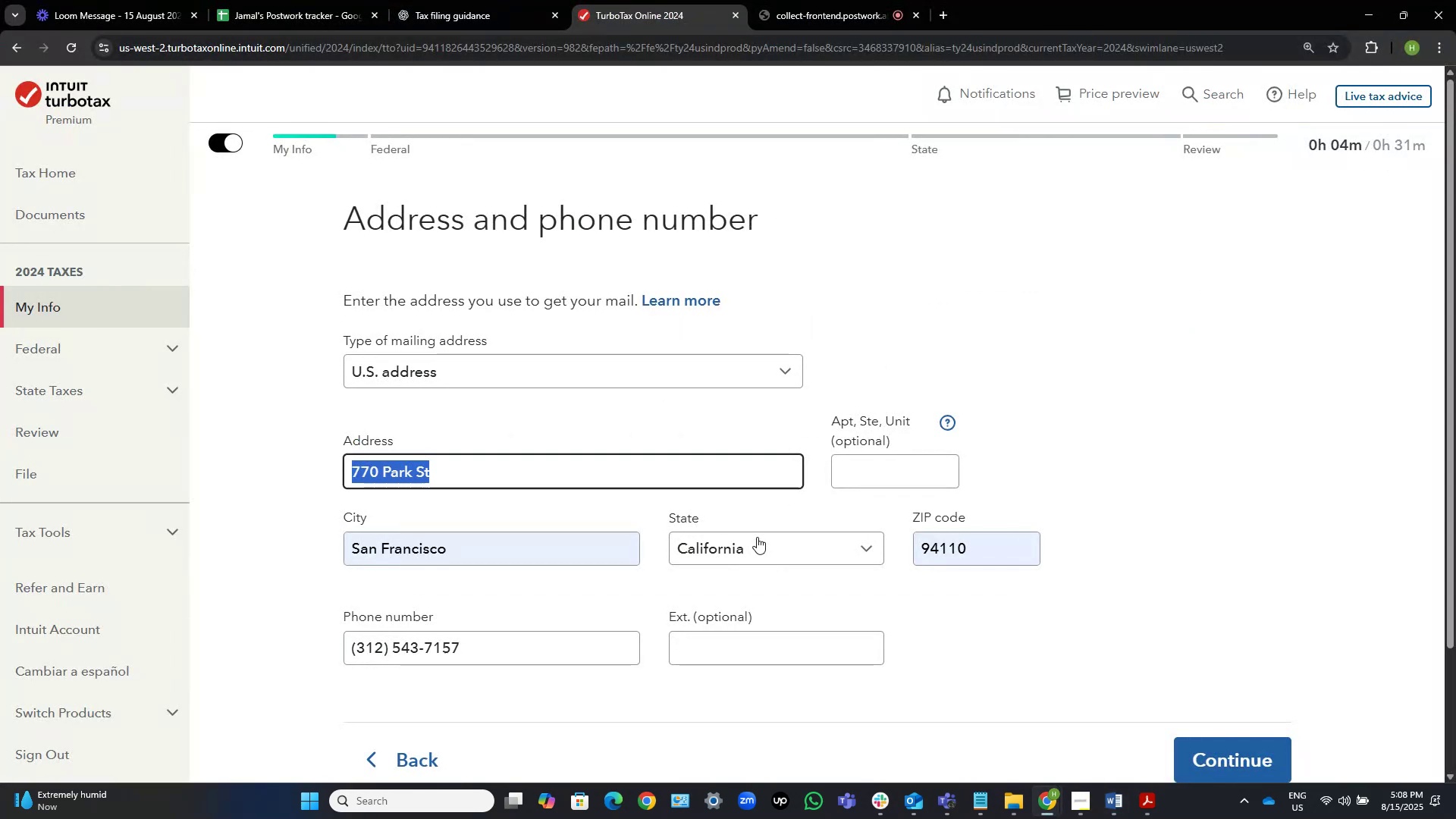 
key(Alt+Tab)
 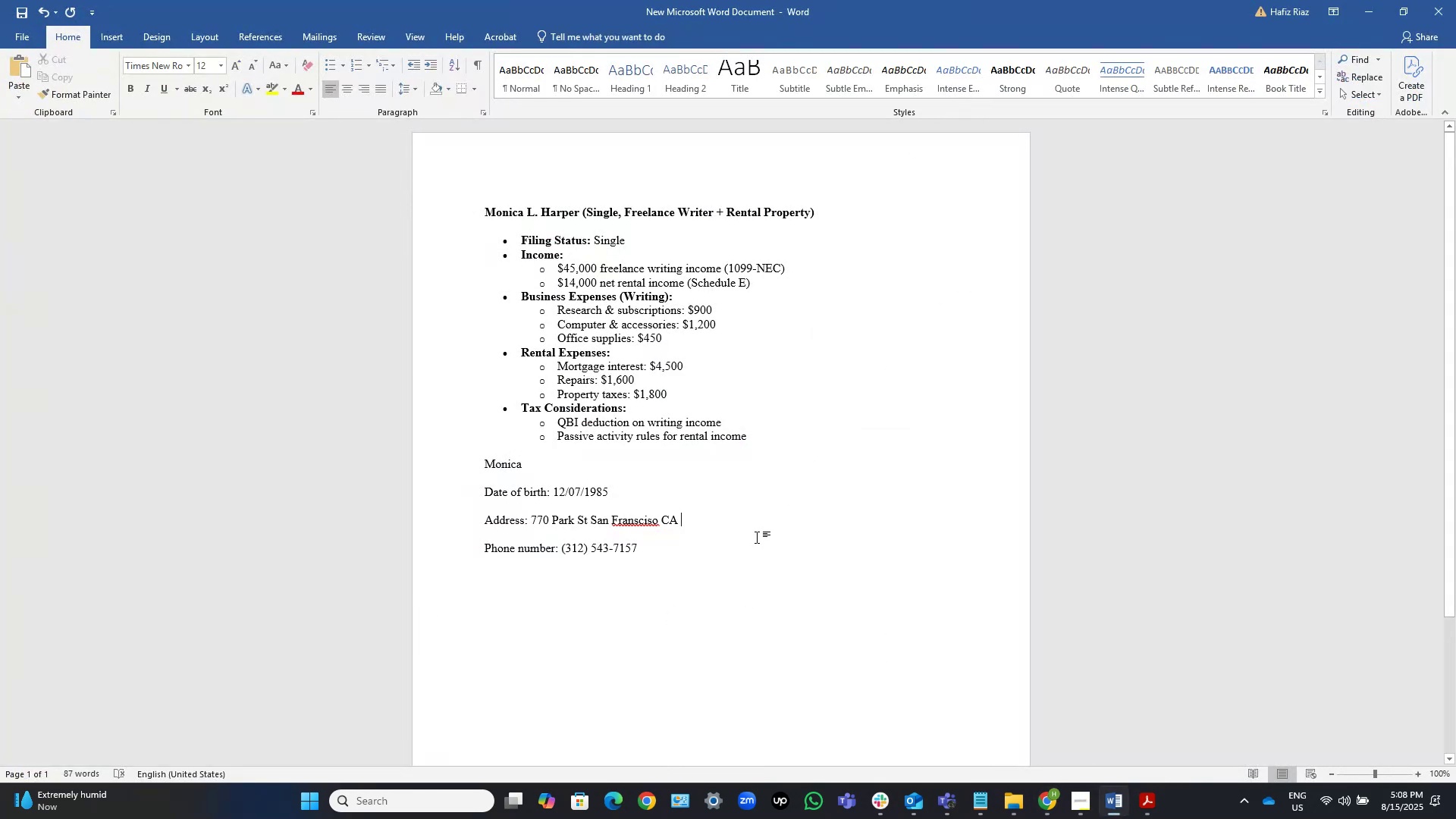 
key(Numpad9)
 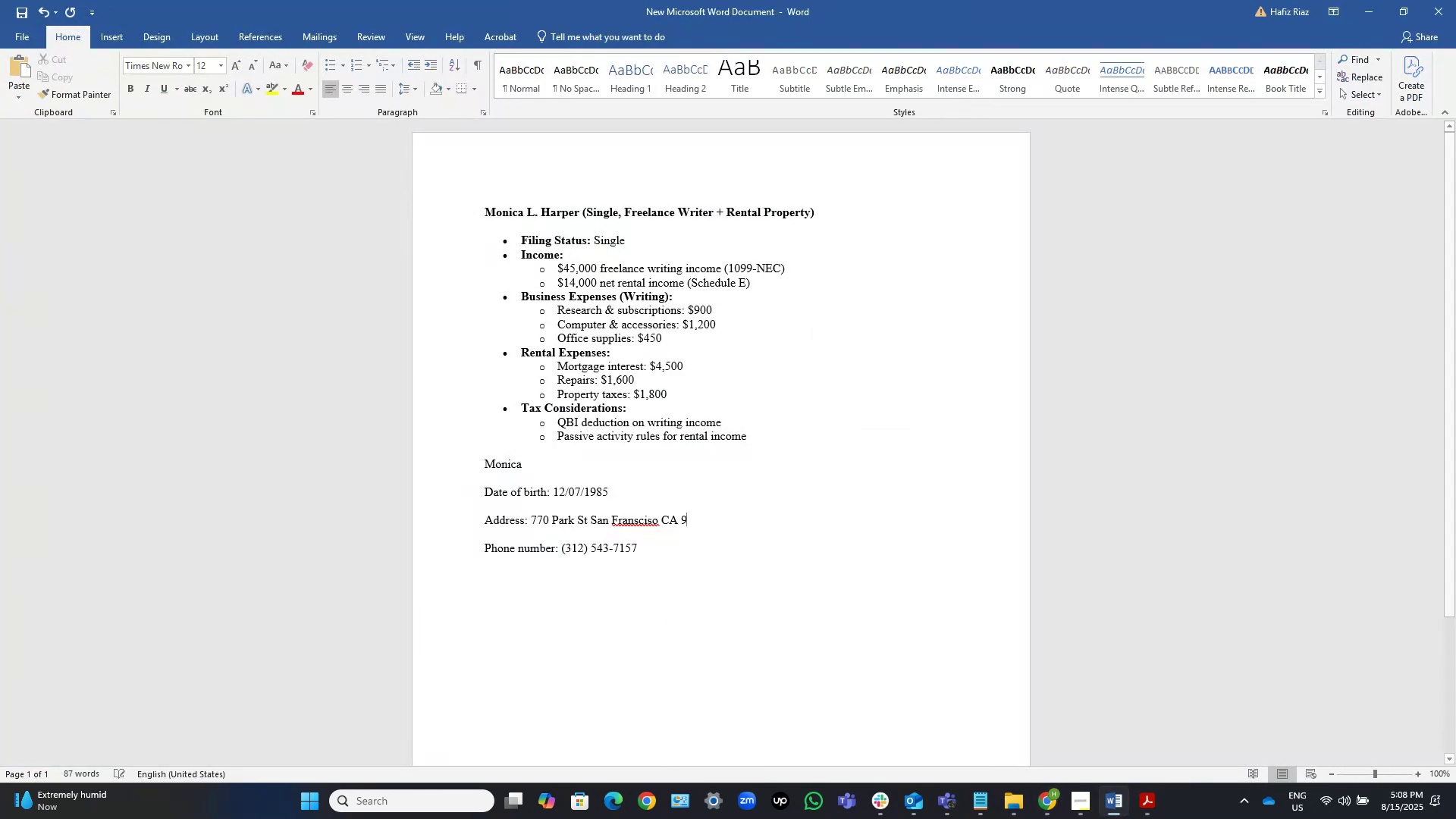 
key(Numpad4)
 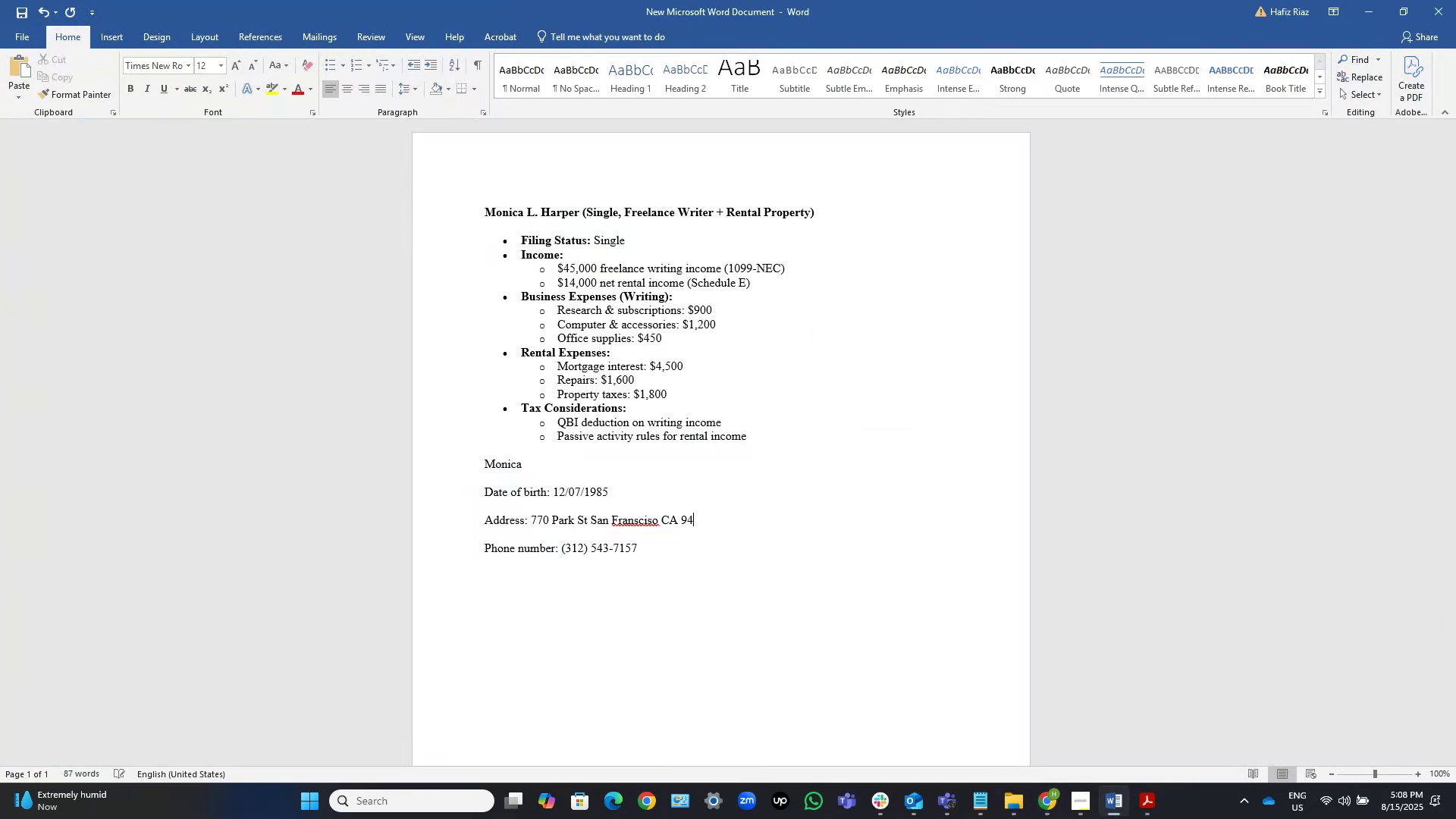 
key(Numpad1)
 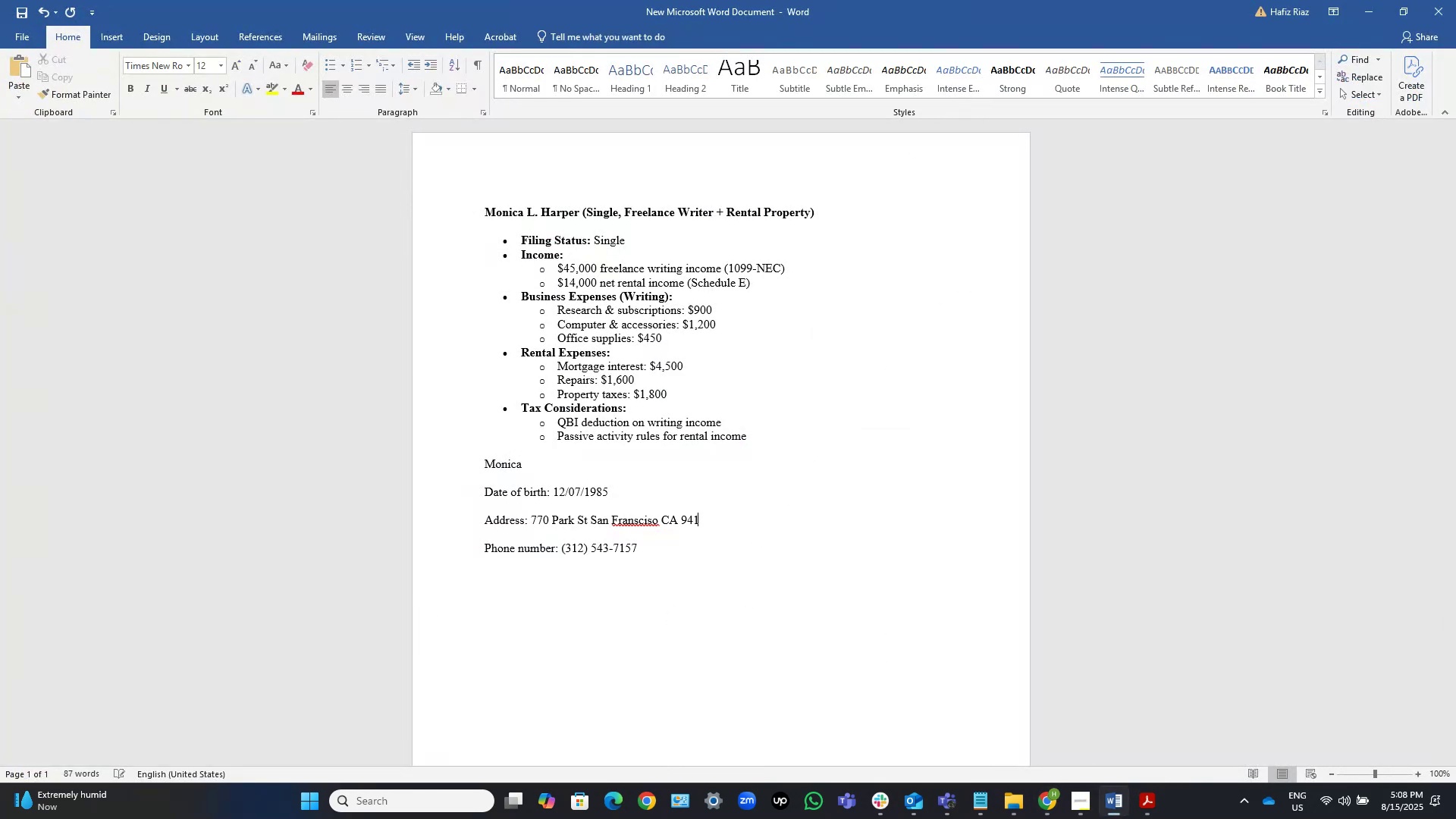 
key(Numpad1)
 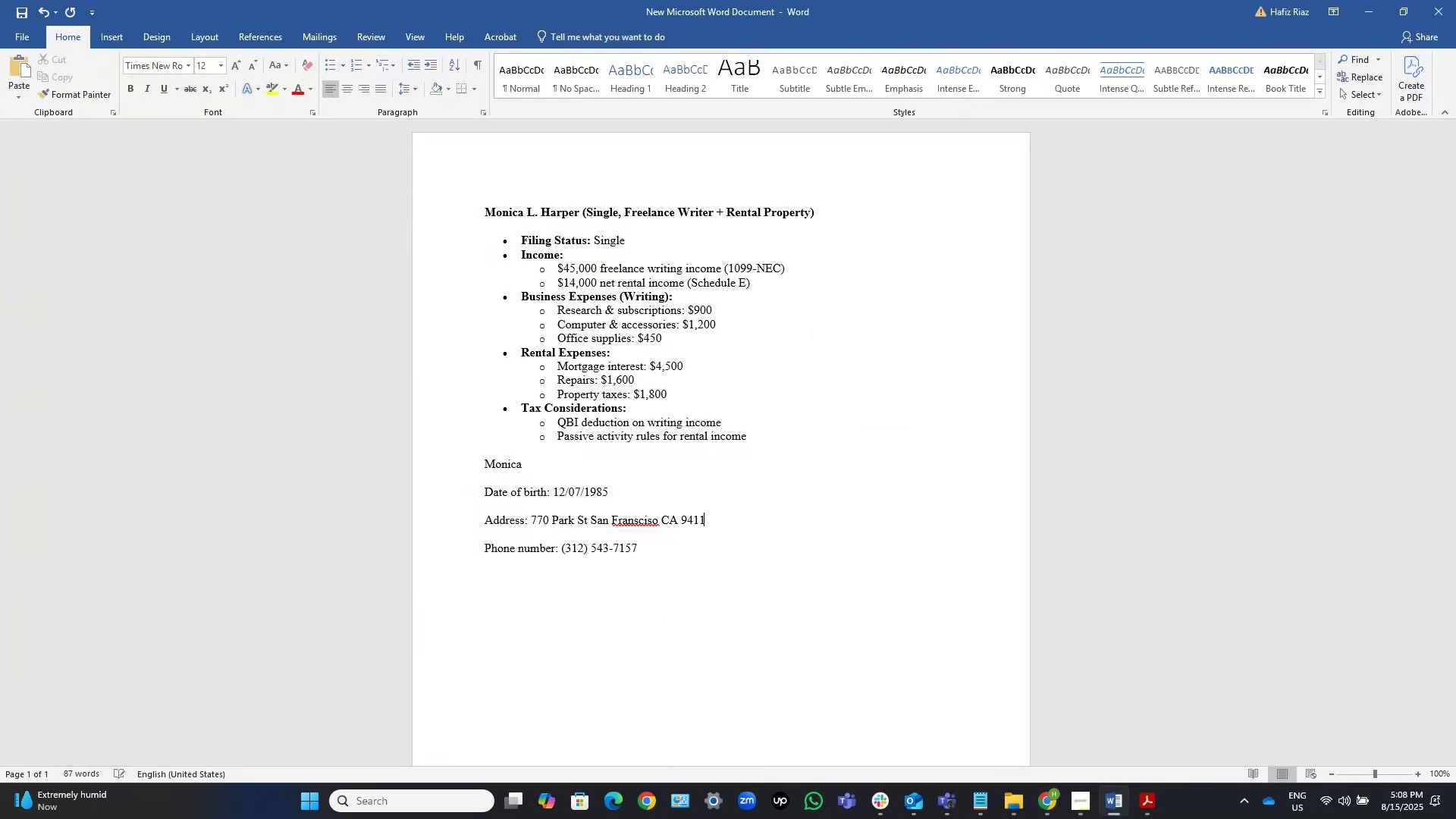 
key(Numpad0)
 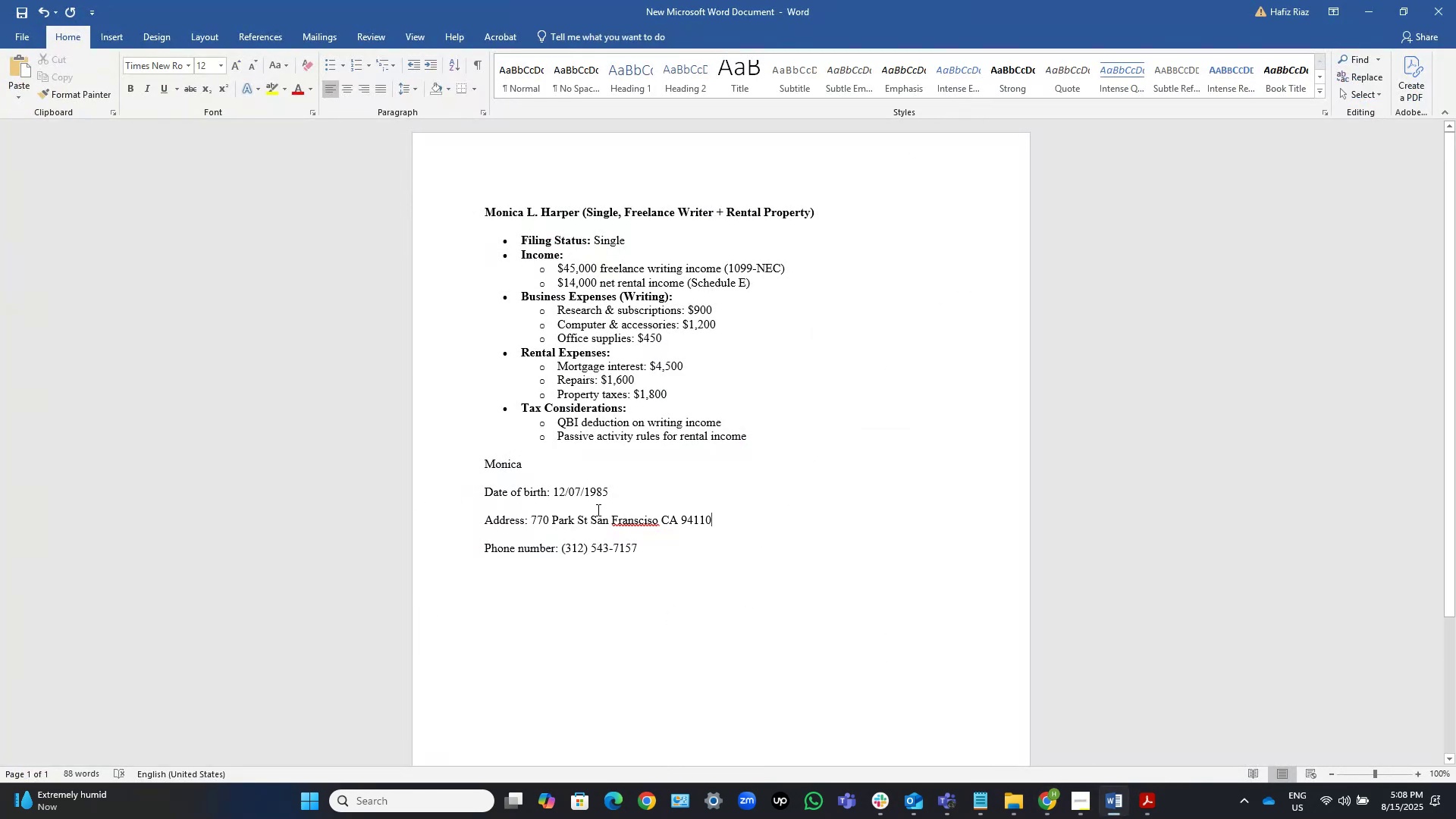 
left_click([626, 521])
 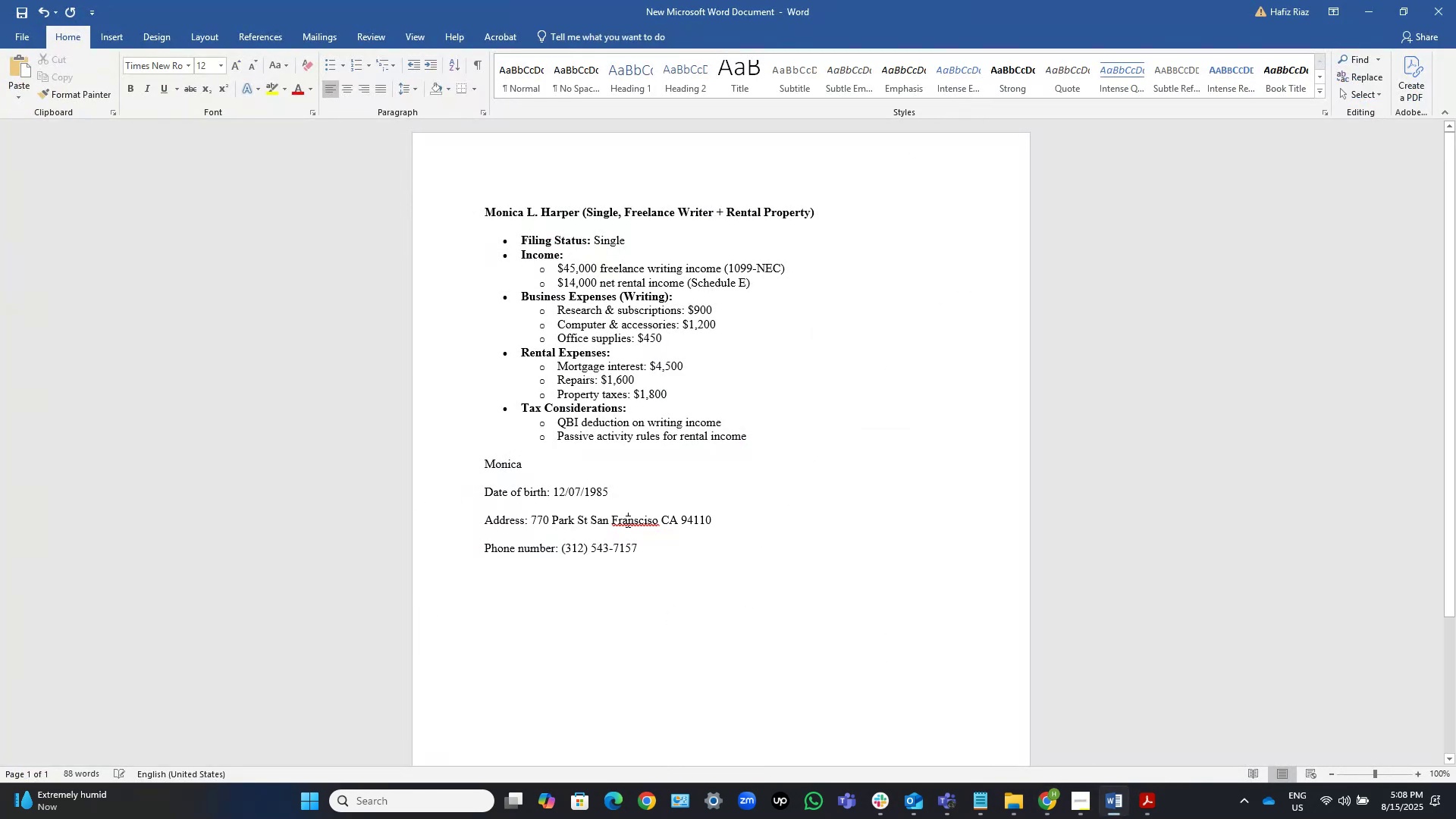 
right_click([626, 521])
 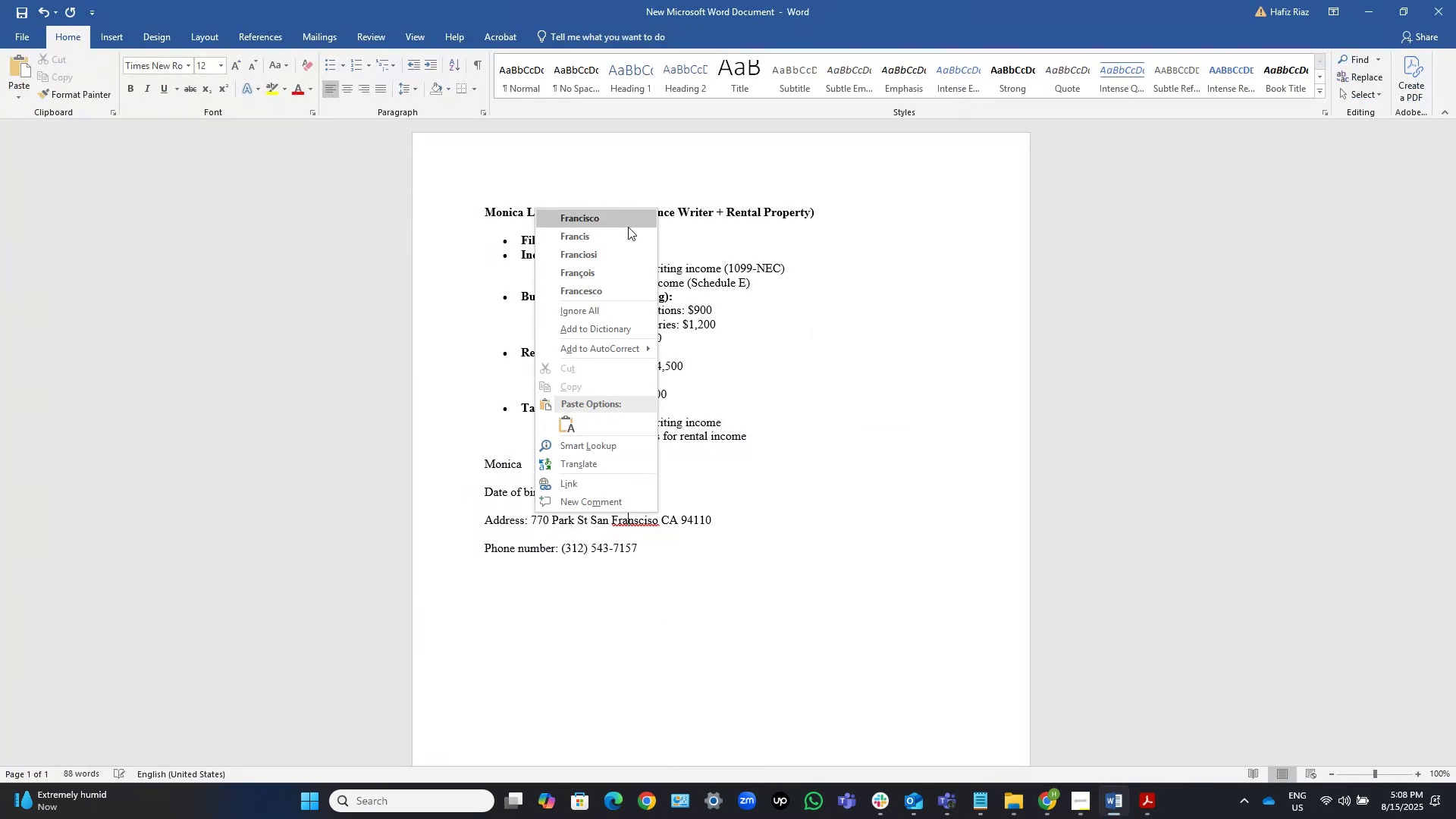 
left_click([627, 214])
 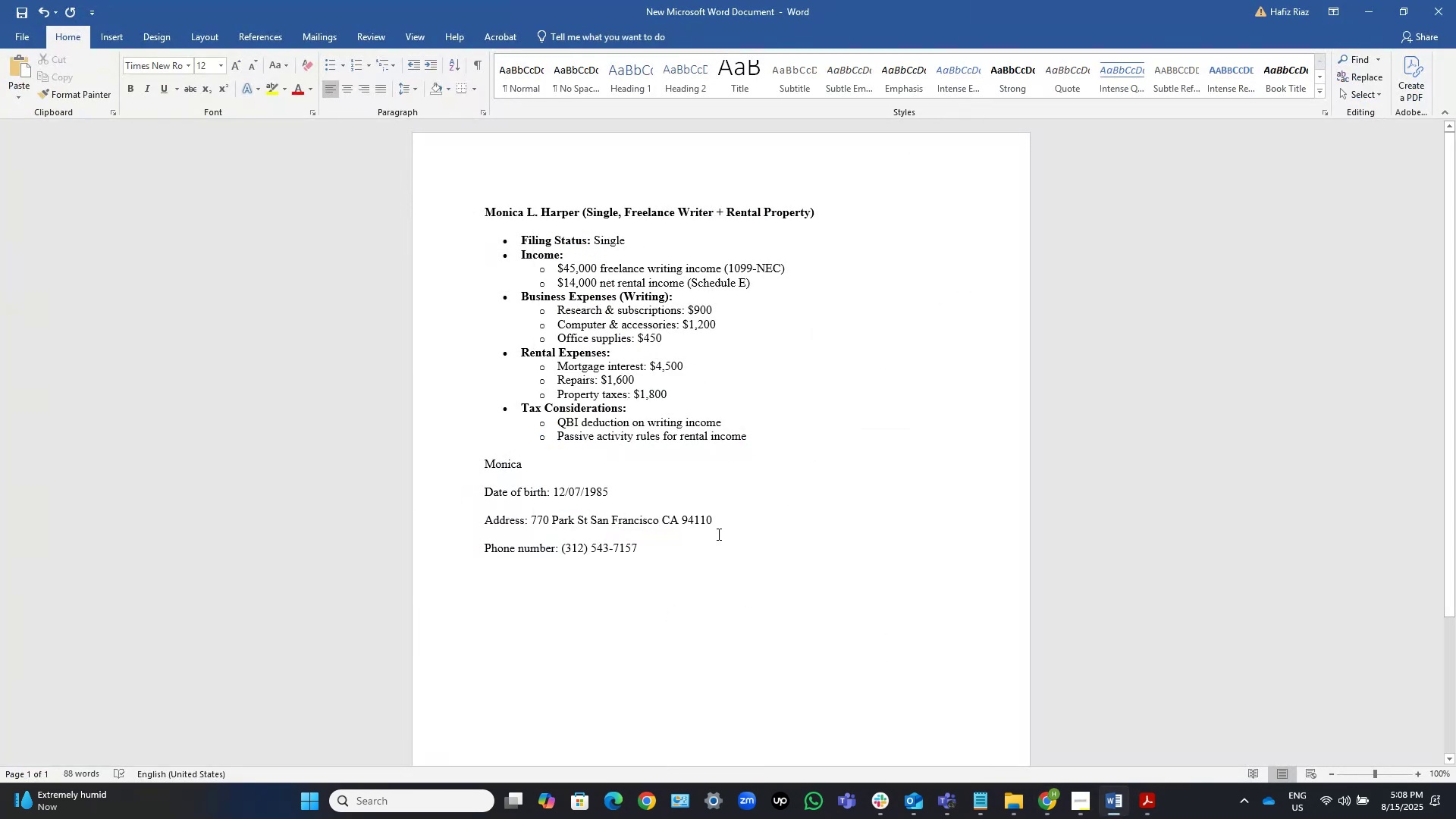 
left_click([772, 519])
 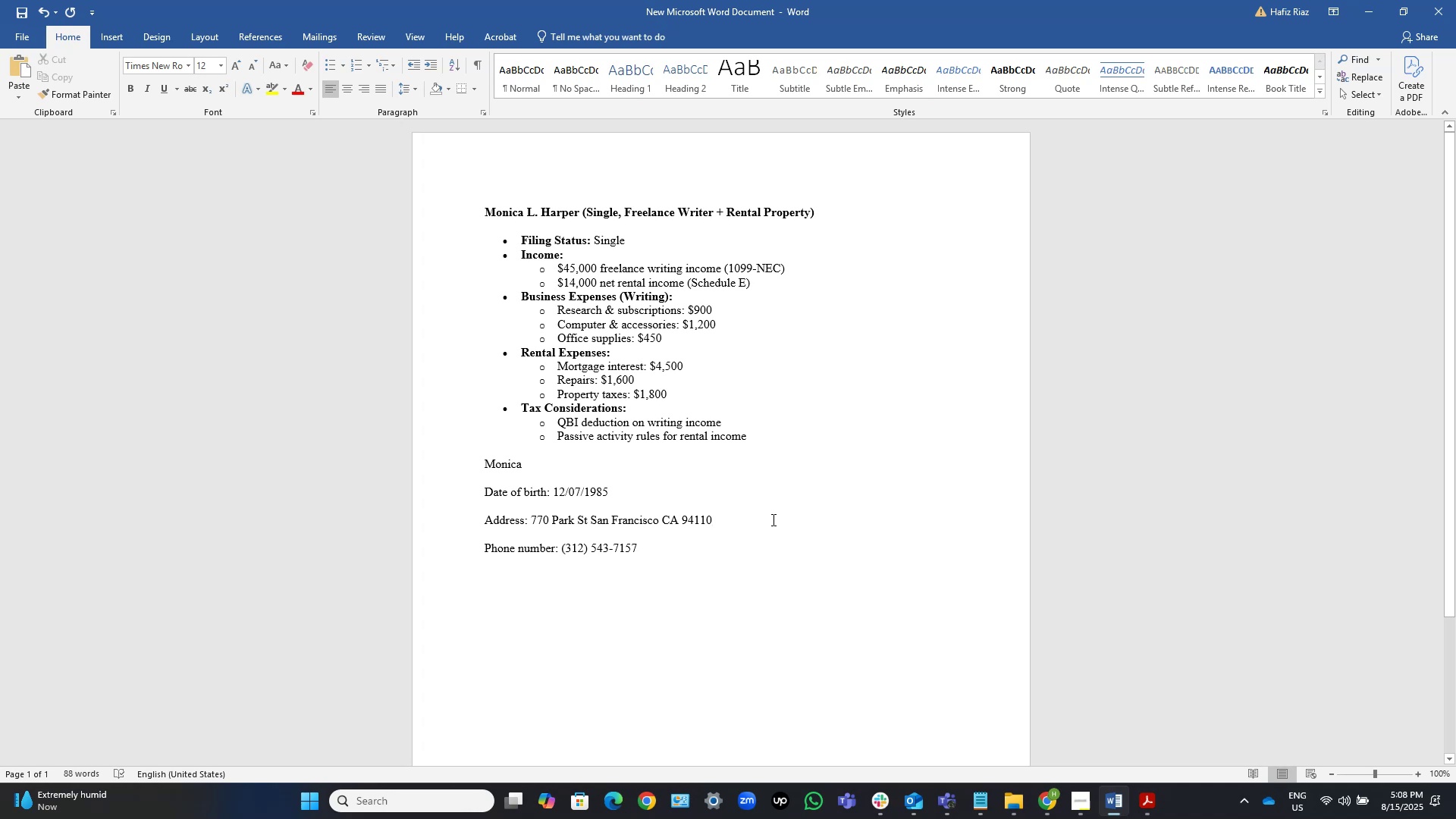 
key(ArrowUp)
 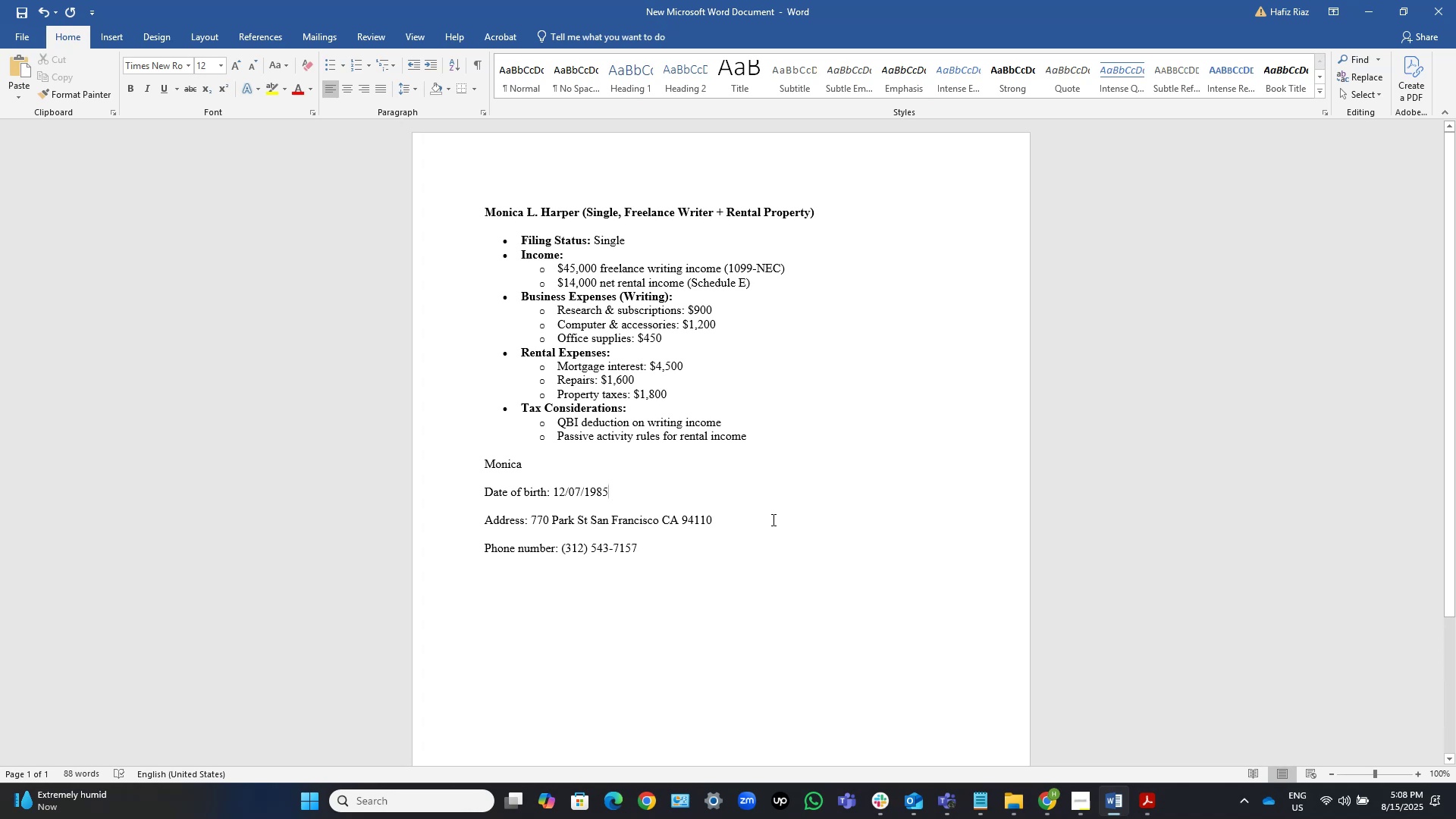 
key(ArrowDown)
 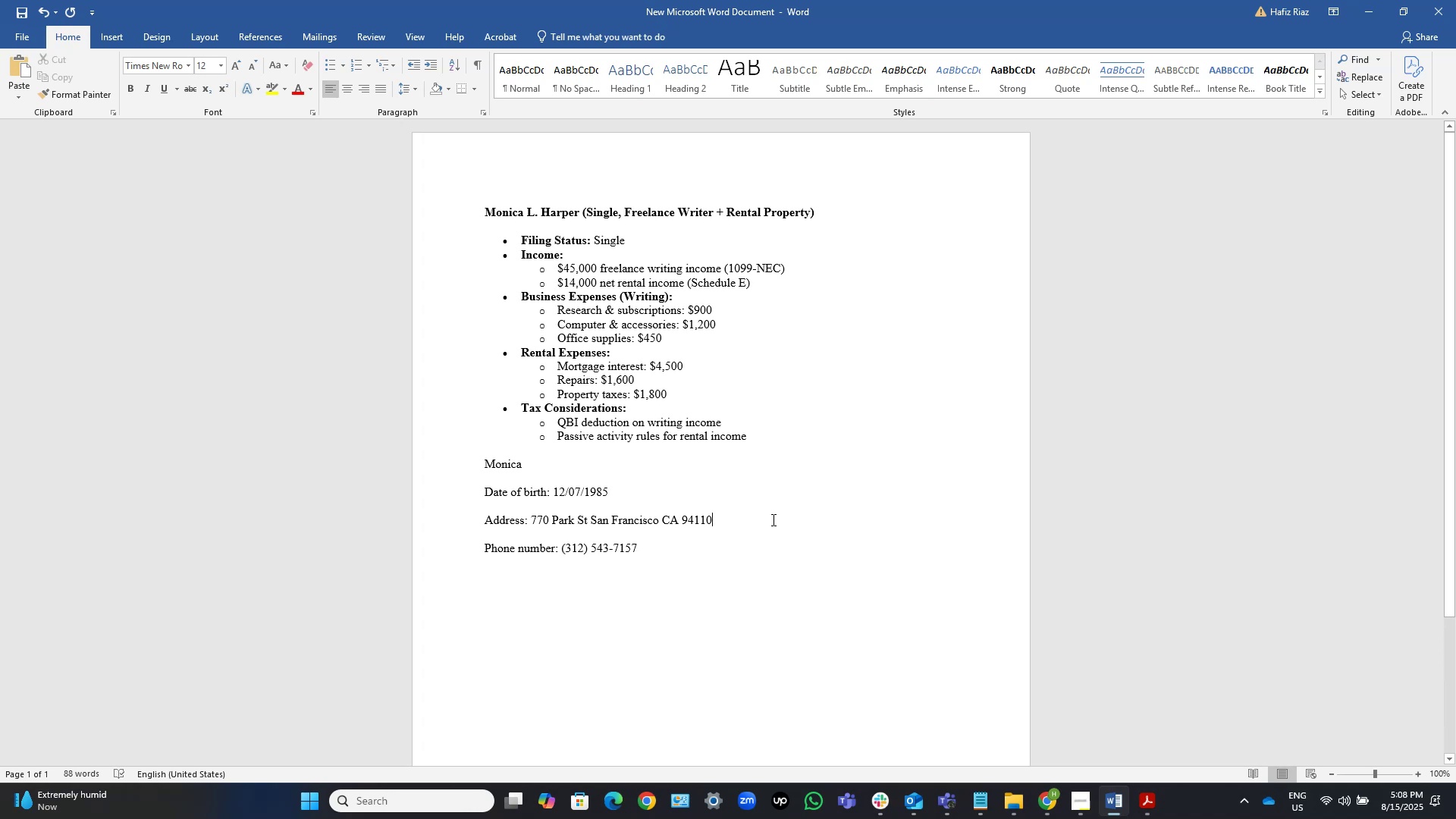 
key(ArrowDown)
 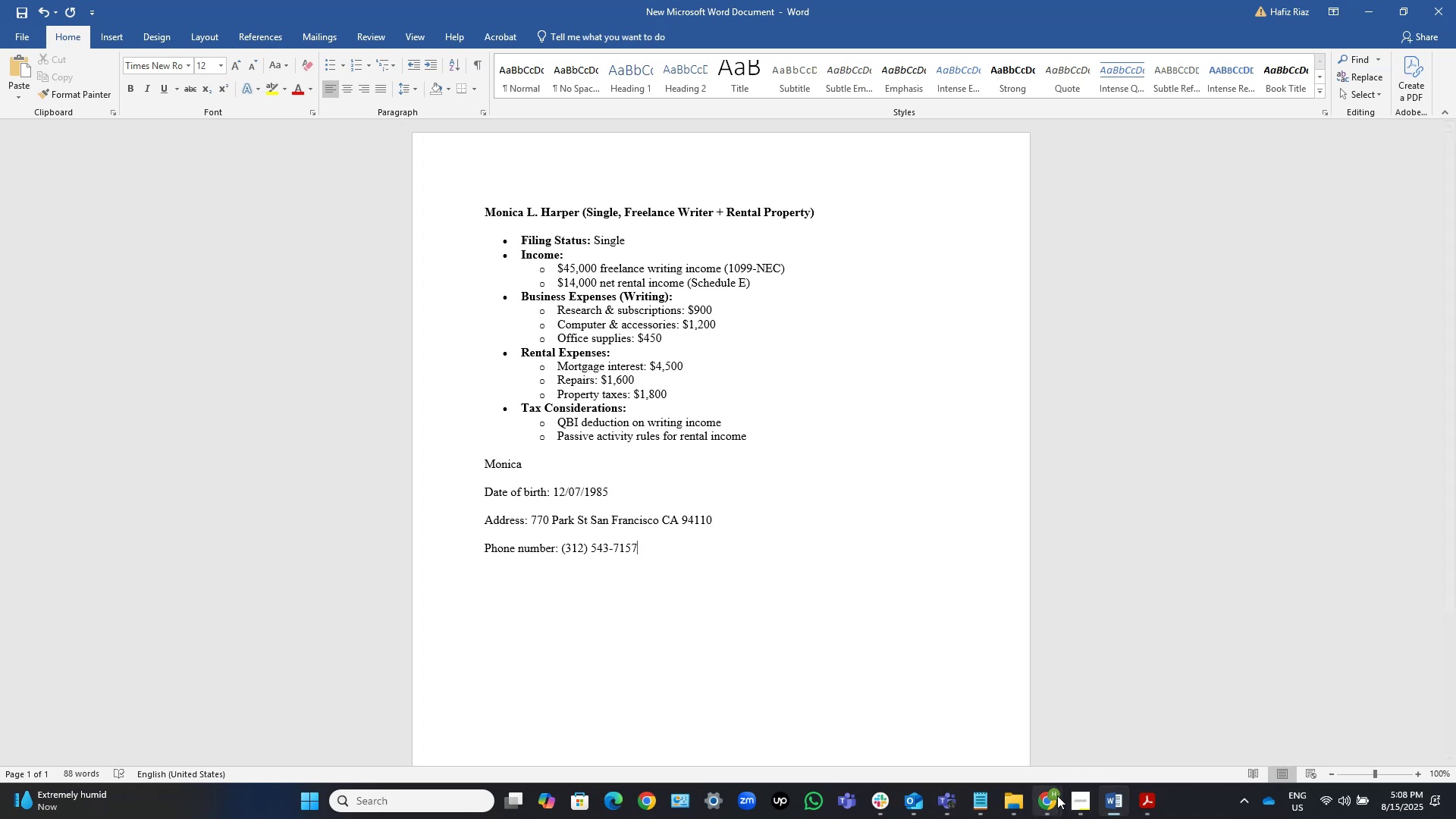 
wait(5.26)
 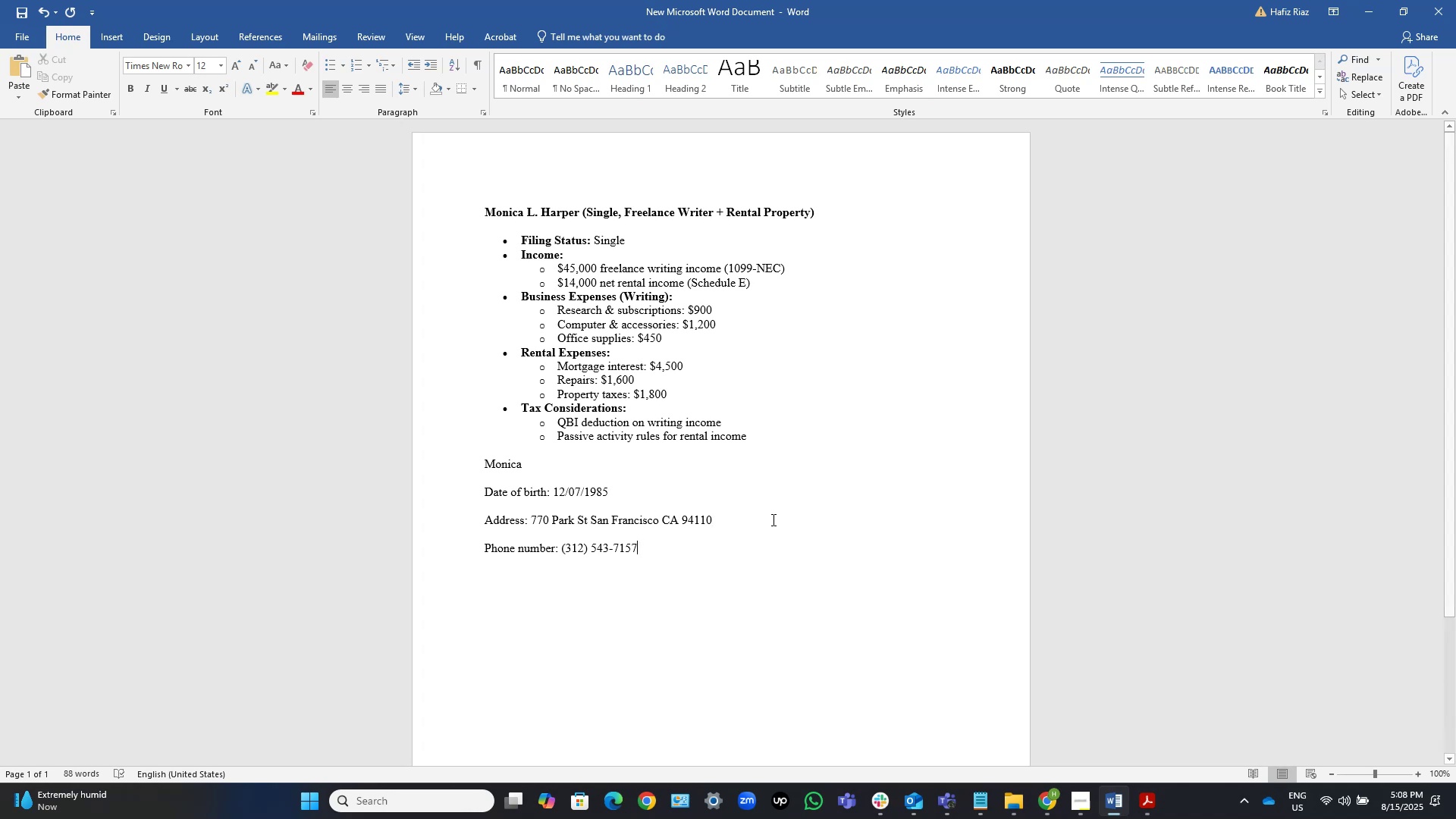 
left_click([957, 741])
 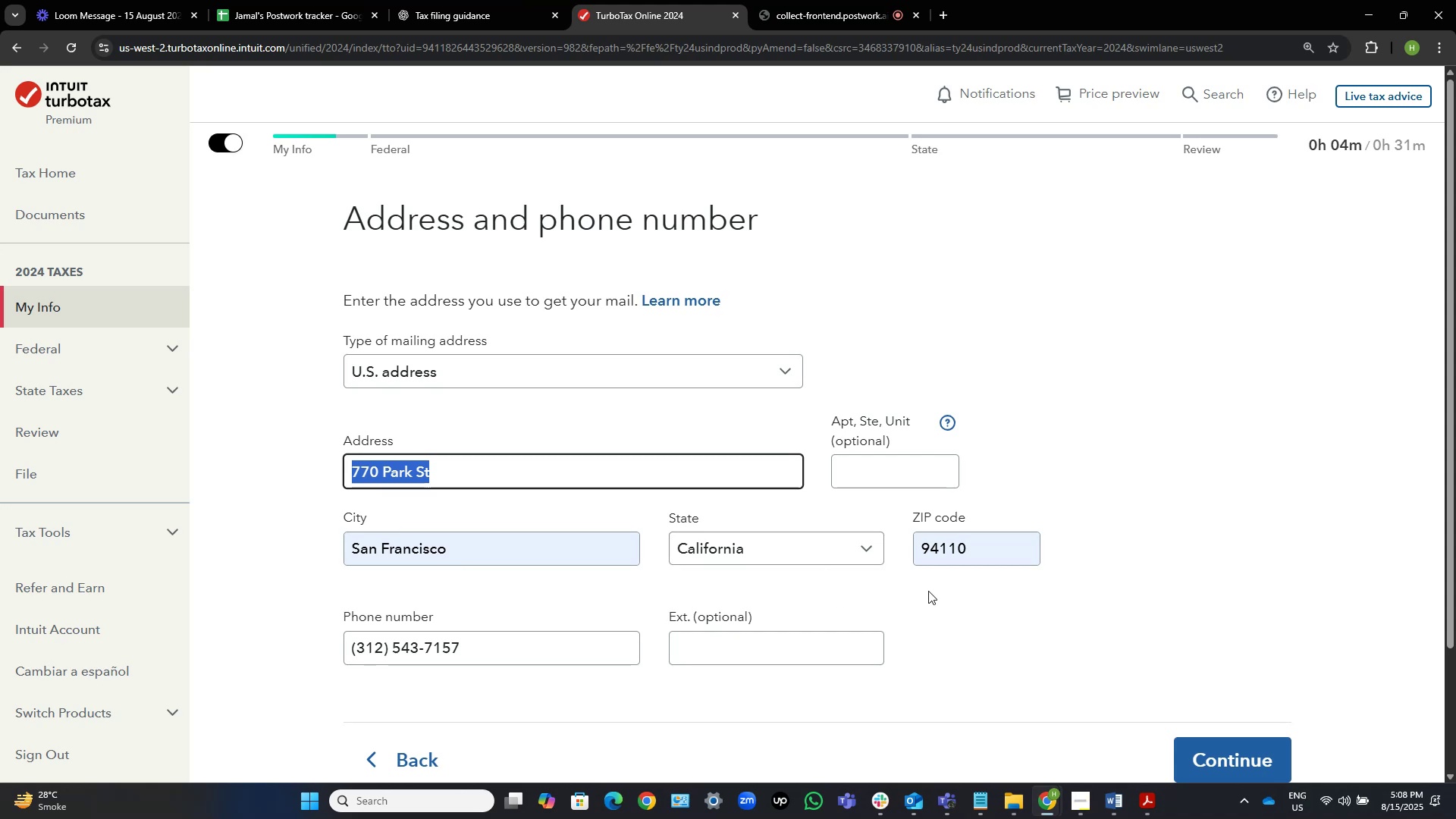 
left_click([1027, 627])
 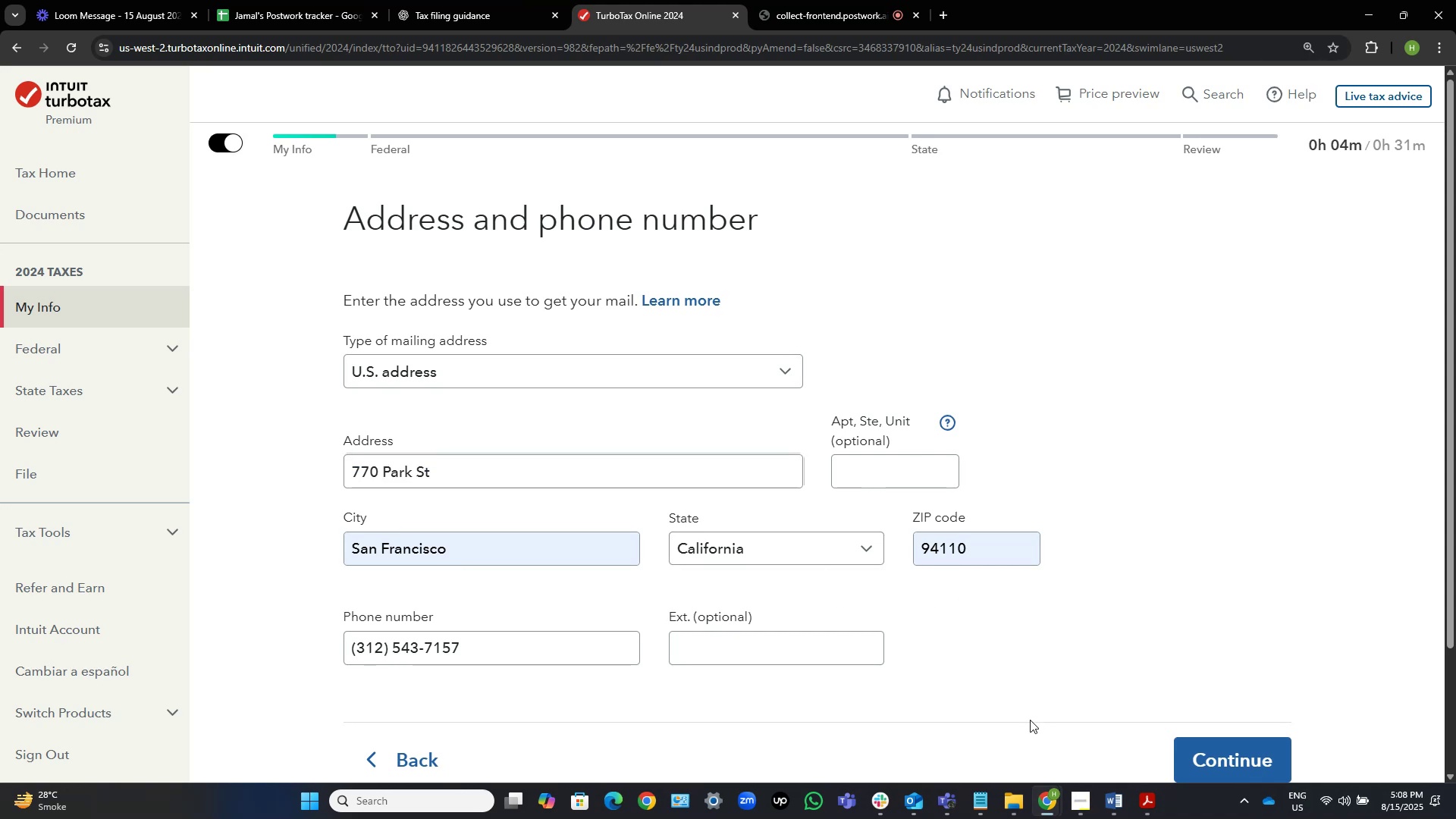 
key(Alt+AltLeft)
 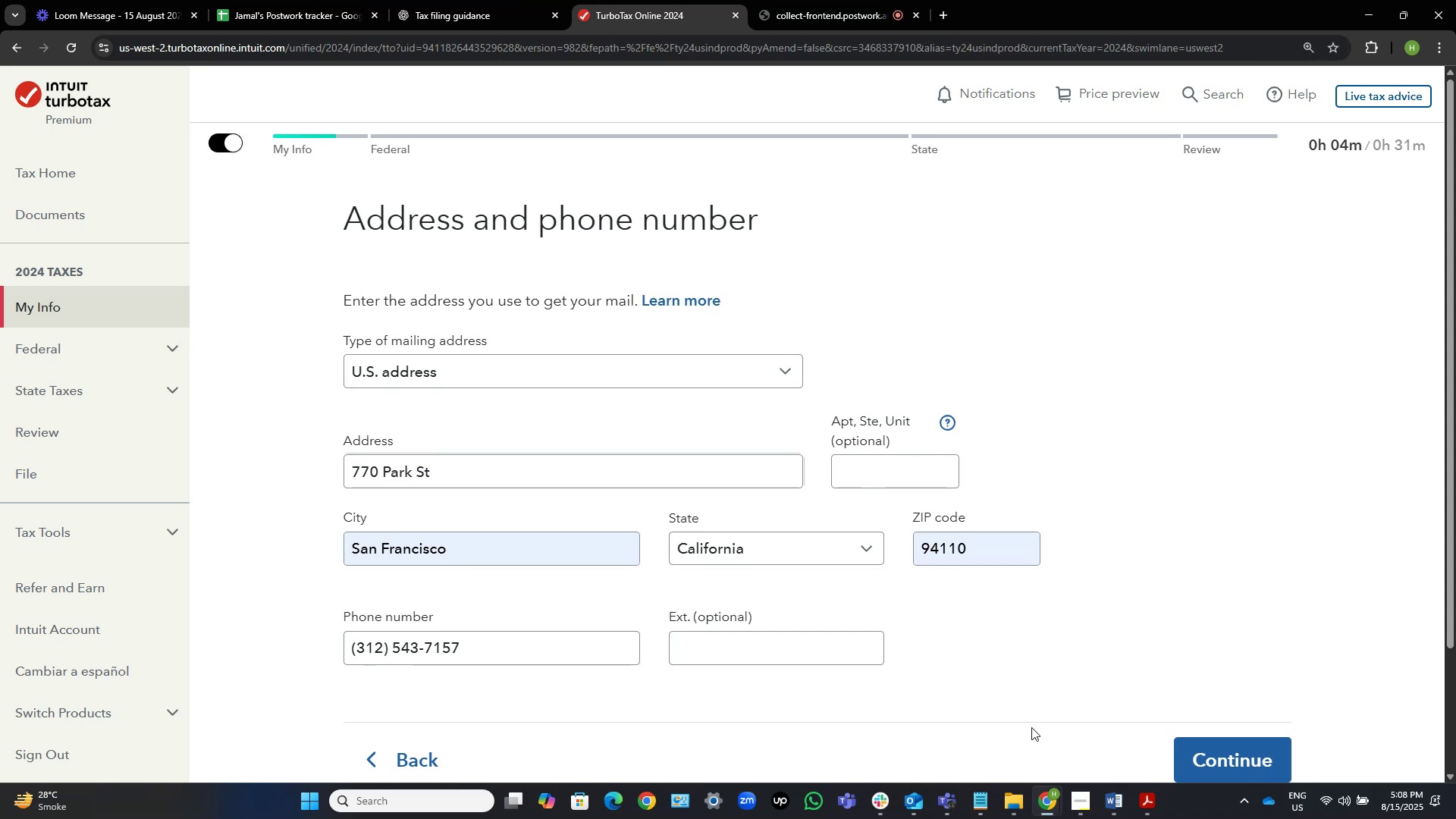 
key(Alt+Tab)
 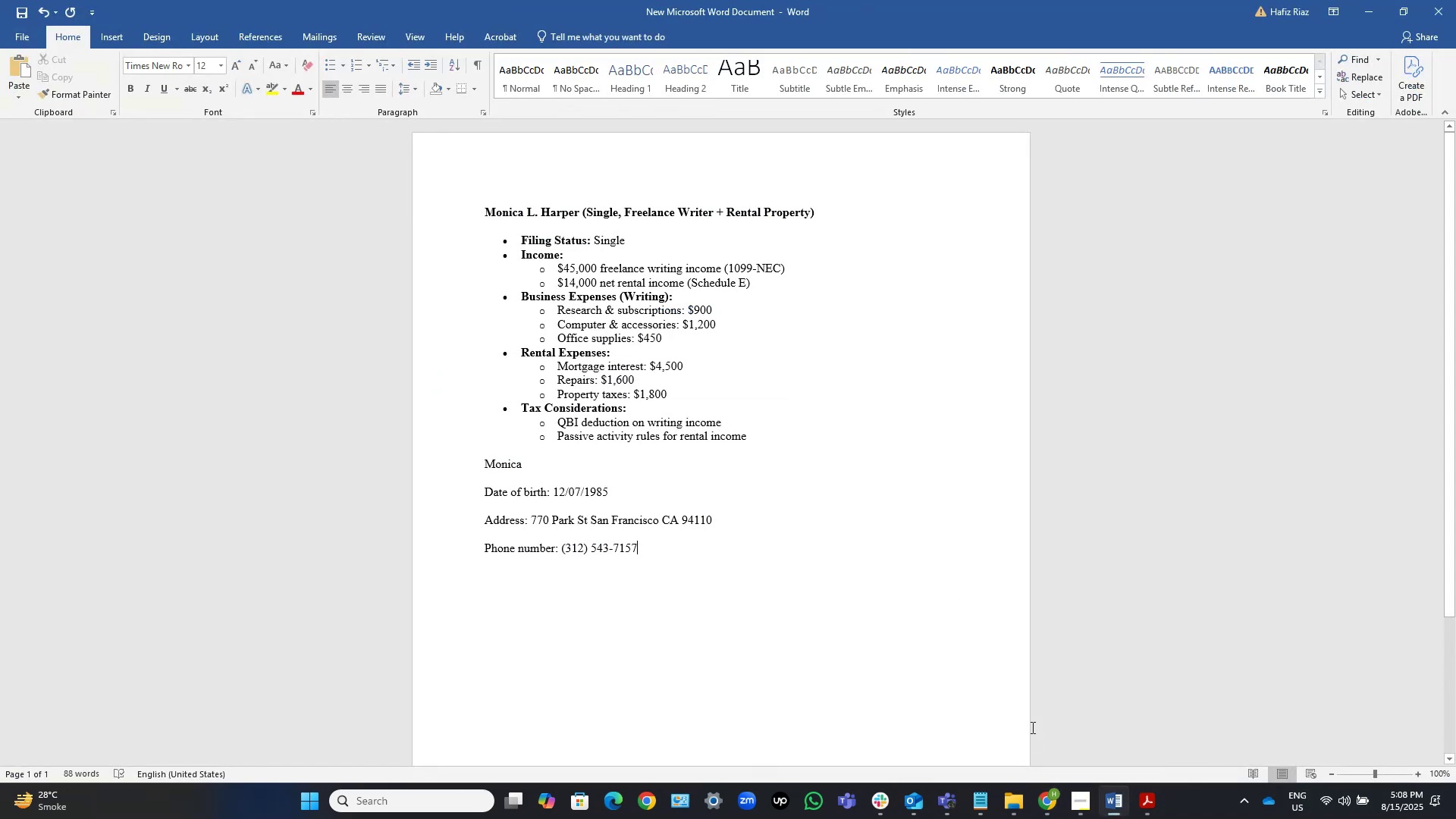 
wait(6.56)
 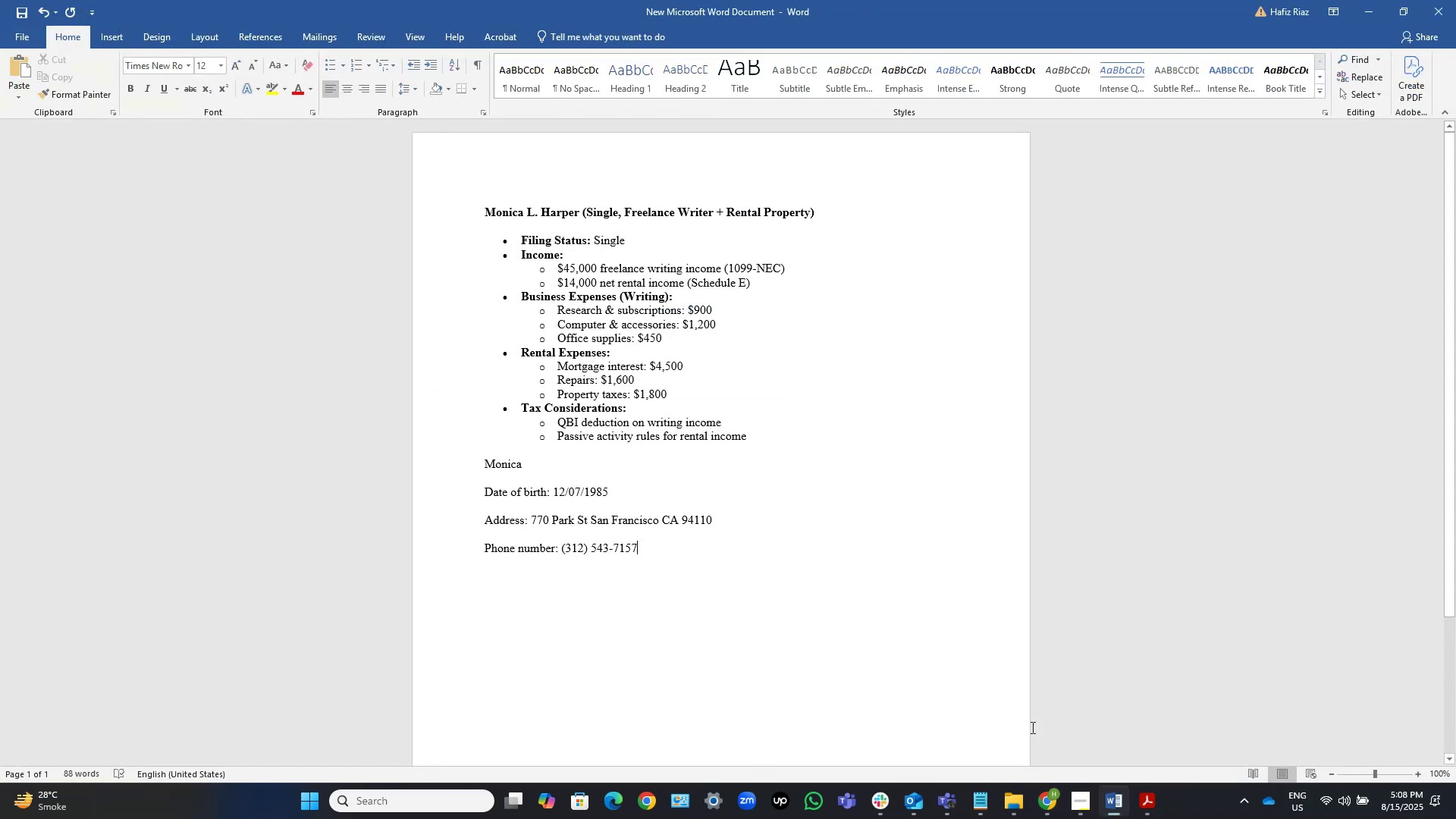 
key(Alt+AltLeft)
 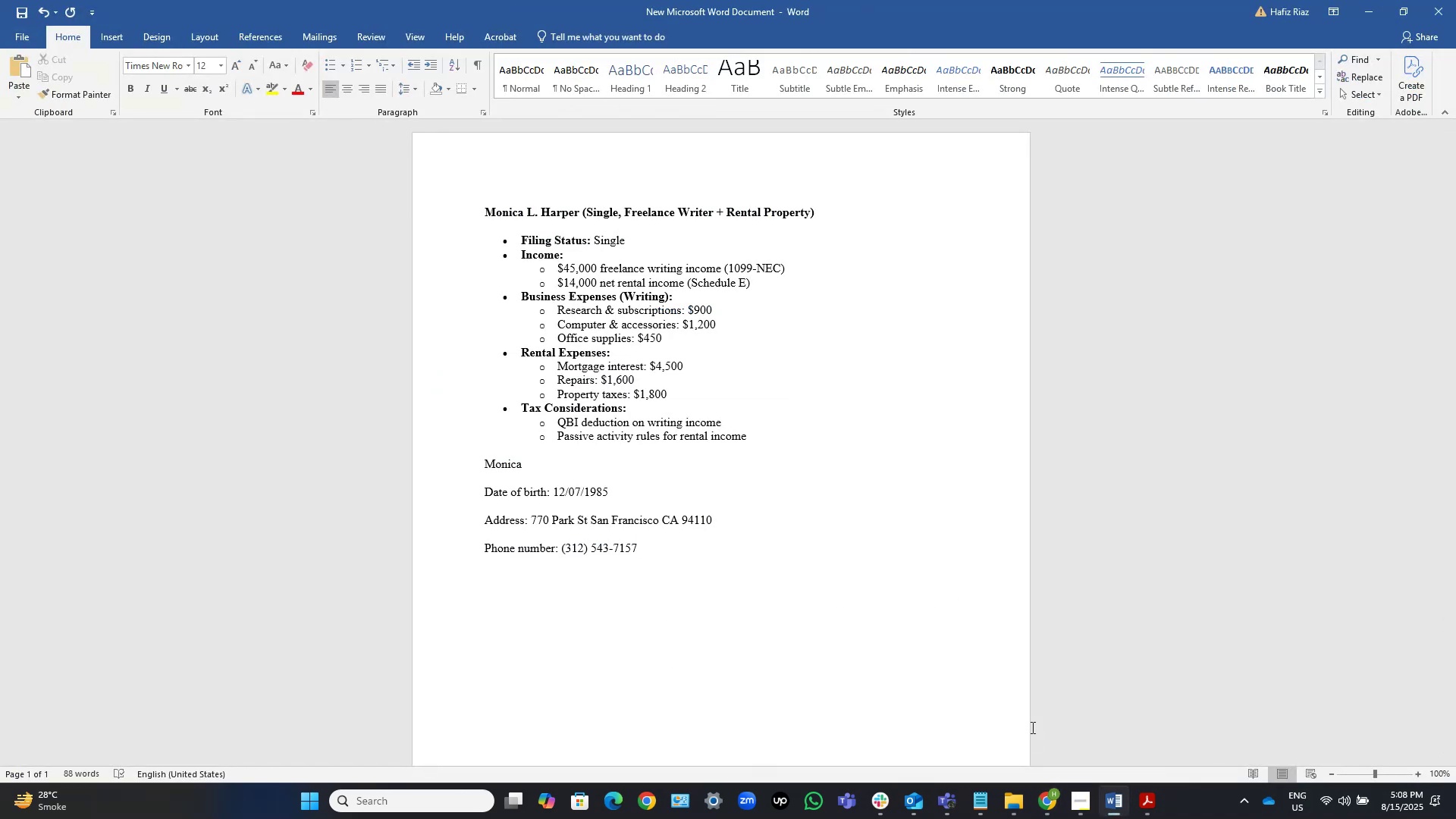 
key(Alt+Tab)
 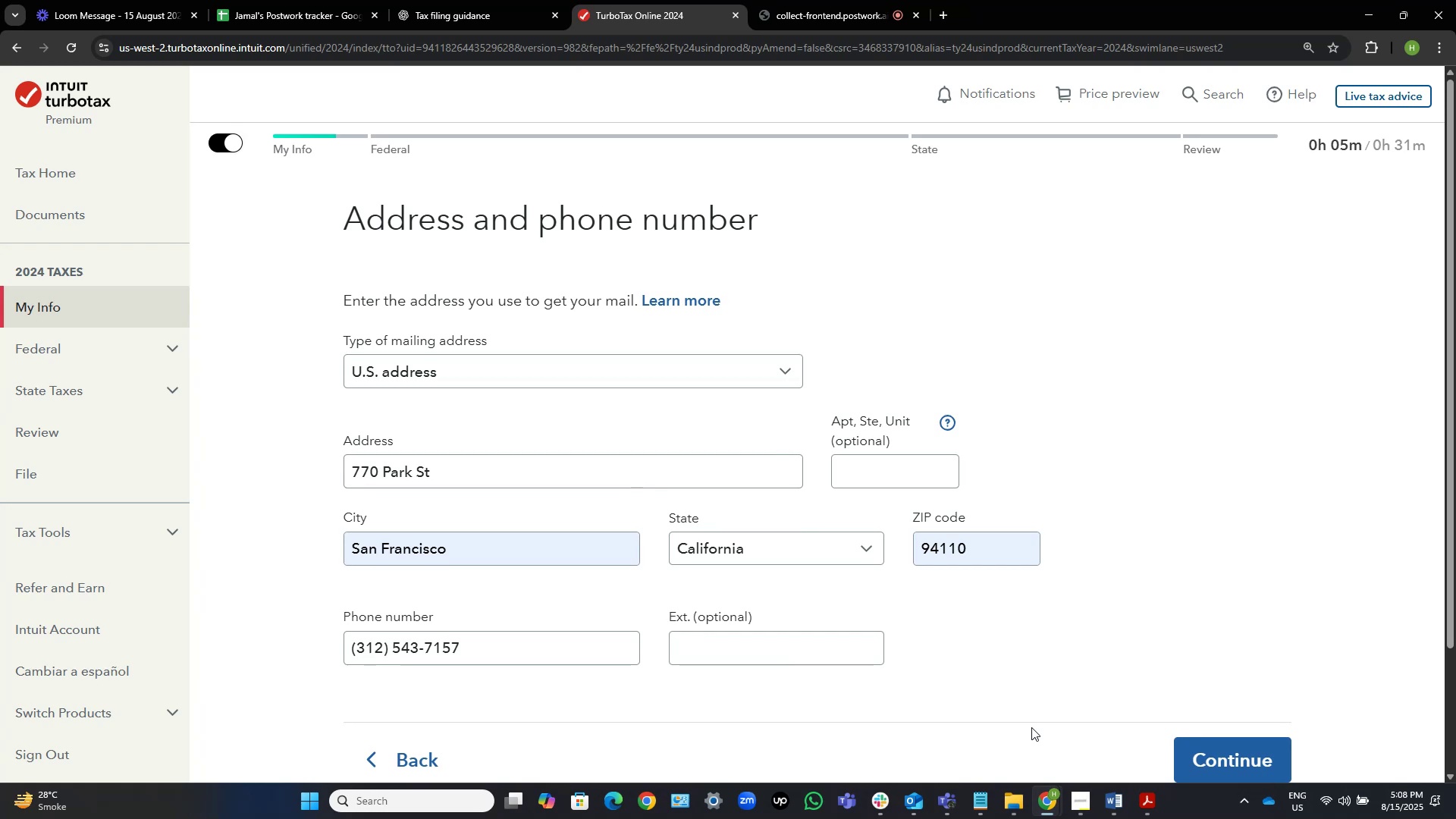 
key(Alt+AltLeft)
 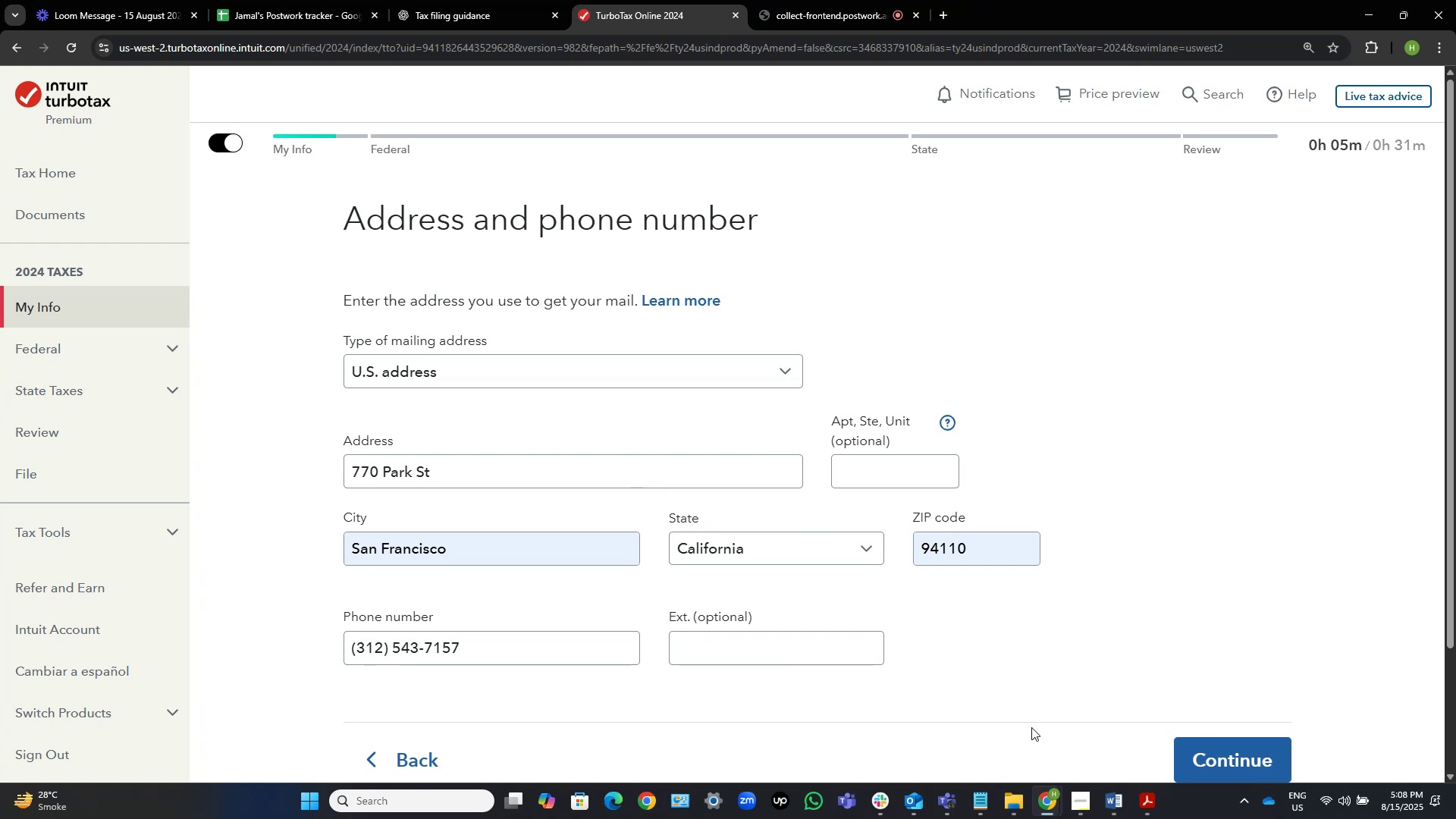 
key(Alt+Tab)
 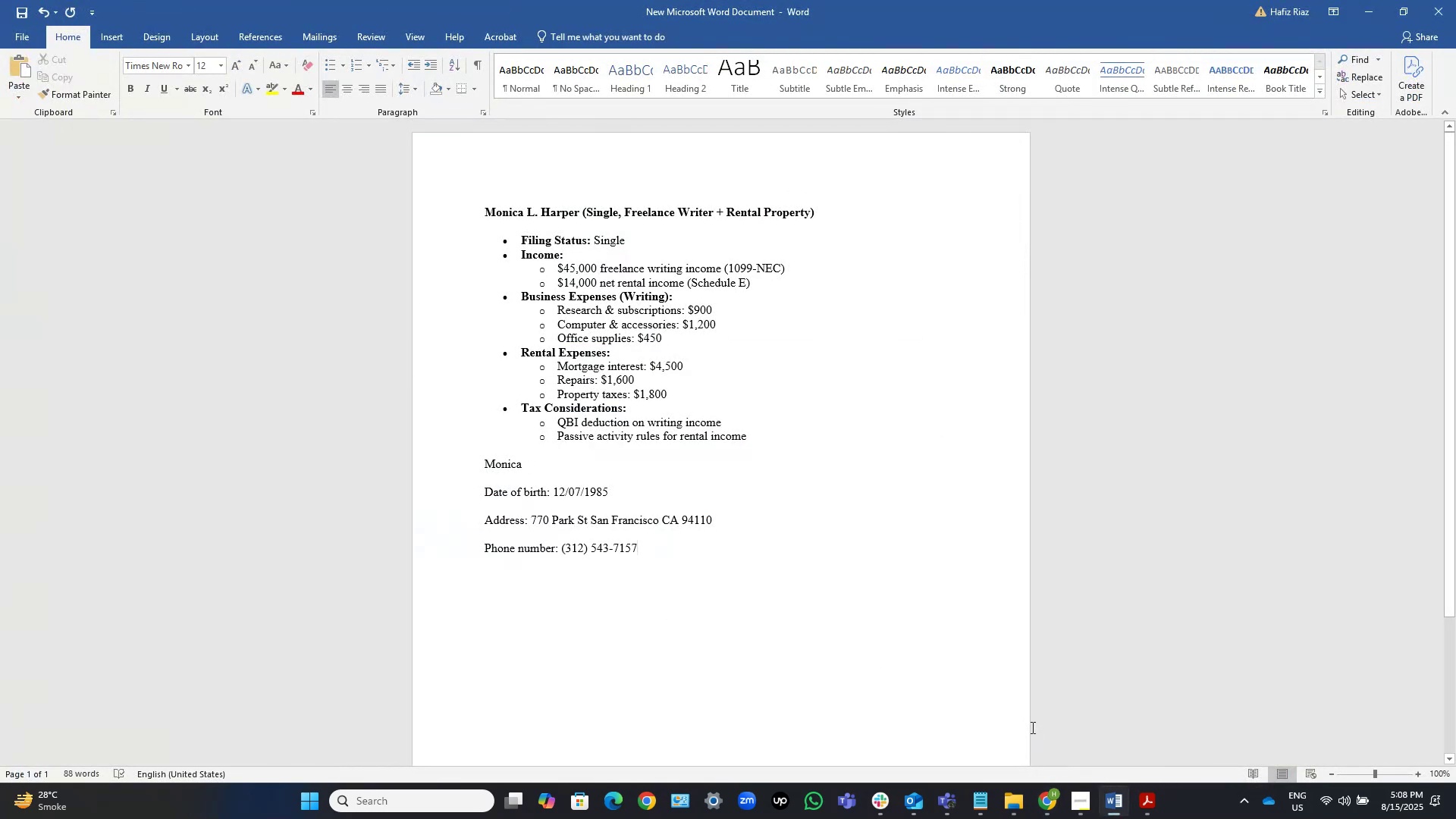 
key(Alt+AltLeft)
 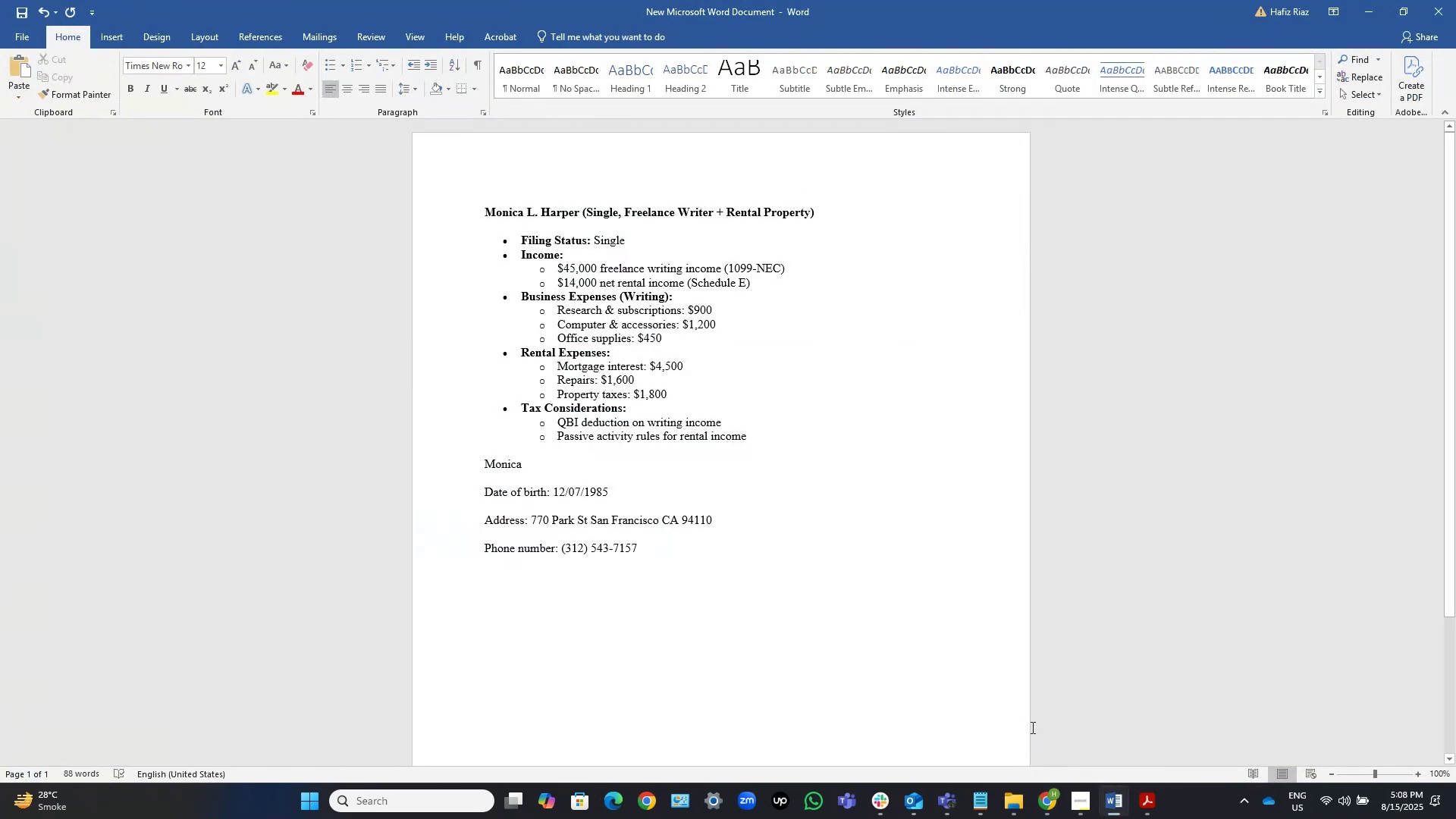 
key(Alt+Tab)
 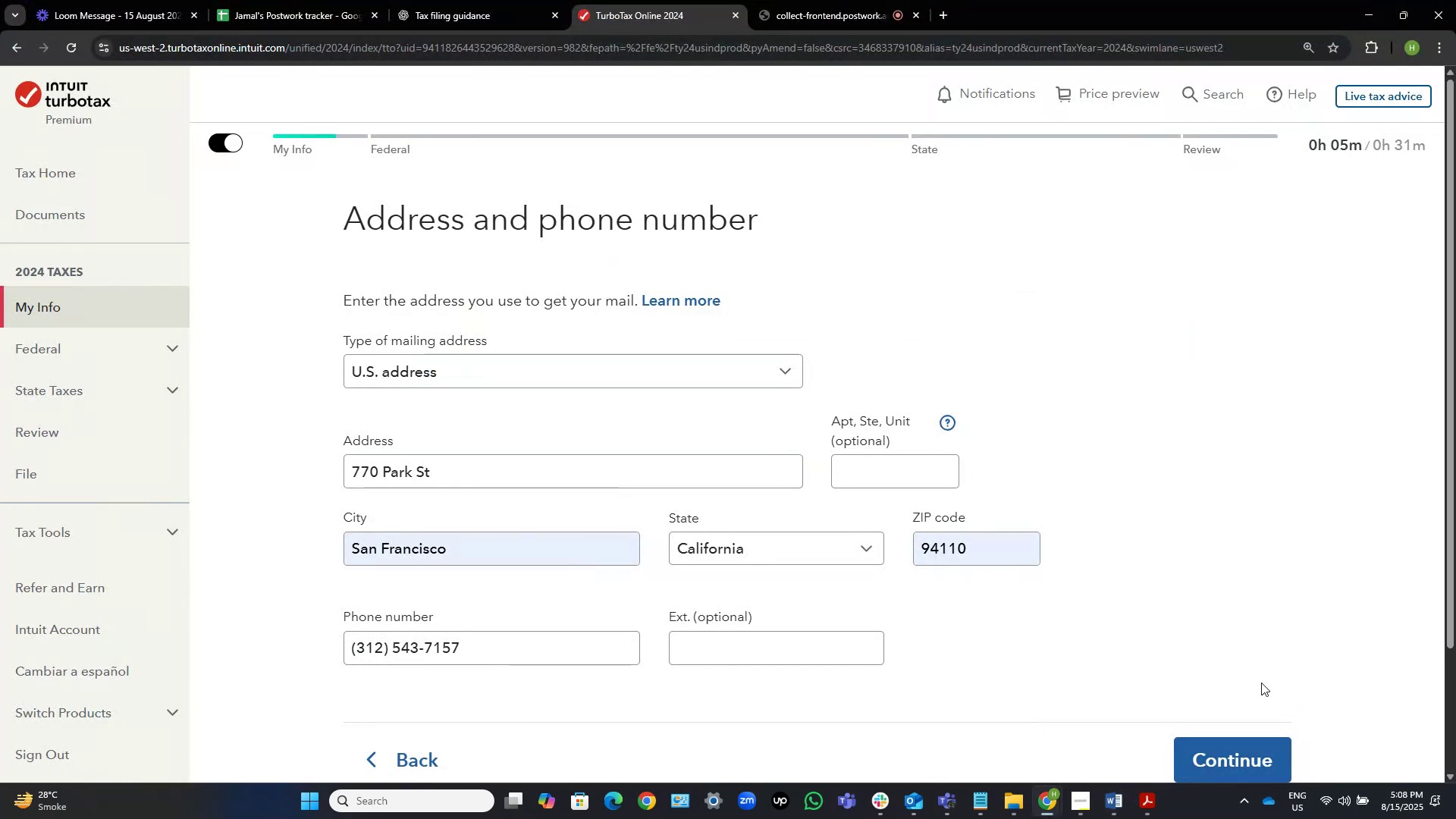 
key(Alt+AltLeft)
 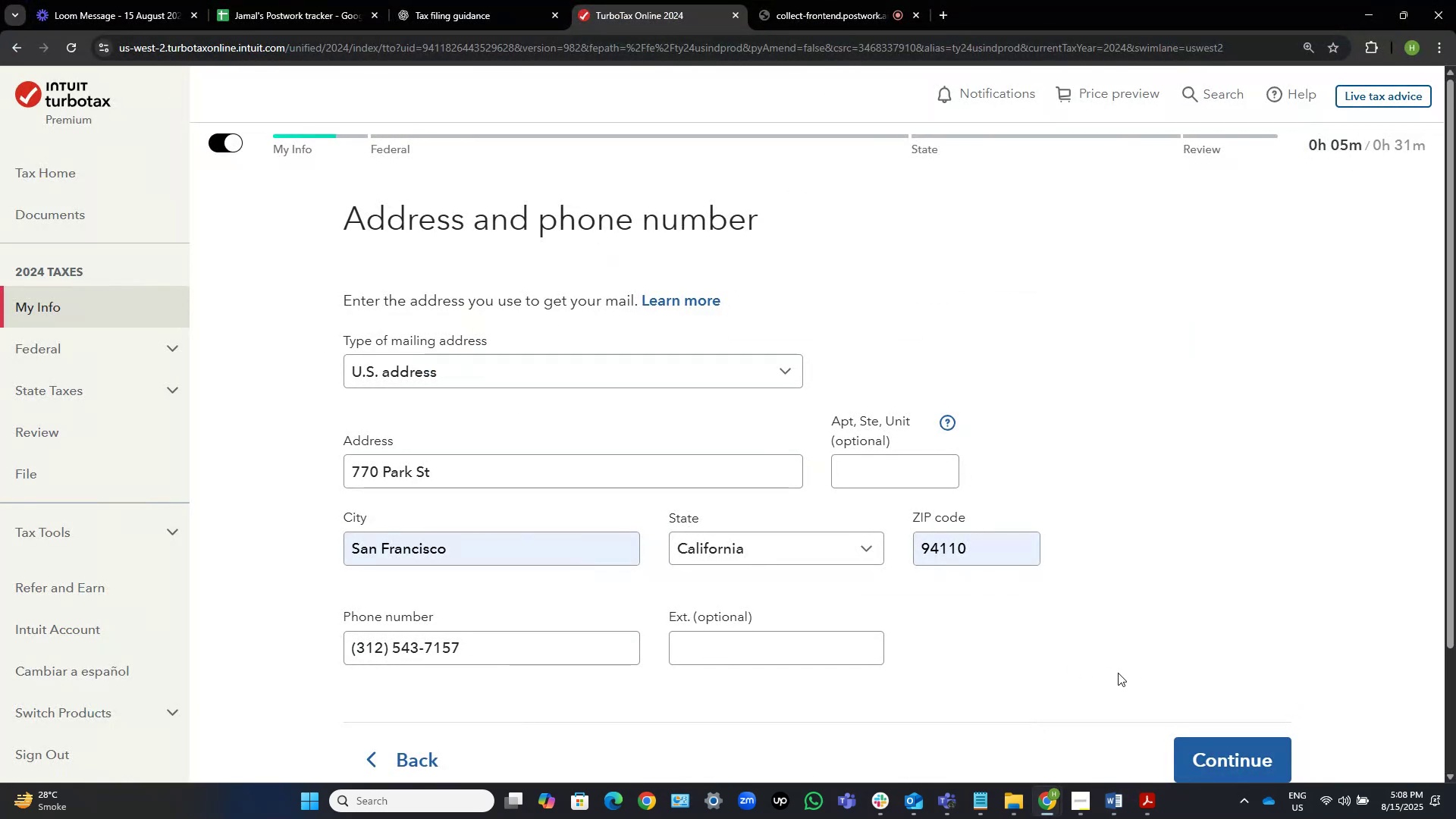 
key(Alt+Tab)
 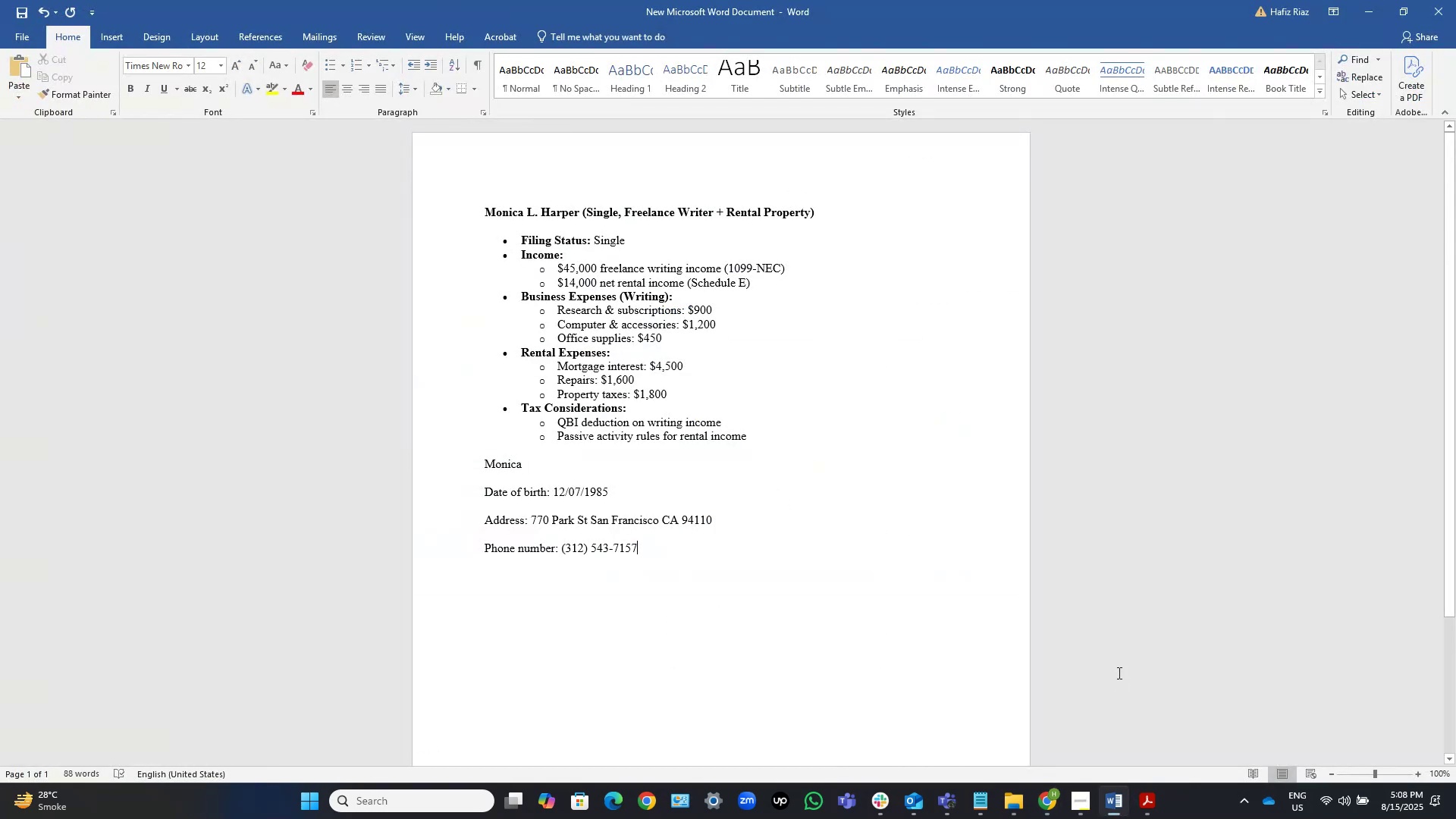 
key(Tab)
 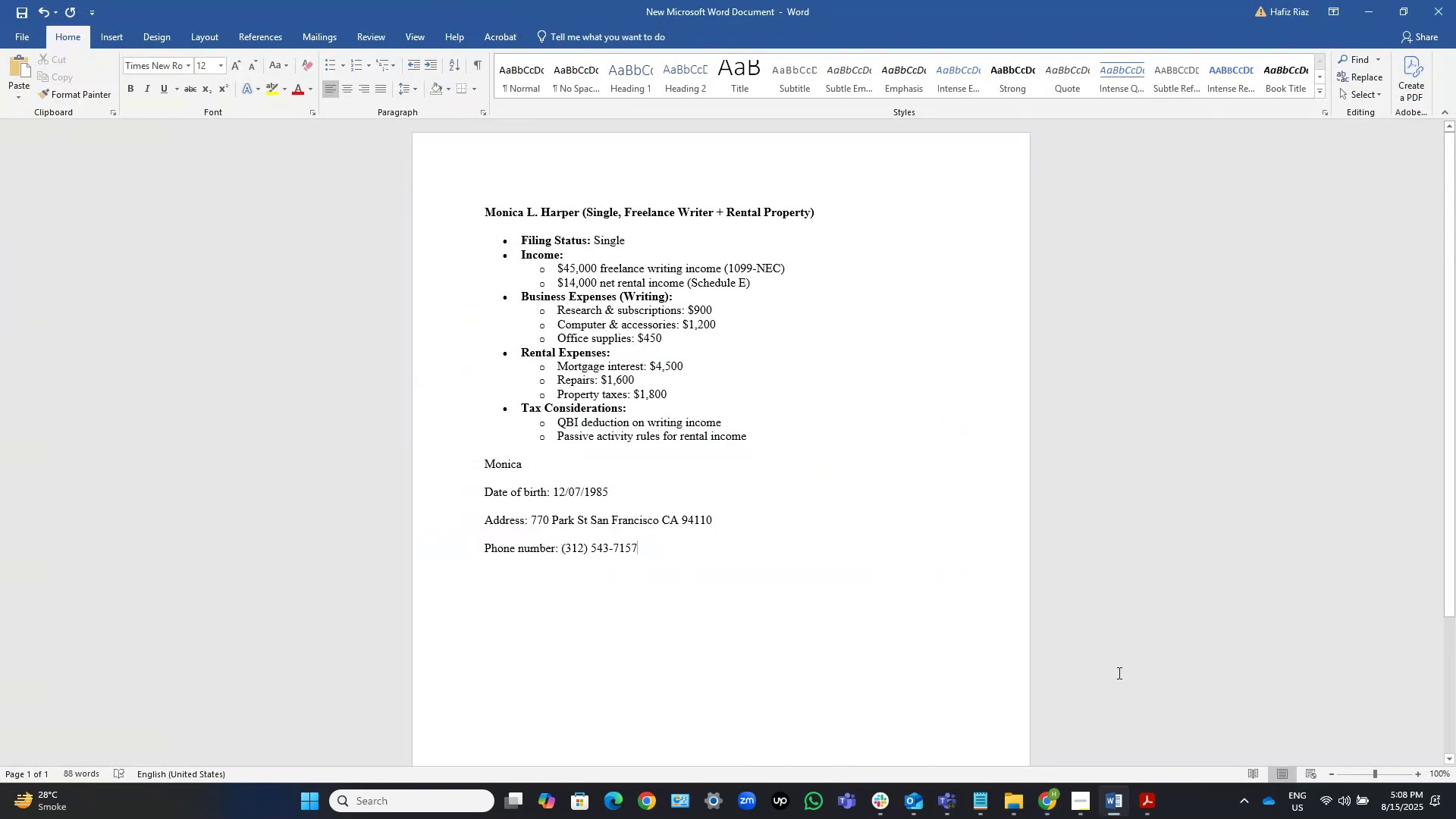 
key(Alt+AltLeft)
 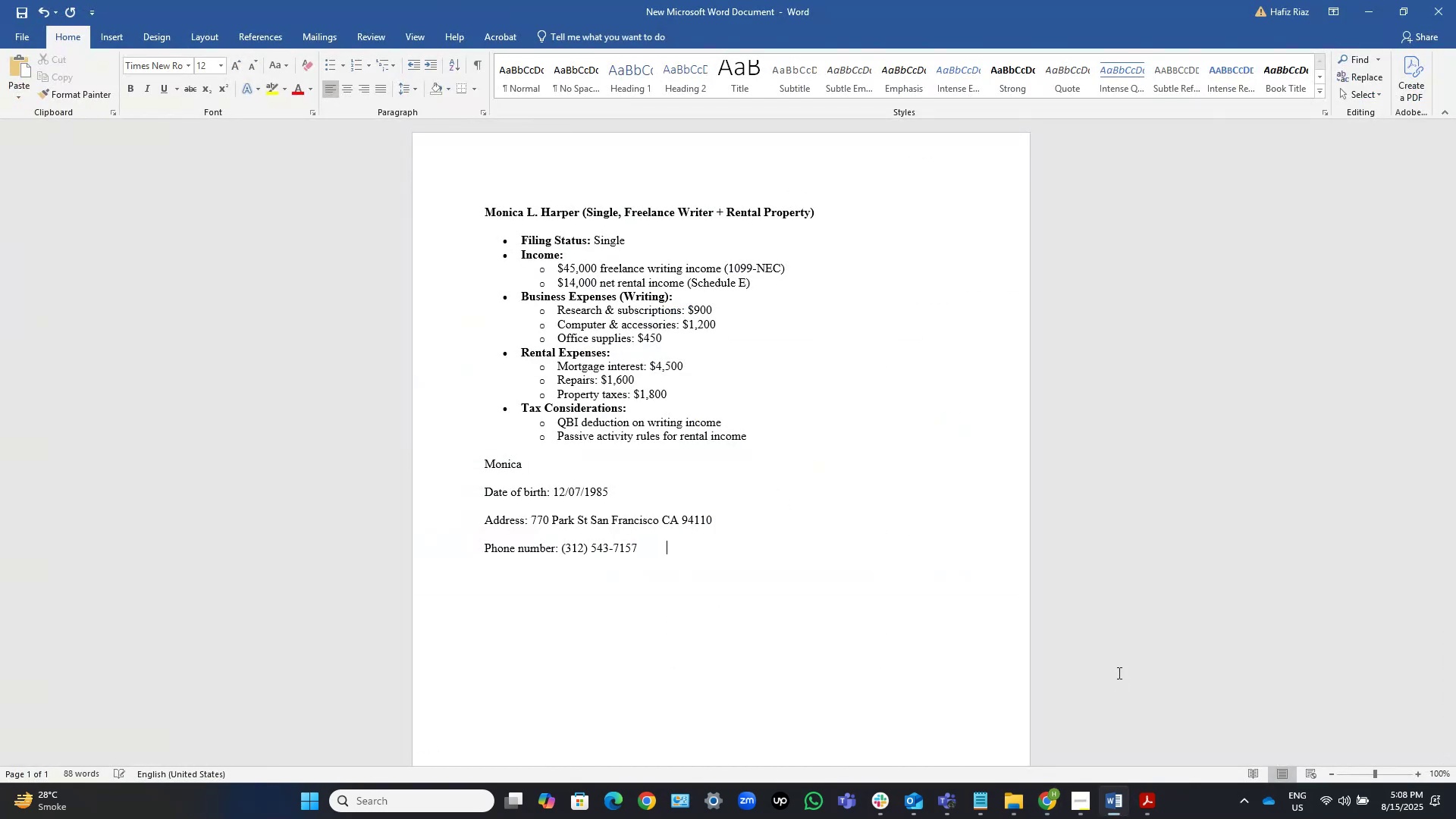 
key(Alt+AltLeft)
 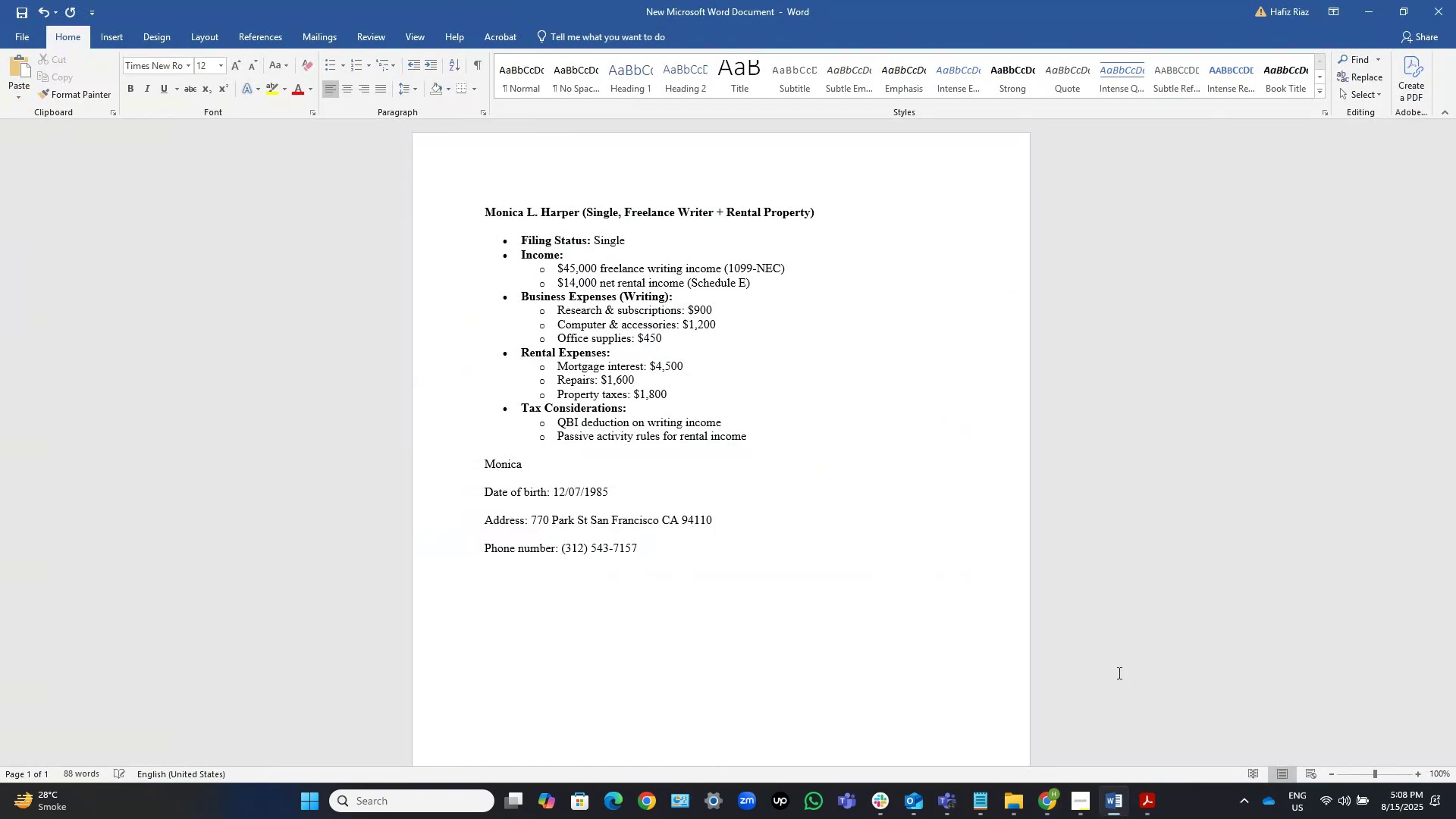 
key(Alt+Tab)
 